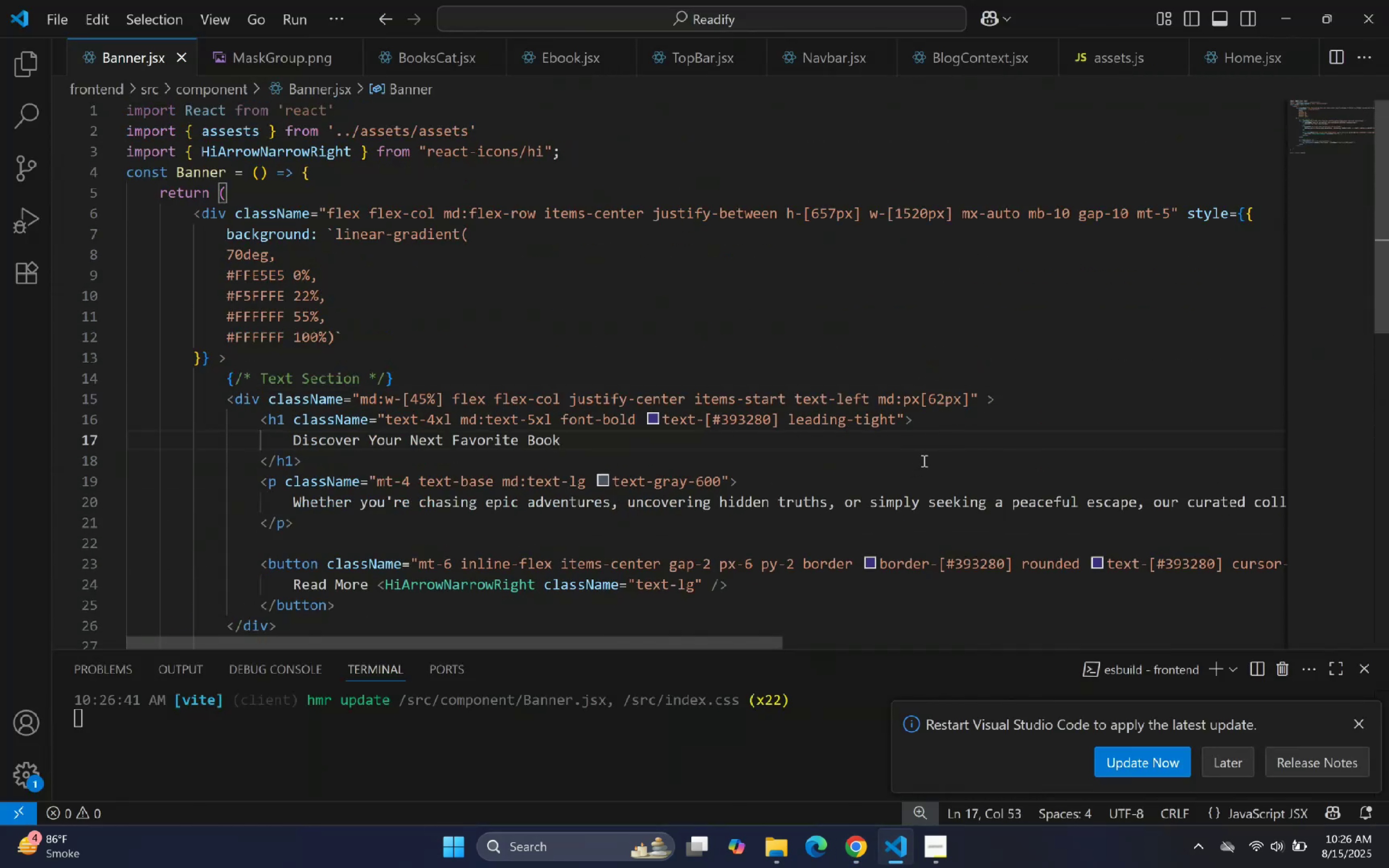 
key(Control+X)
 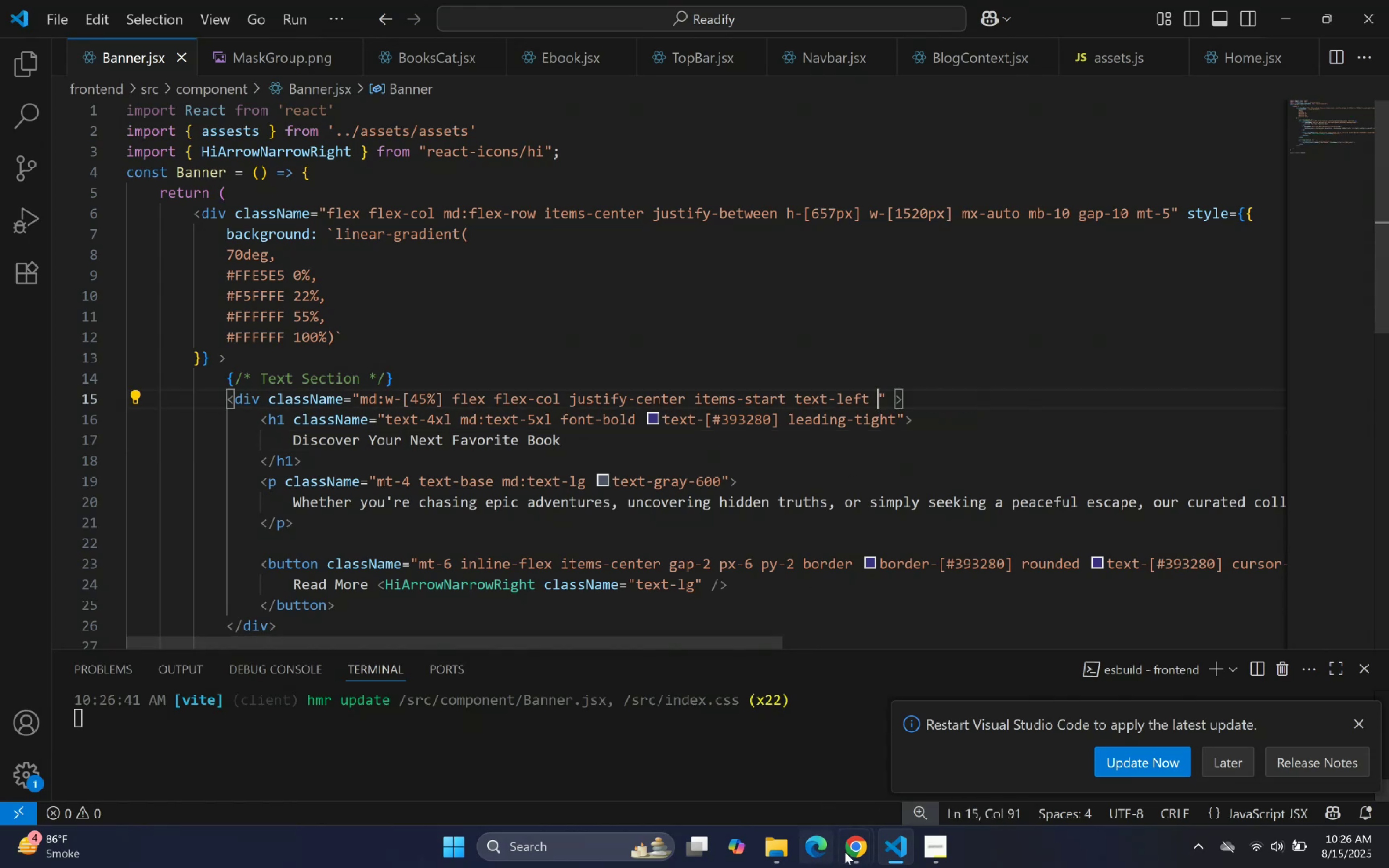 
left_click([889, 847])
 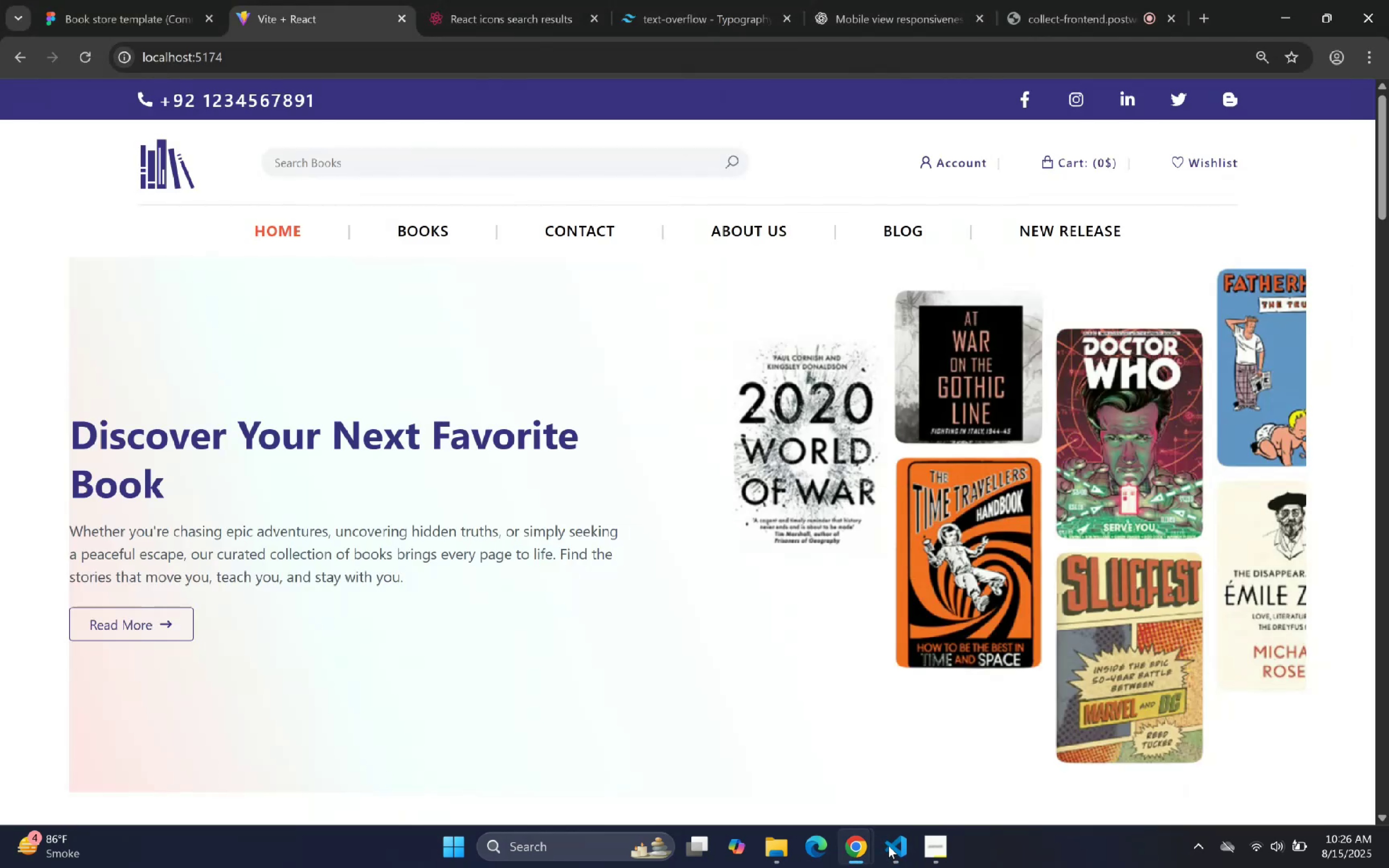 
left_click([888, 846])
 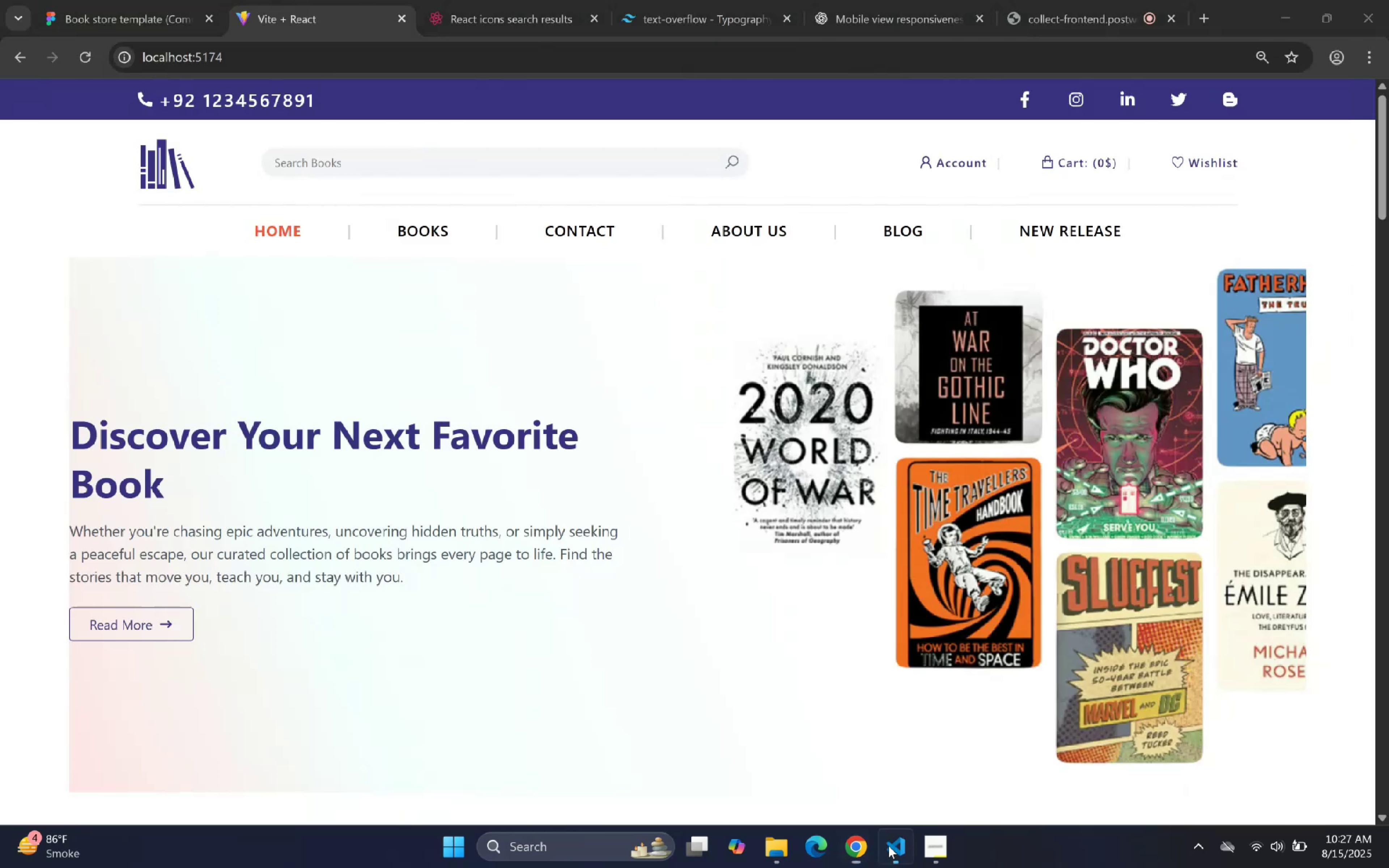 
key(Control+Z)
 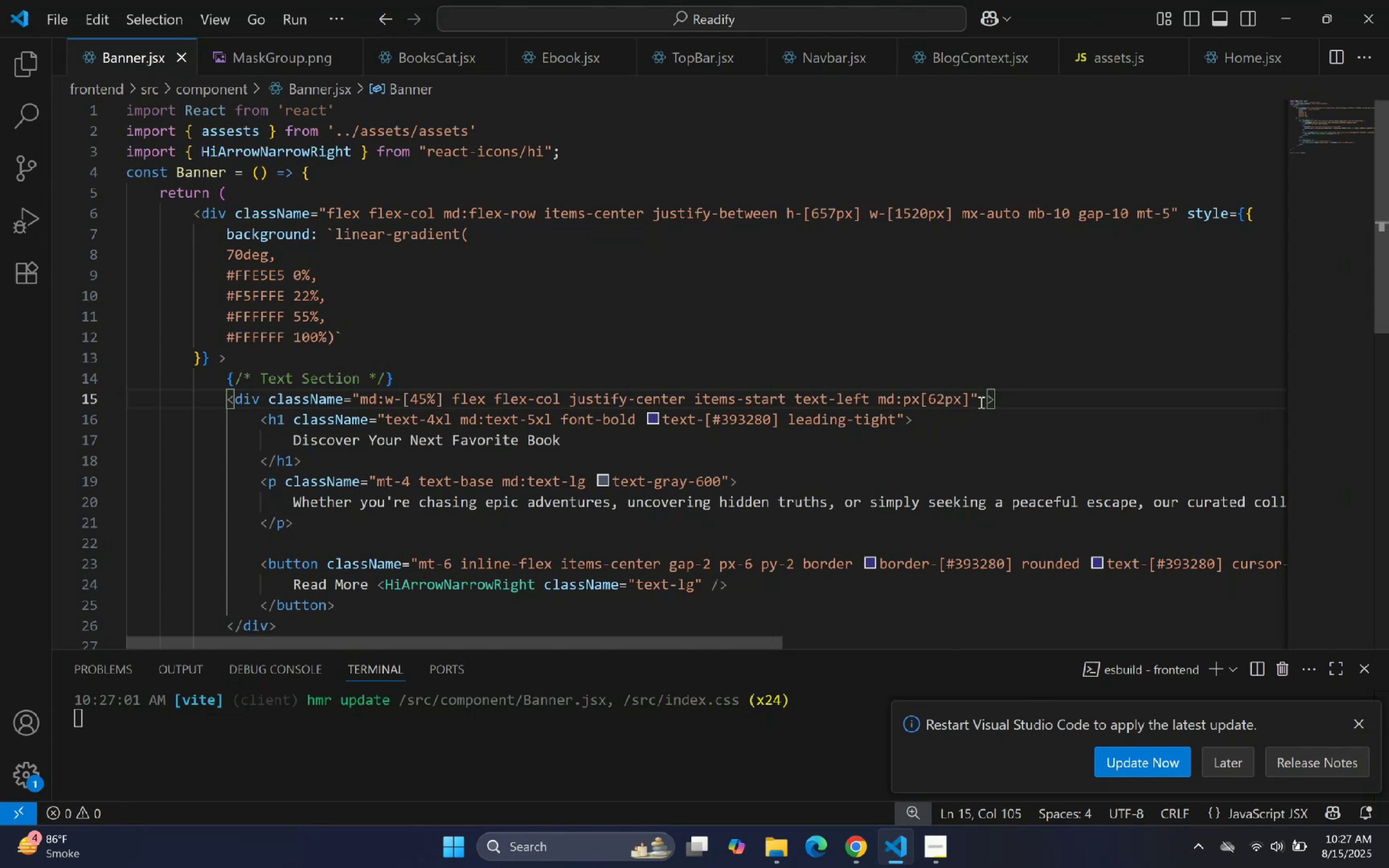 
wait(6.89)
 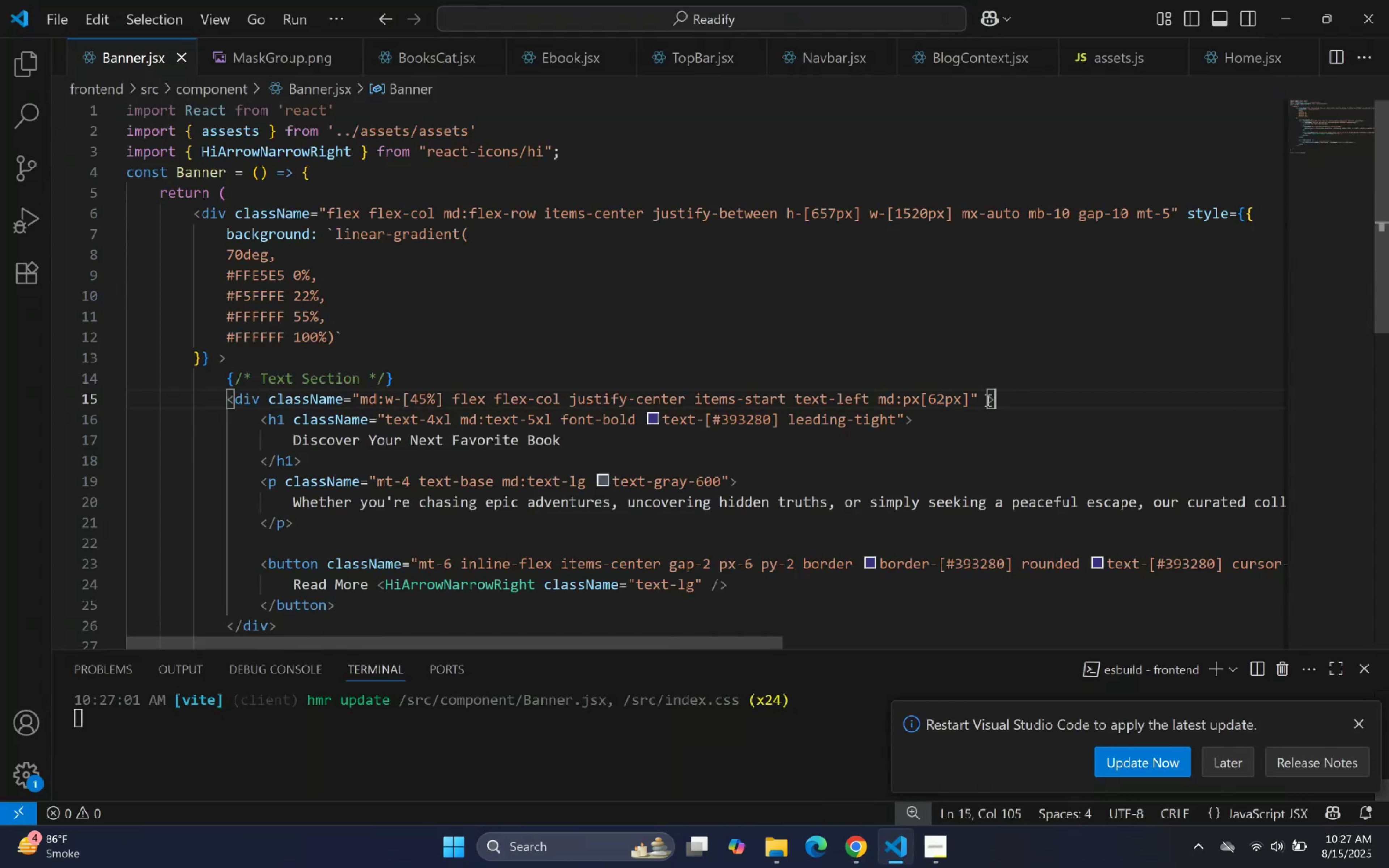 
scroll: coordinate [725, 400], scroll_direction: down, amount: 3.0
 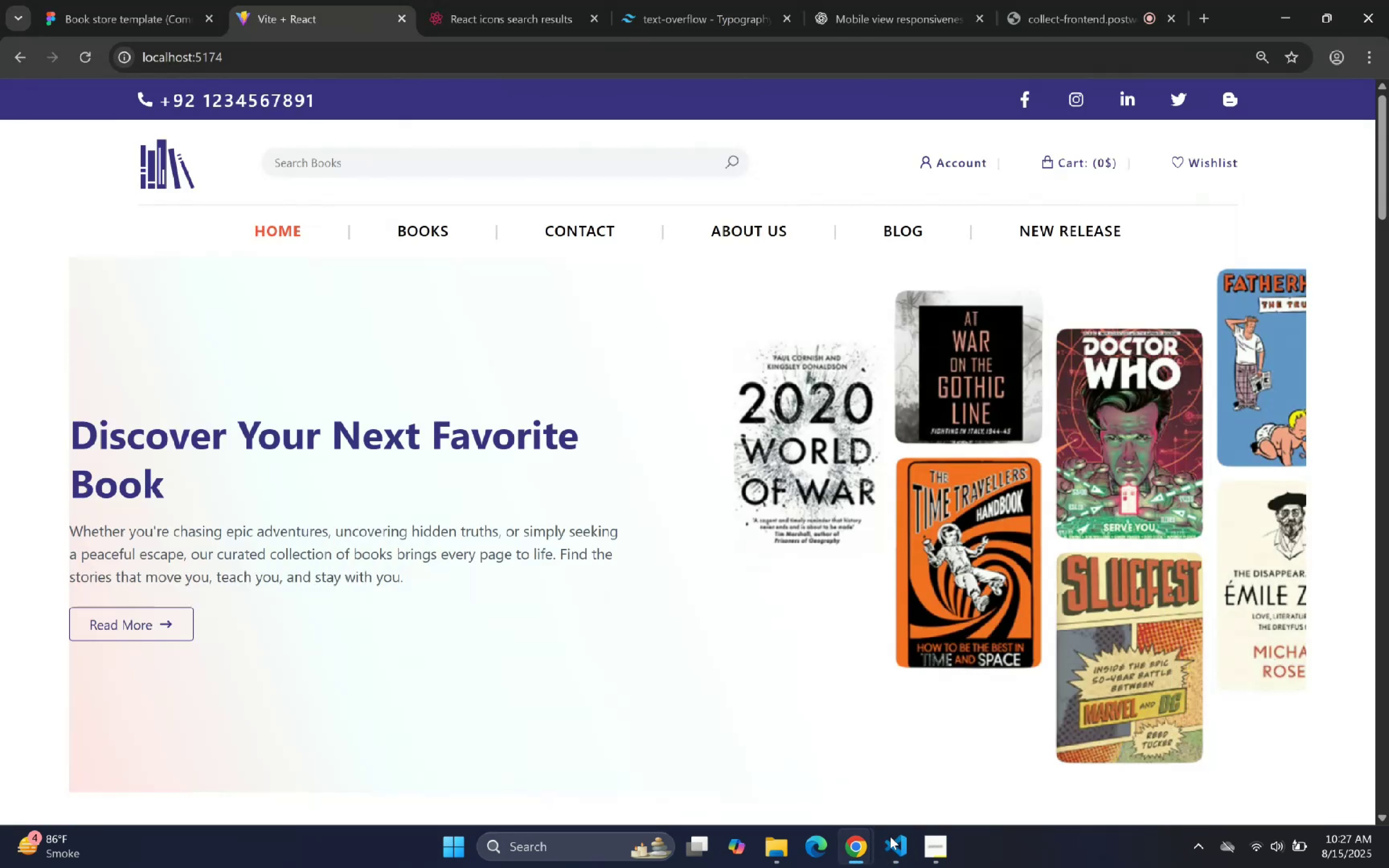 
left_click([890, 836])
 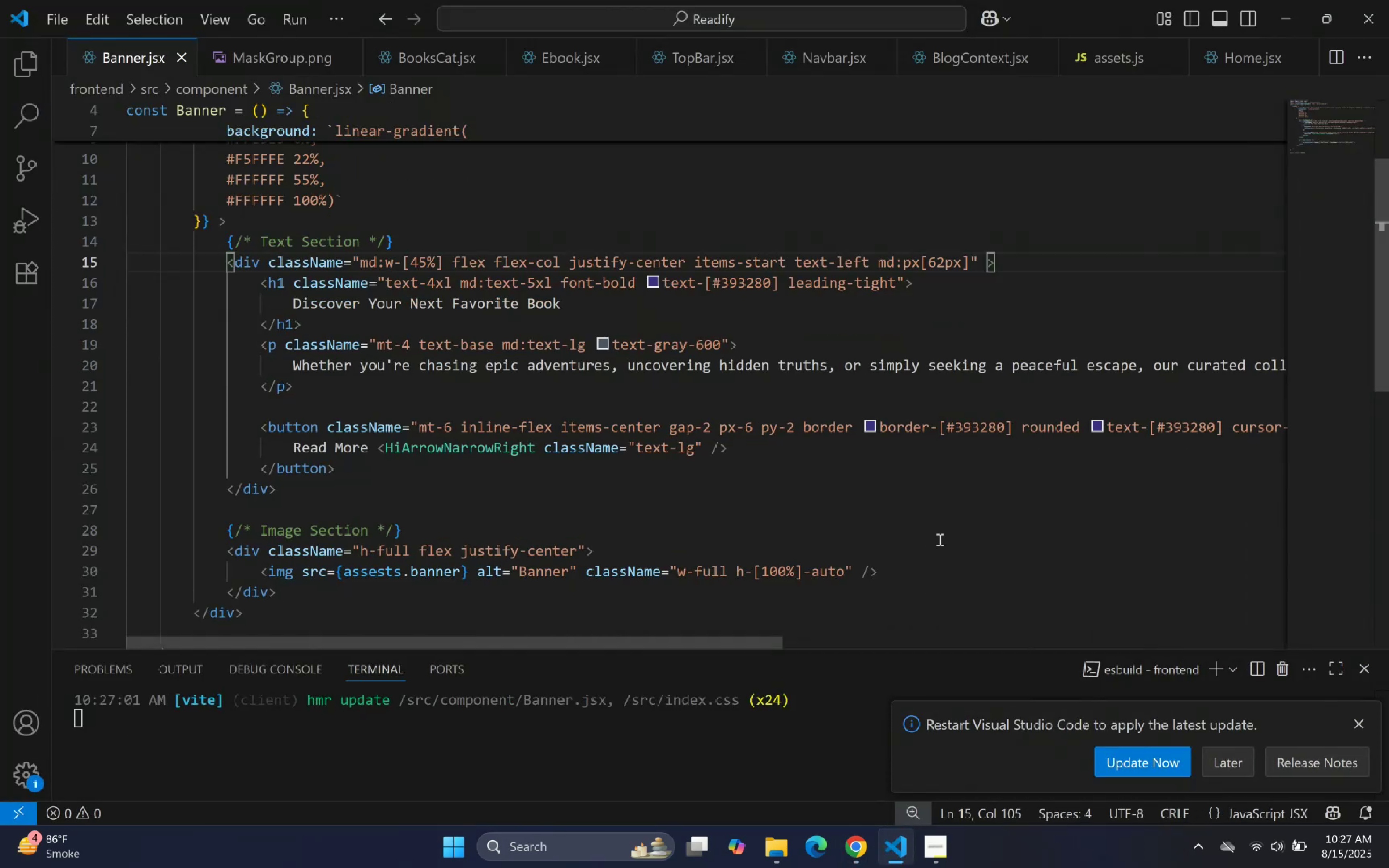 
key(Control+Z)
 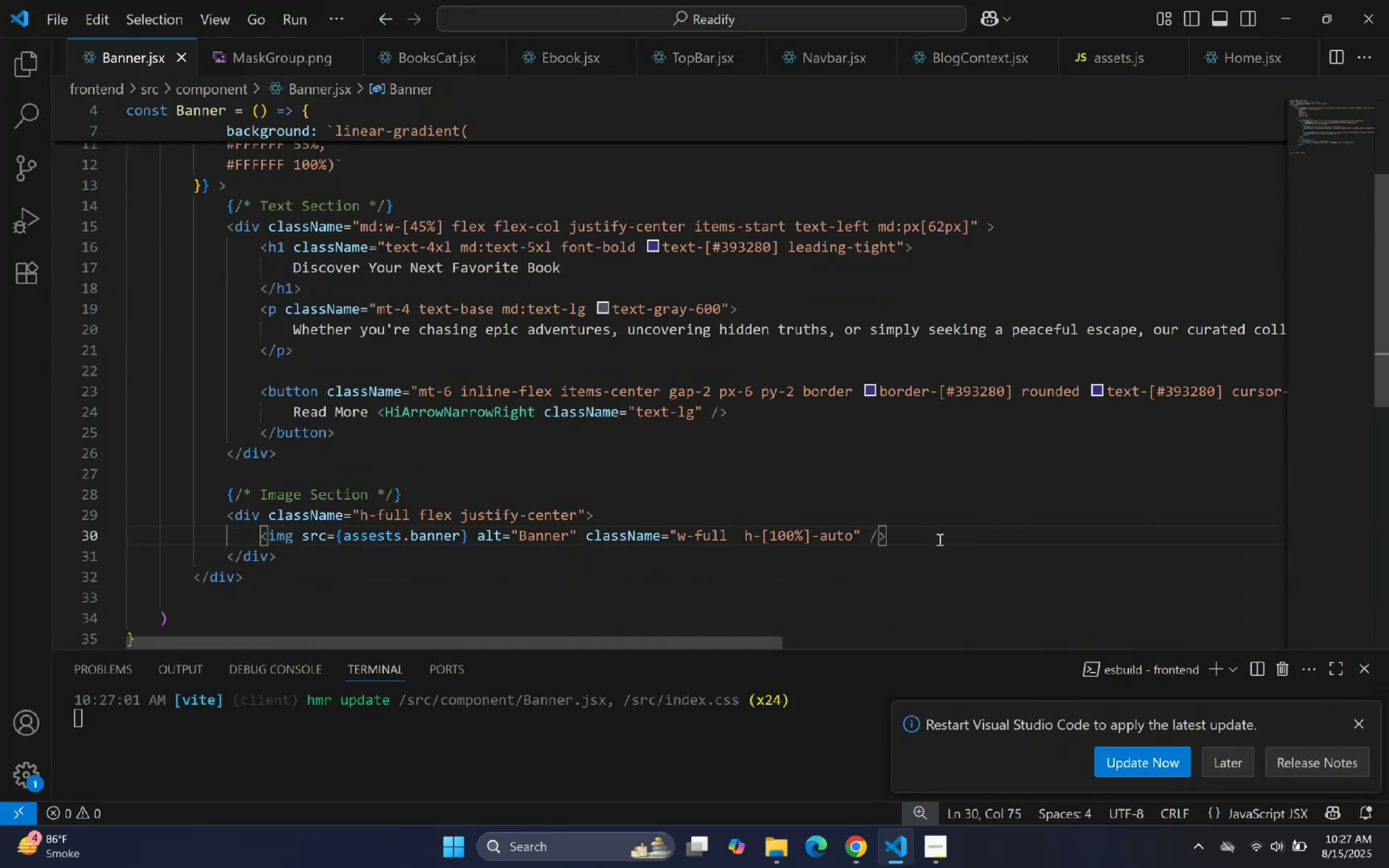 
key(Control+Z)
 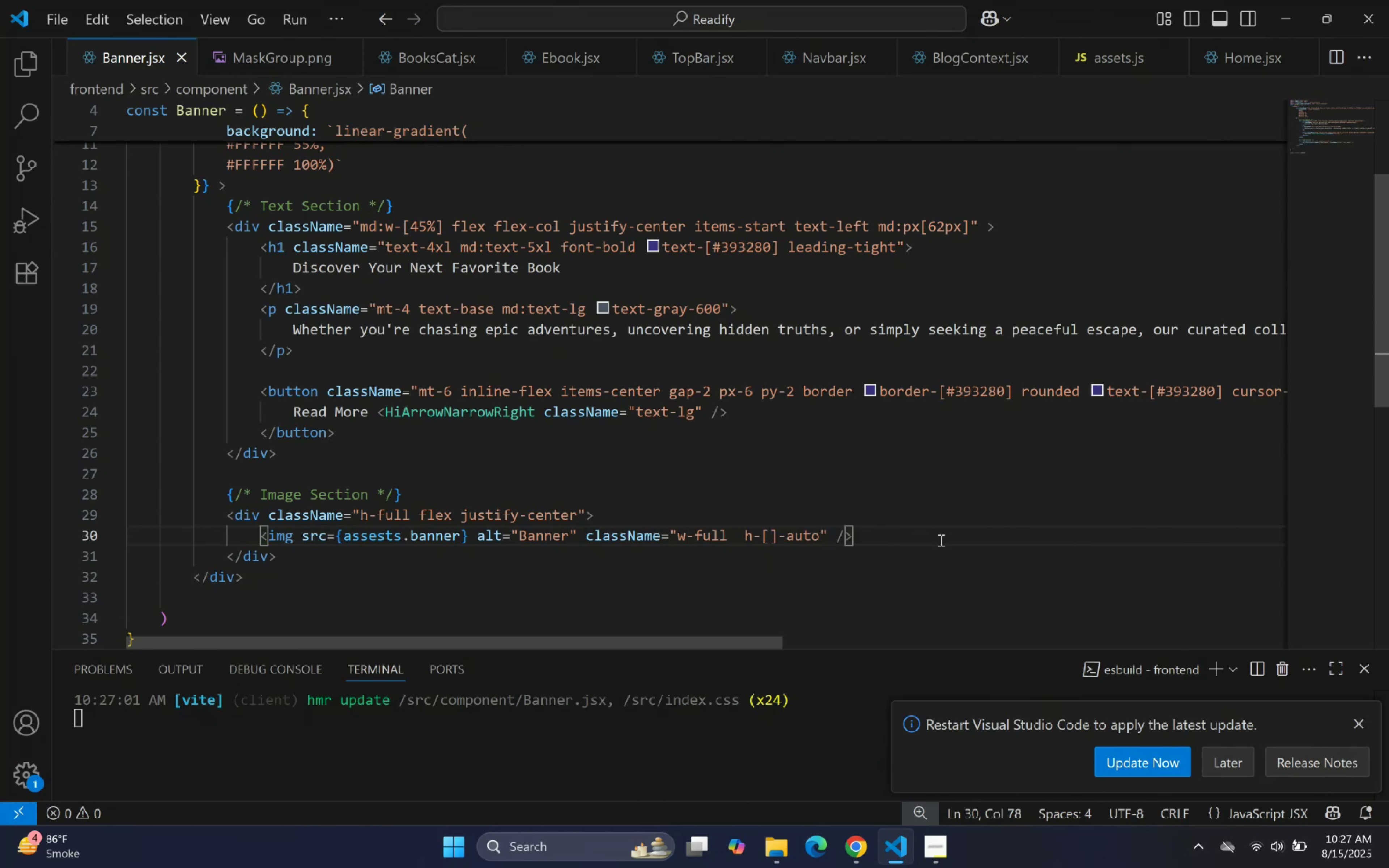 
key(Control+Y)
 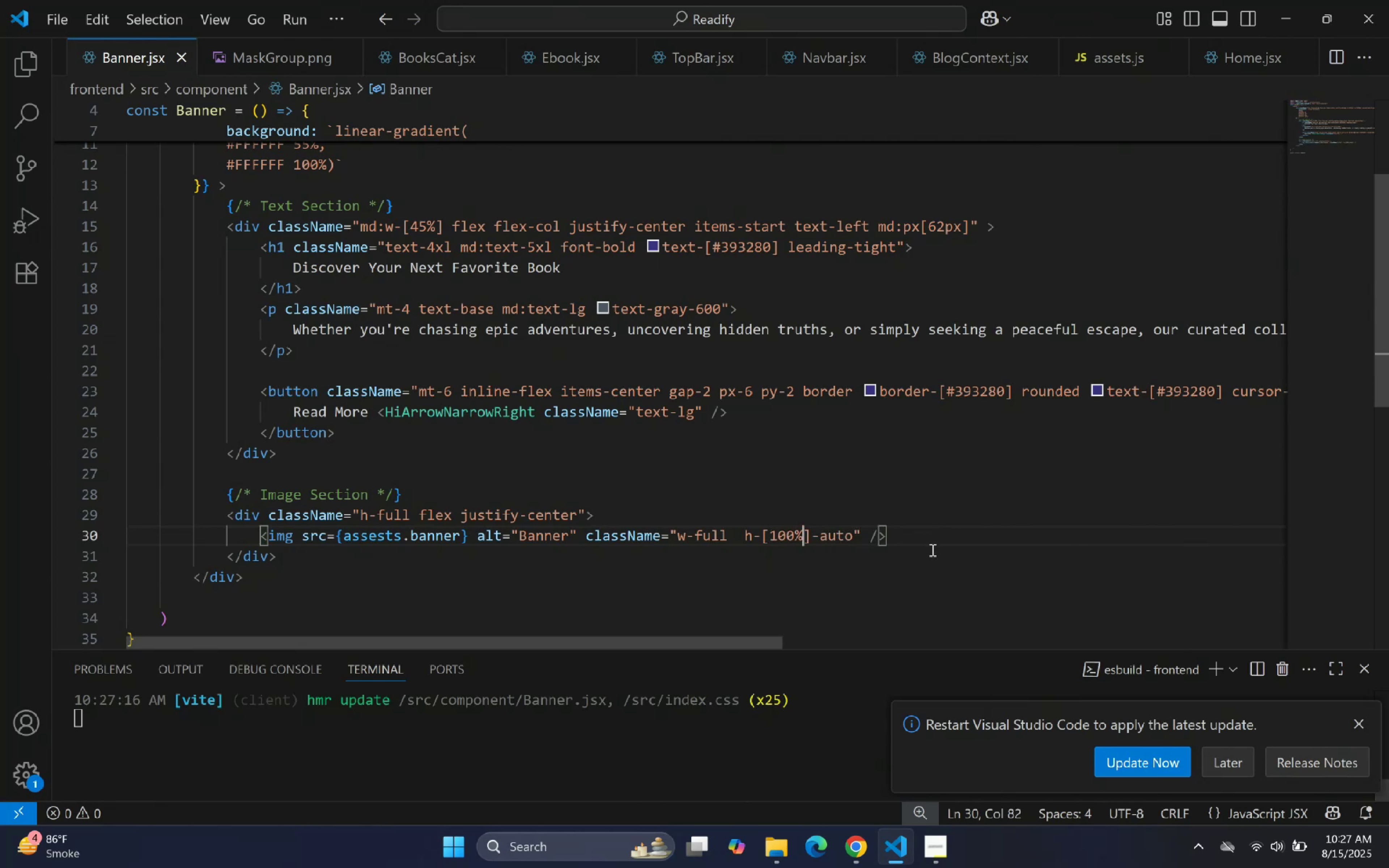 
key(Control+Y)
 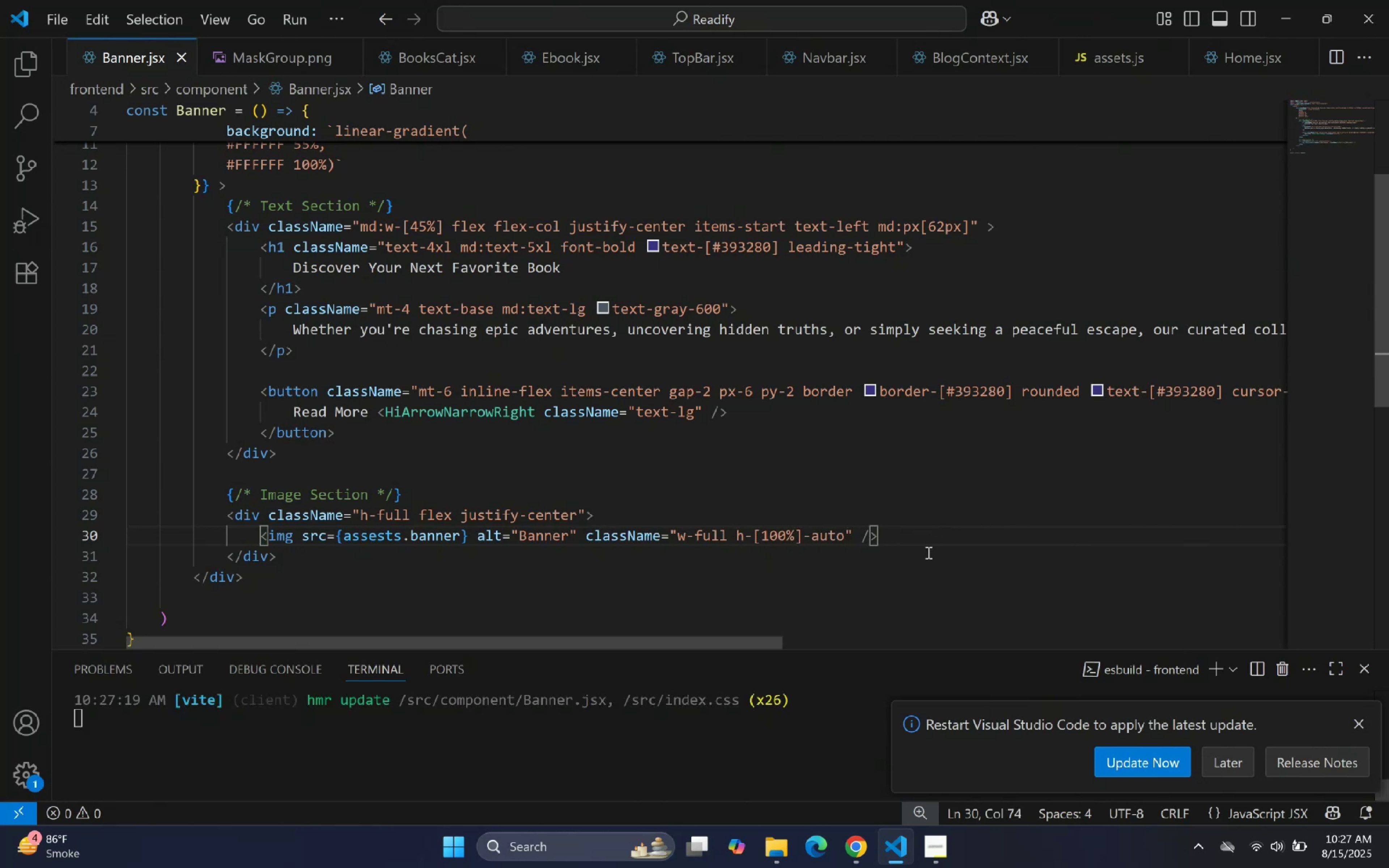 
left_click([891, 835])
 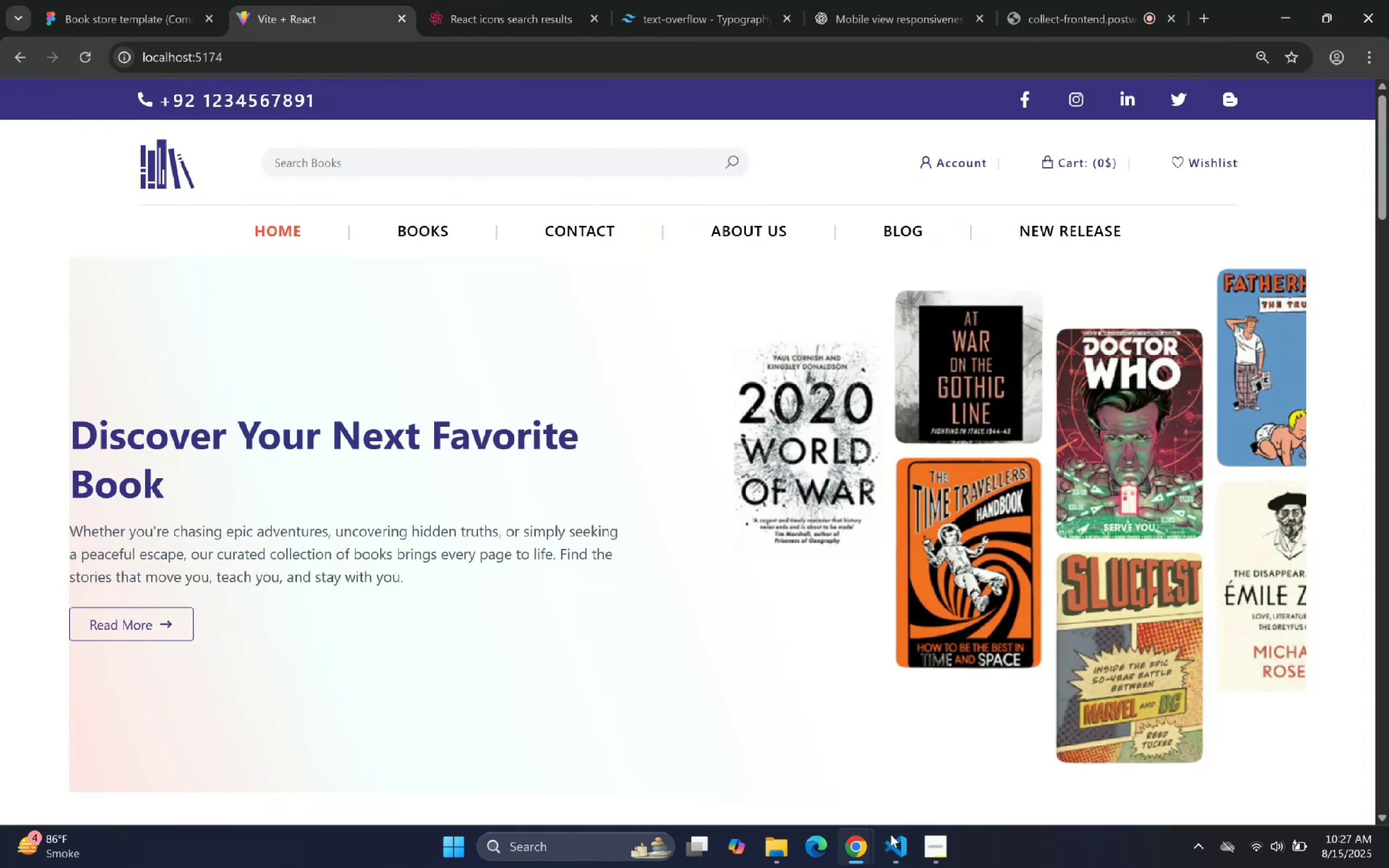 
hold_key(key=ControlLeft, duration=1.17)
scroll: coordinate [931, 502], scroll_direction: up, amount: 1.0
 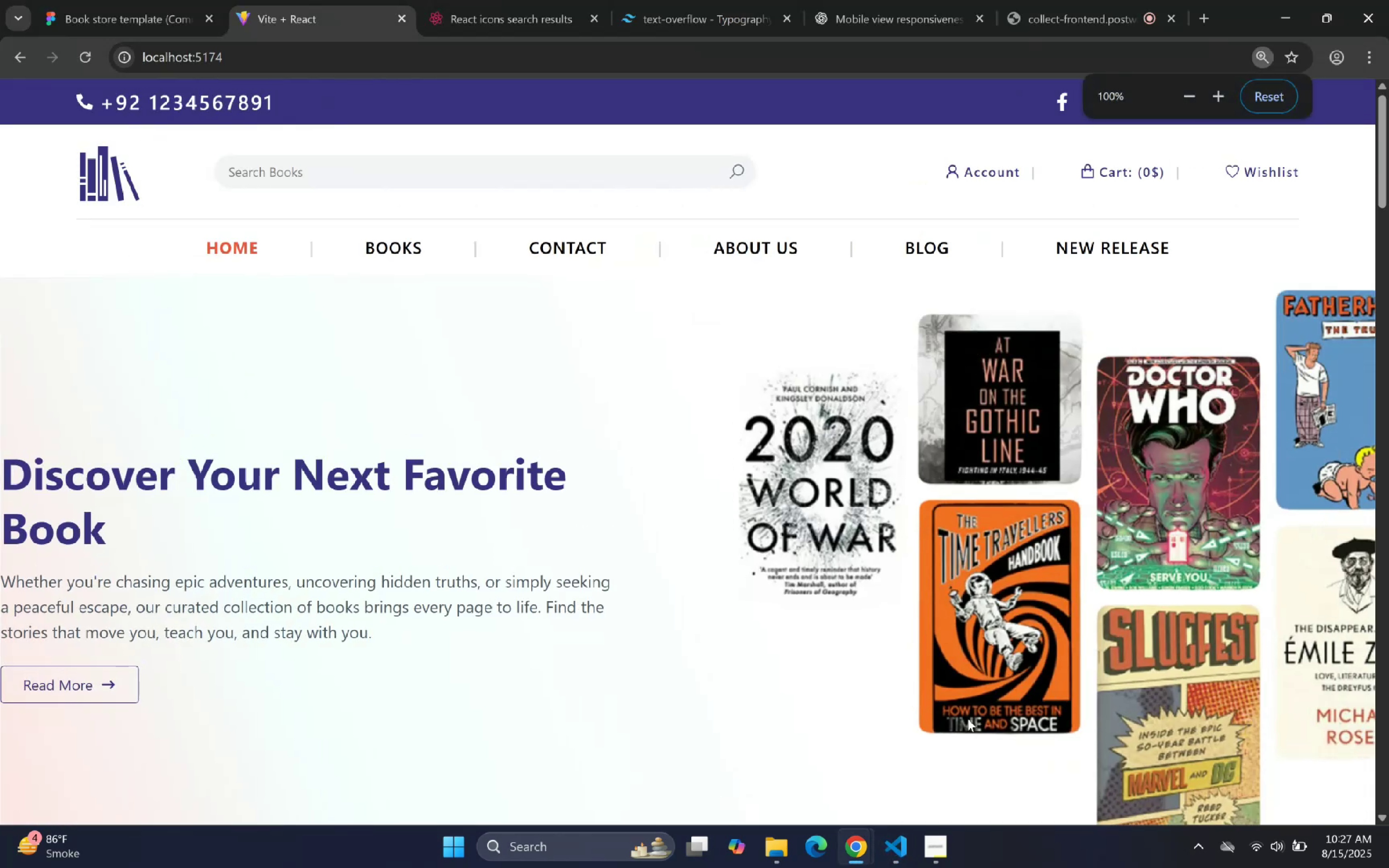 
left_click([891, 856])
 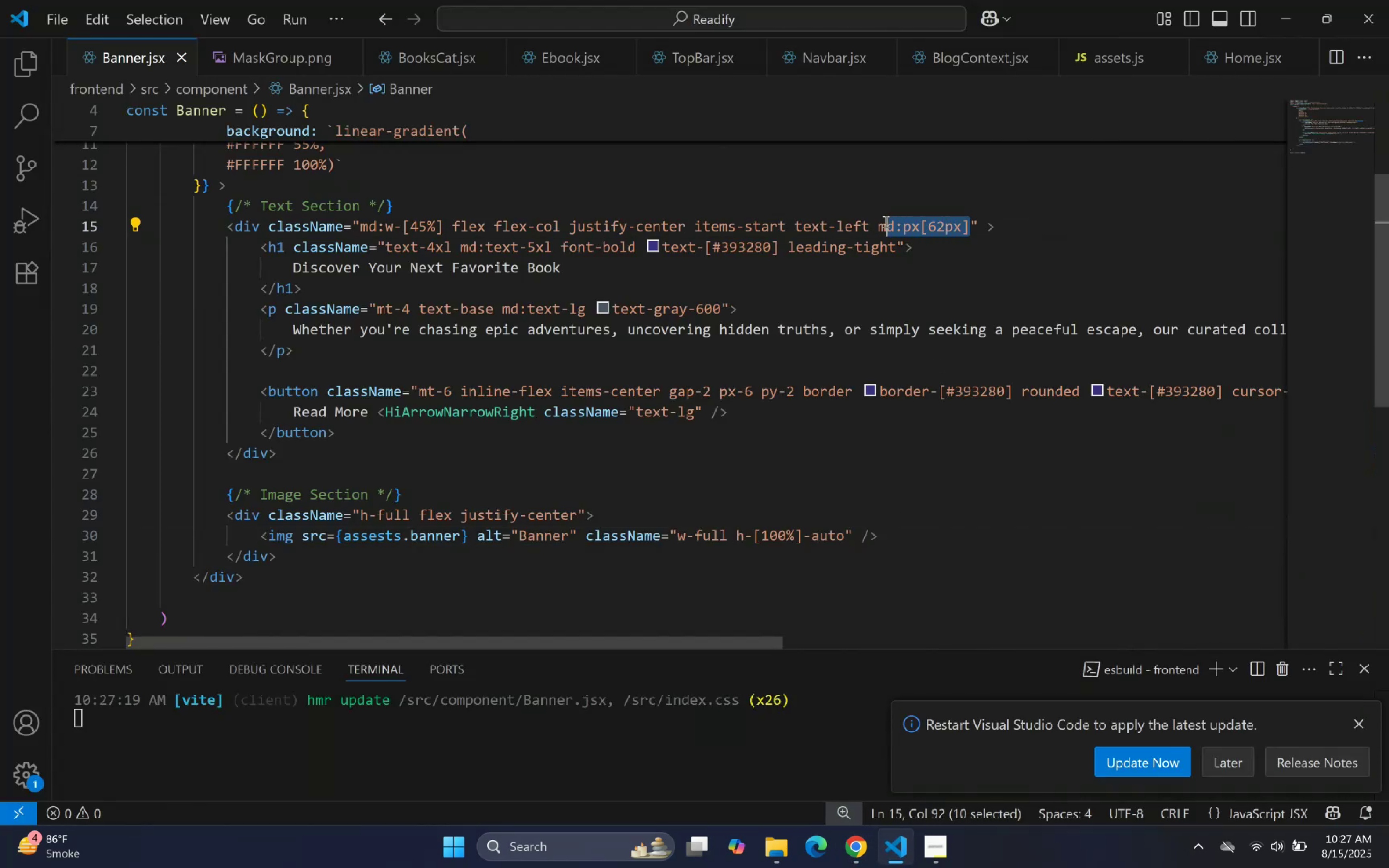 
key(Control+X)
 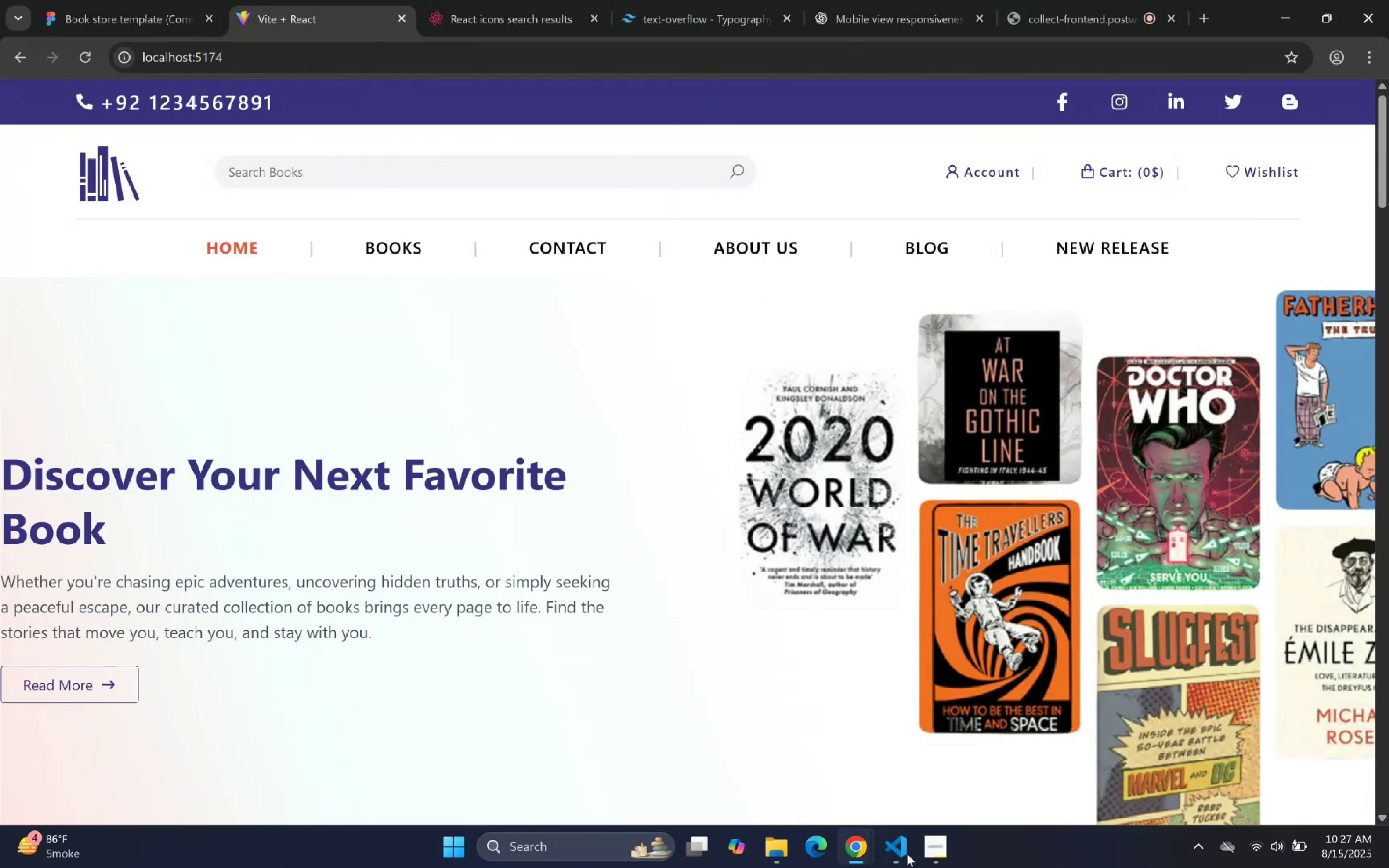 
left_click([907, 854])
 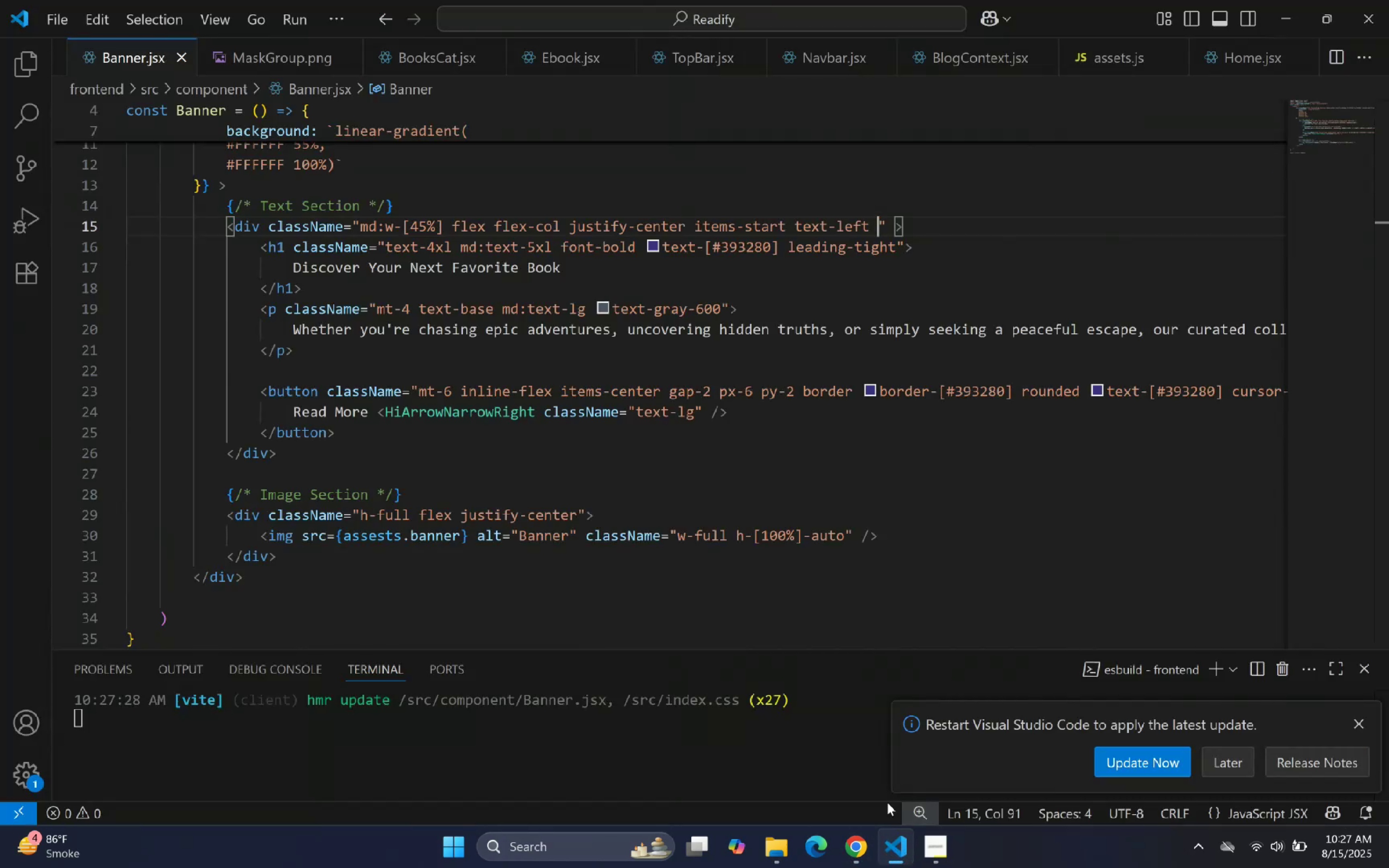 
wait(5.65)
 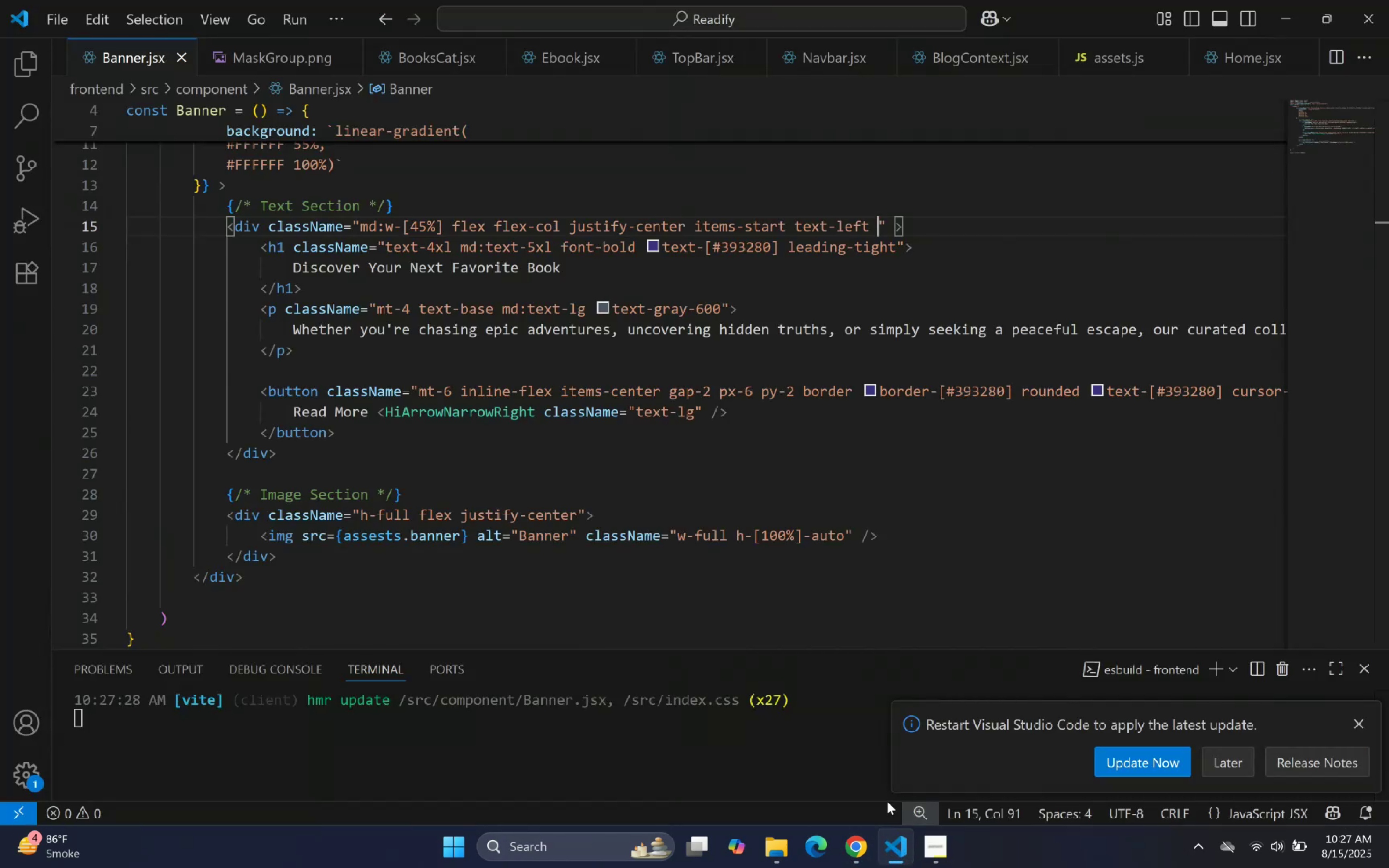 
left_click([894, 860])
 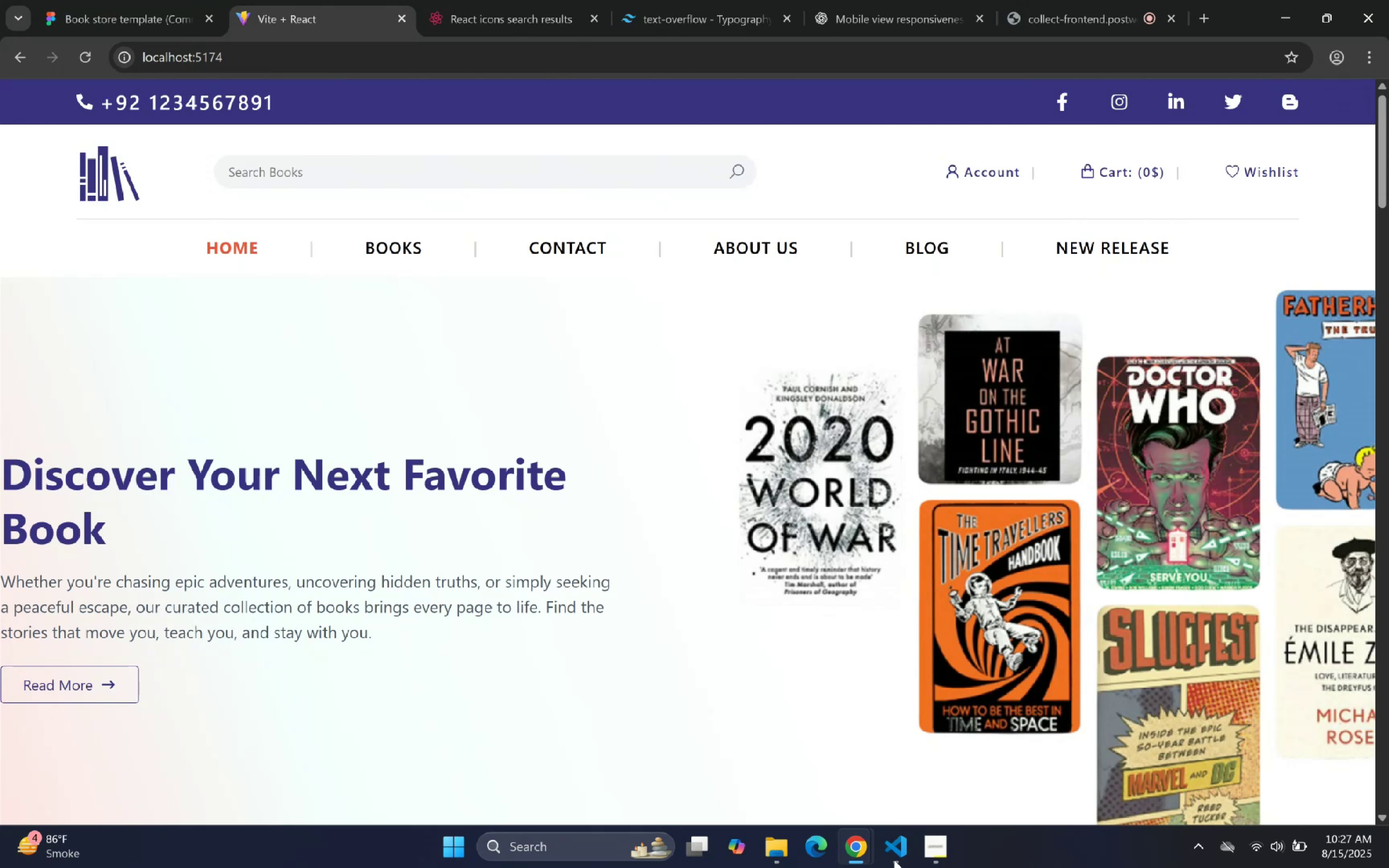 
left_click([894, 860])
 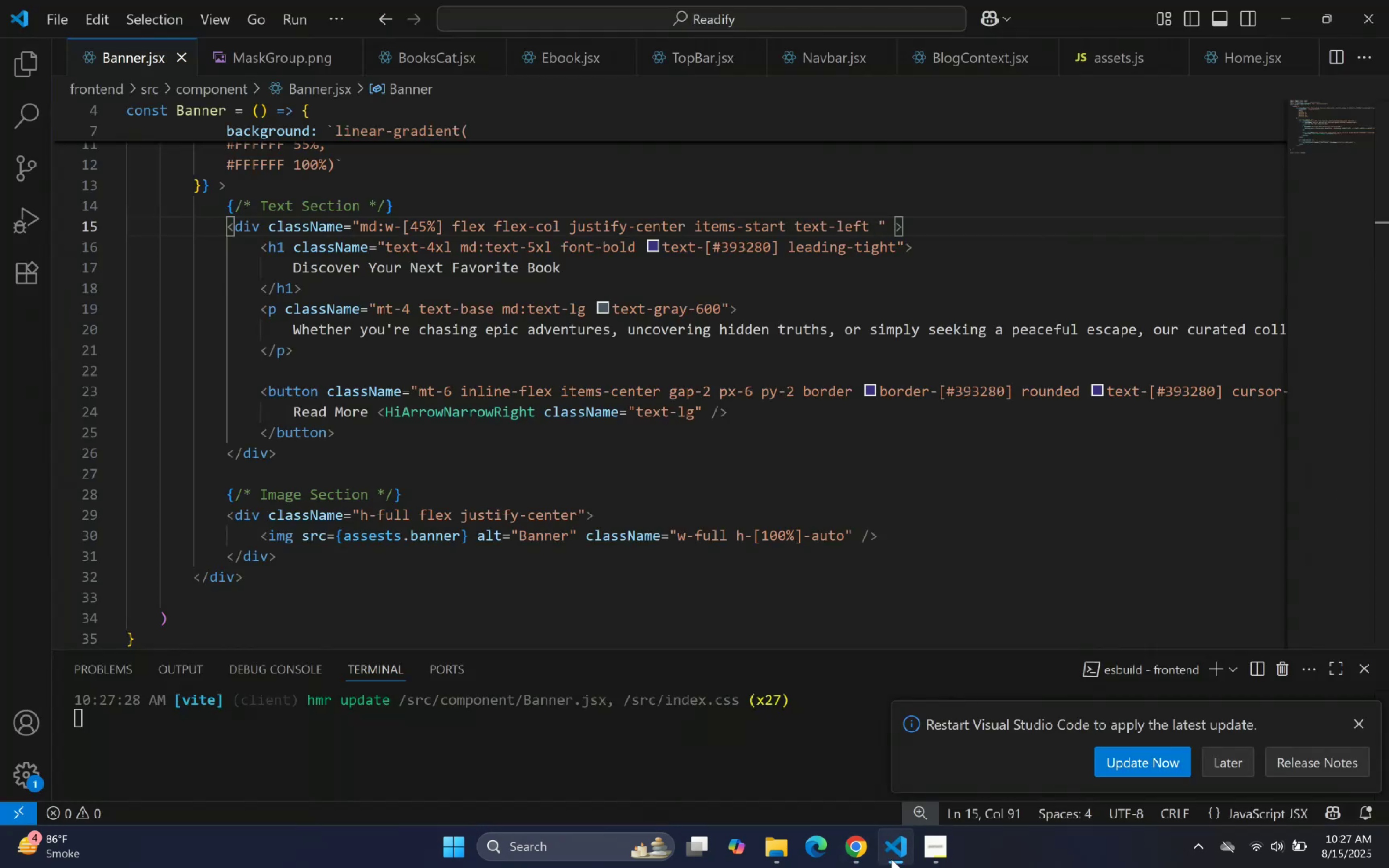 
scroll: coordinate [558, 373], scroll_direction: up, amount: 4.0
 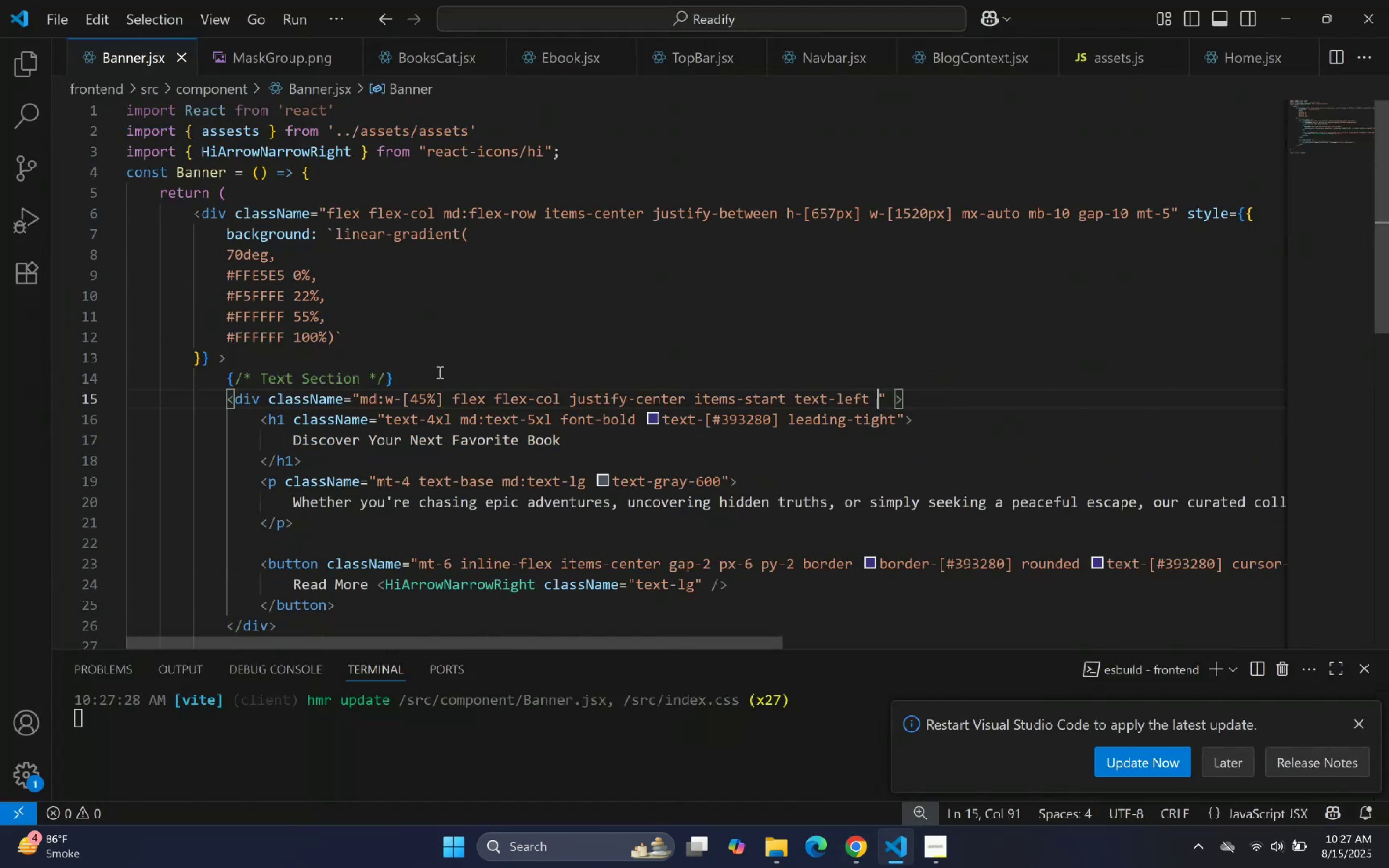 
double_click([474, 339])
 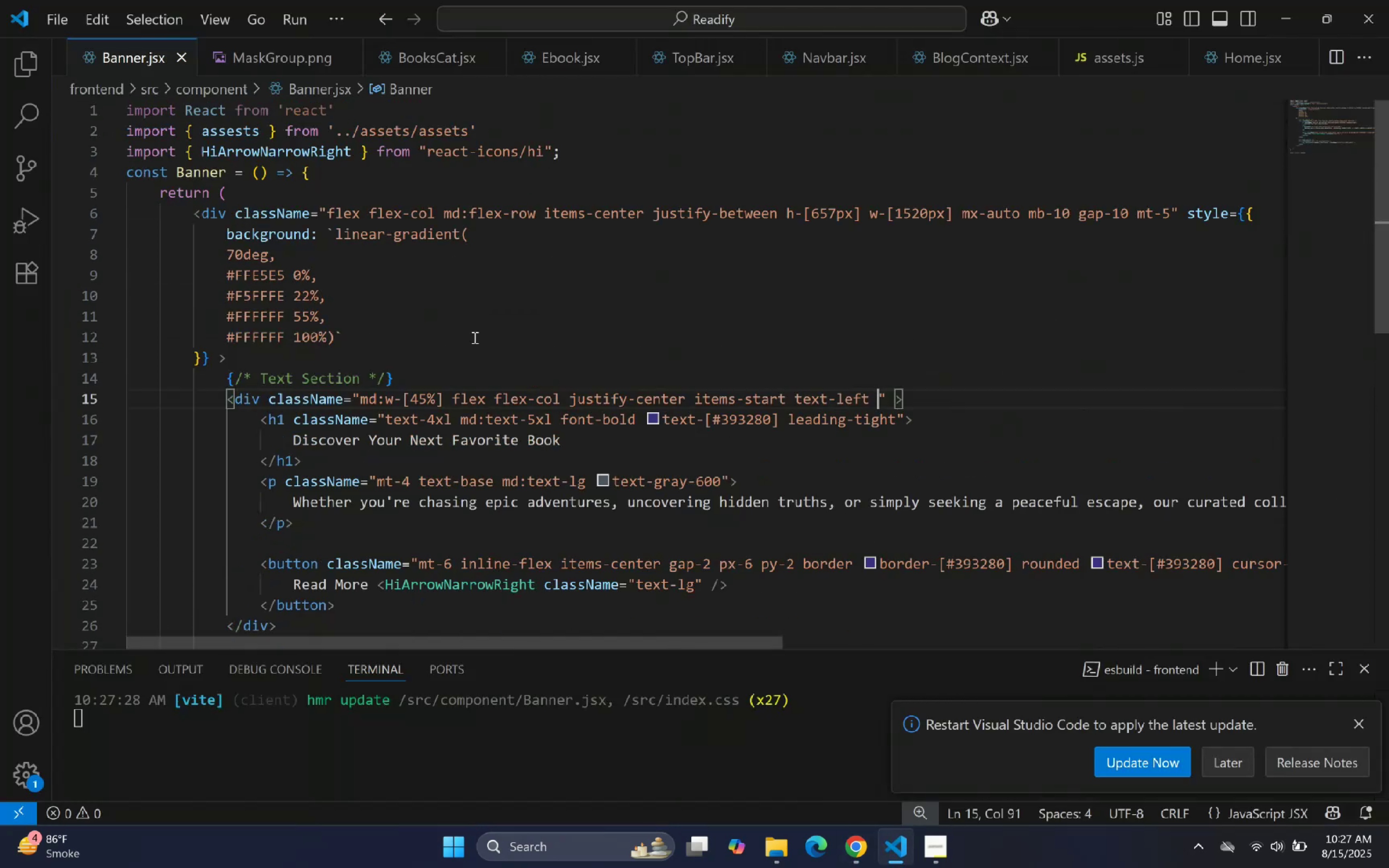 
triple_click([473, 339])
 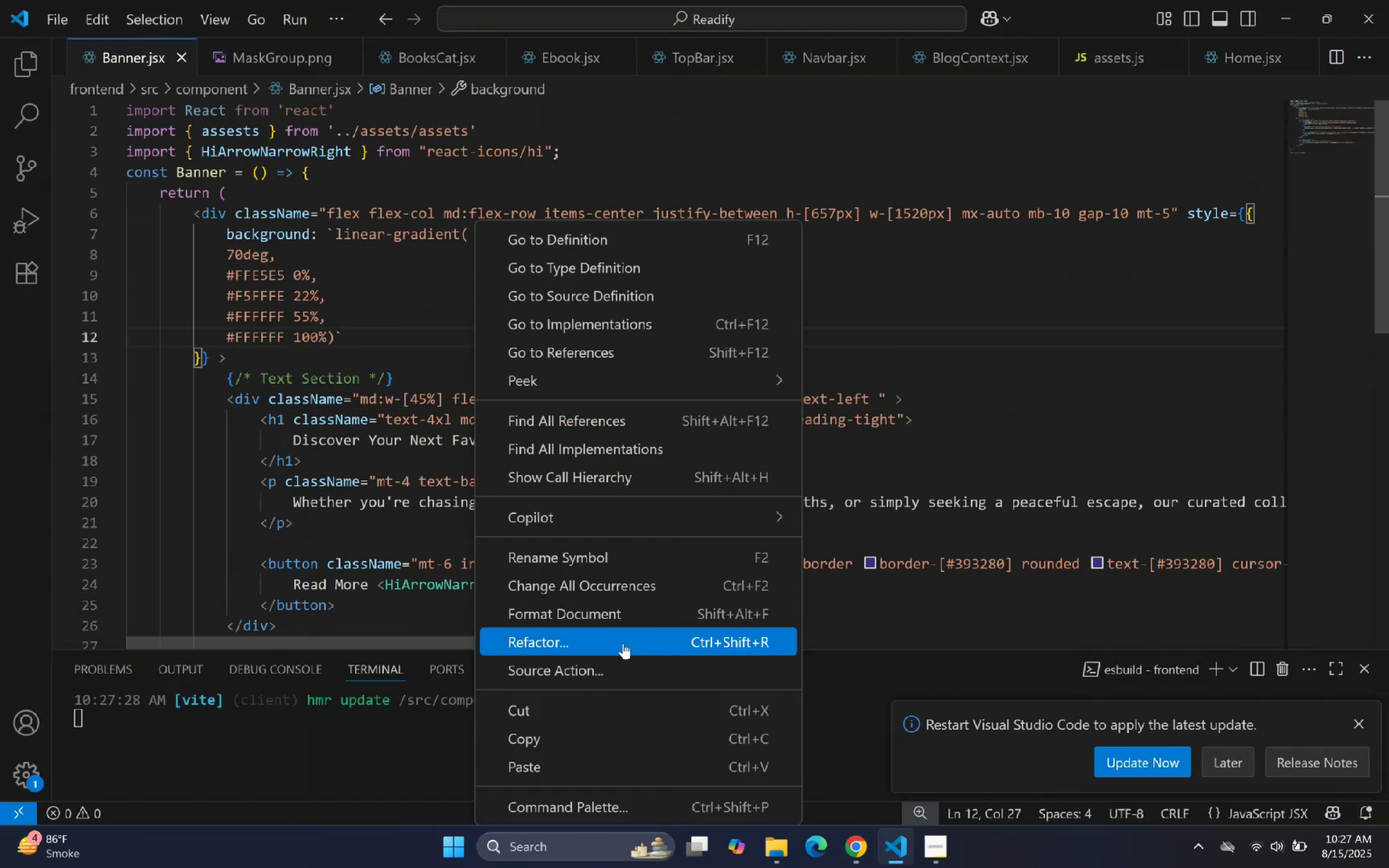 
left_click([609, 609])
 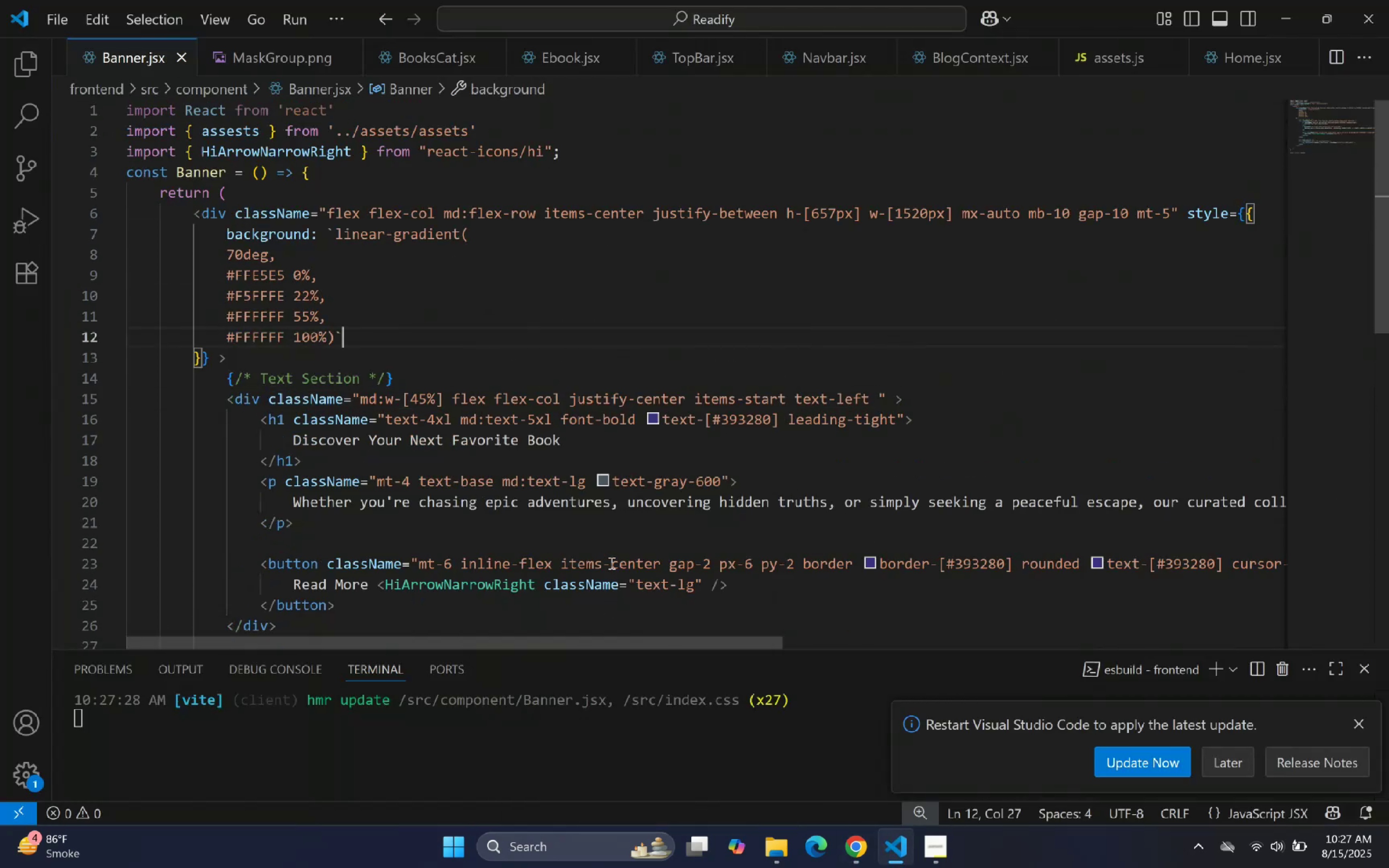 
scroll: coordinate [656, 485], scroll_direction: down, amount: 4.0
 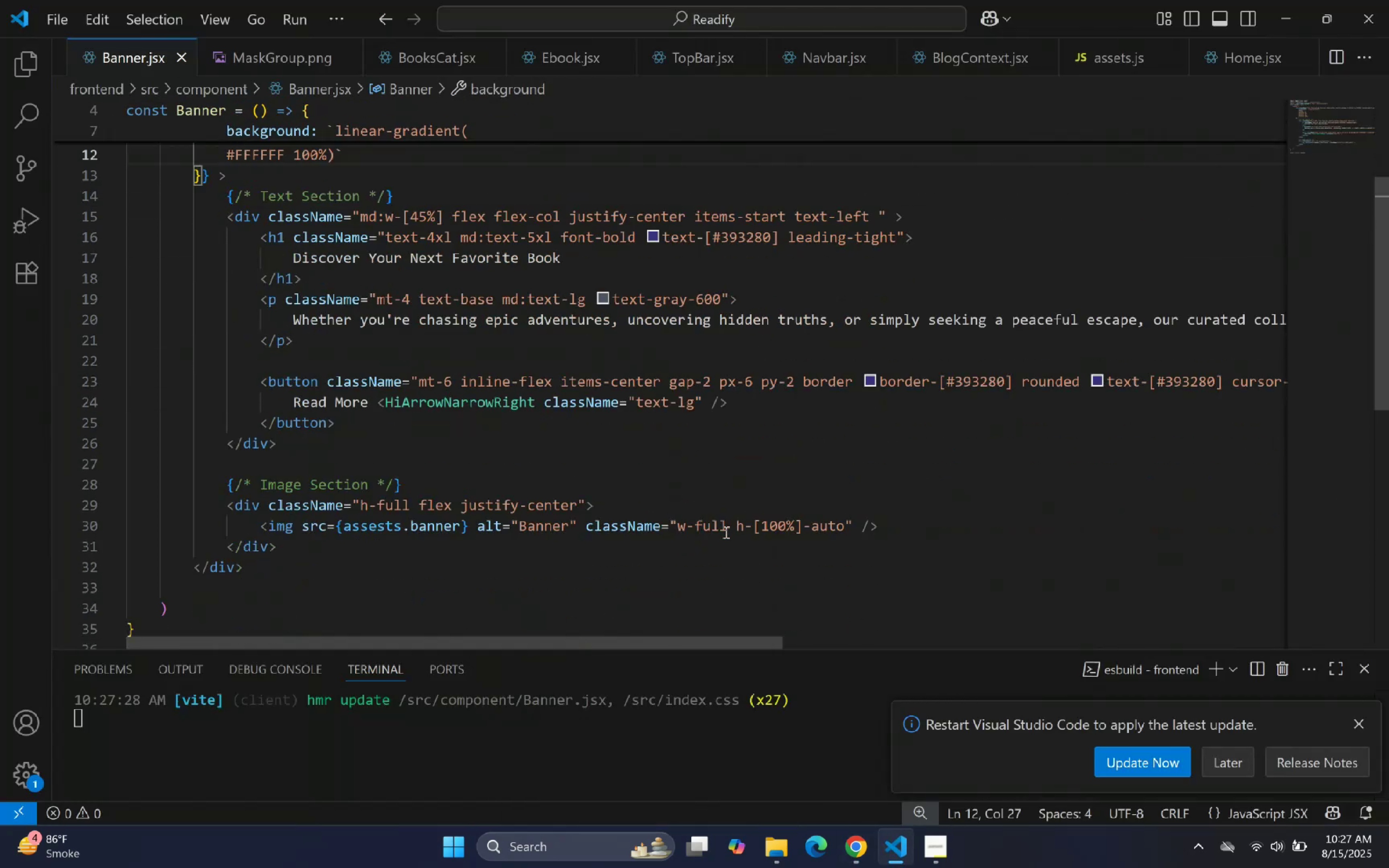 
scroll: coordinate [731, 504], scroll_direction: up, amount: 2.0
 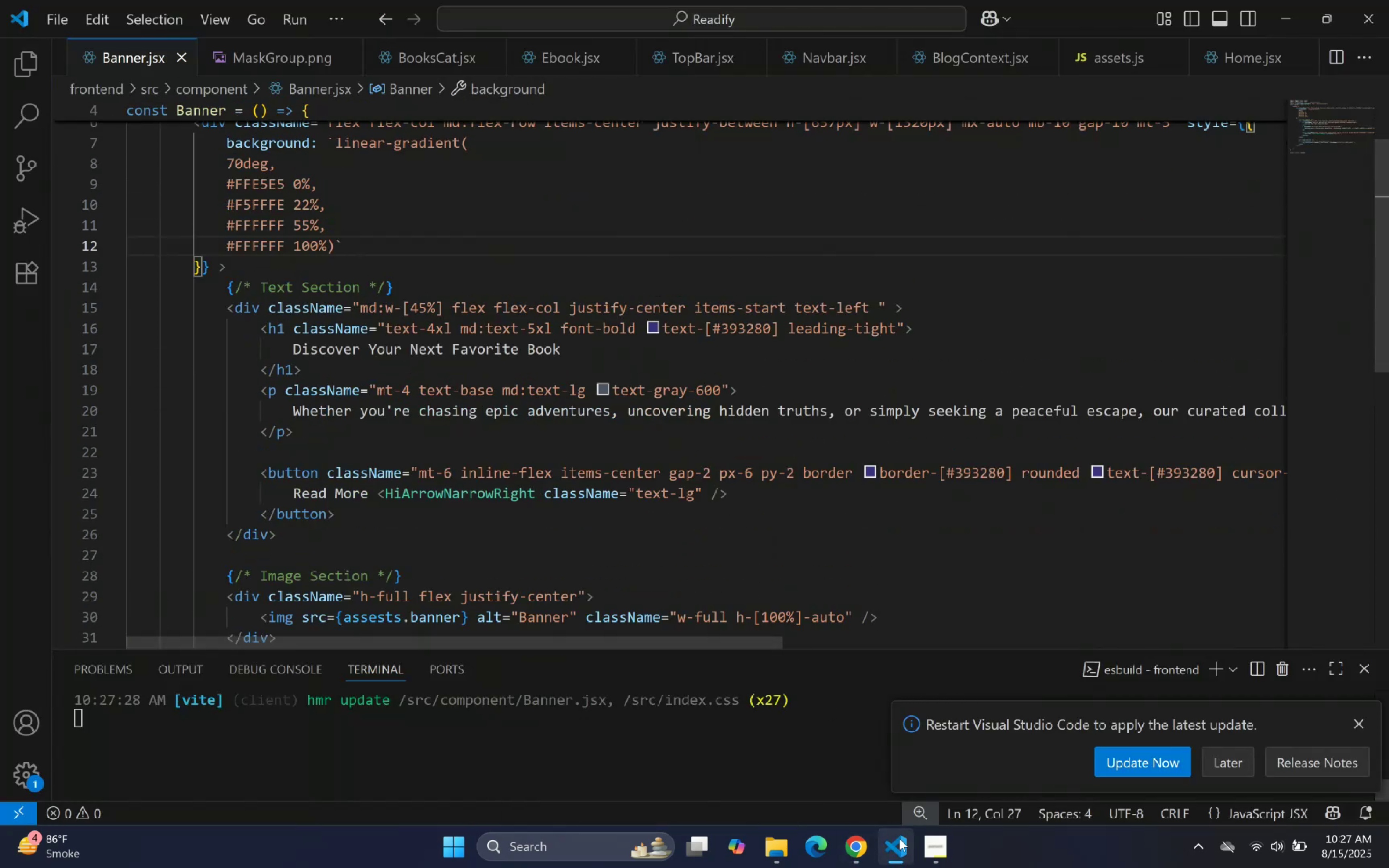 
left_click([902, 856])
 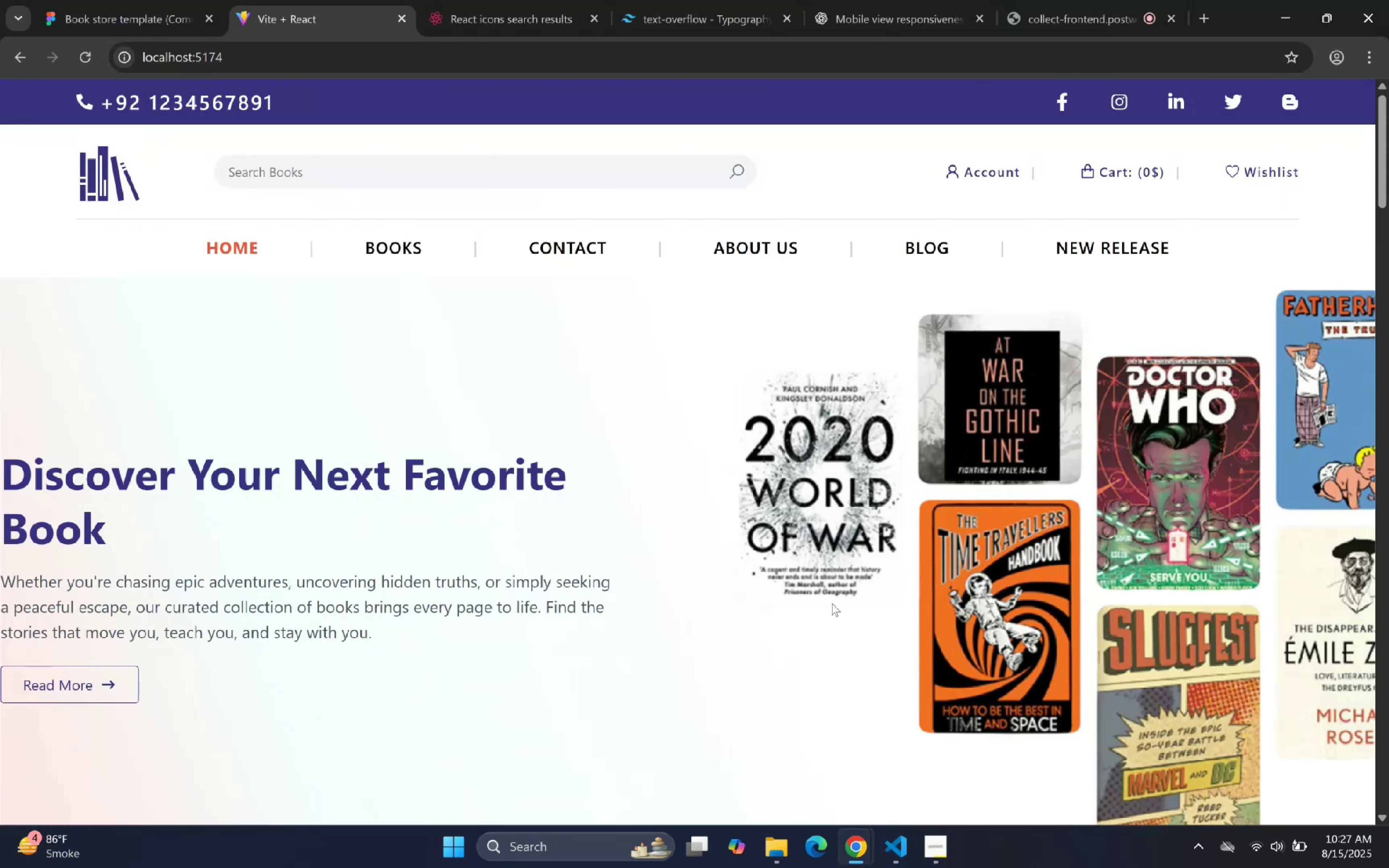 
hold_key(key=ControlLeft, duration=1.52)
scroll: coordinate [840, 588], scroll_direction: down, amount: 5.0
 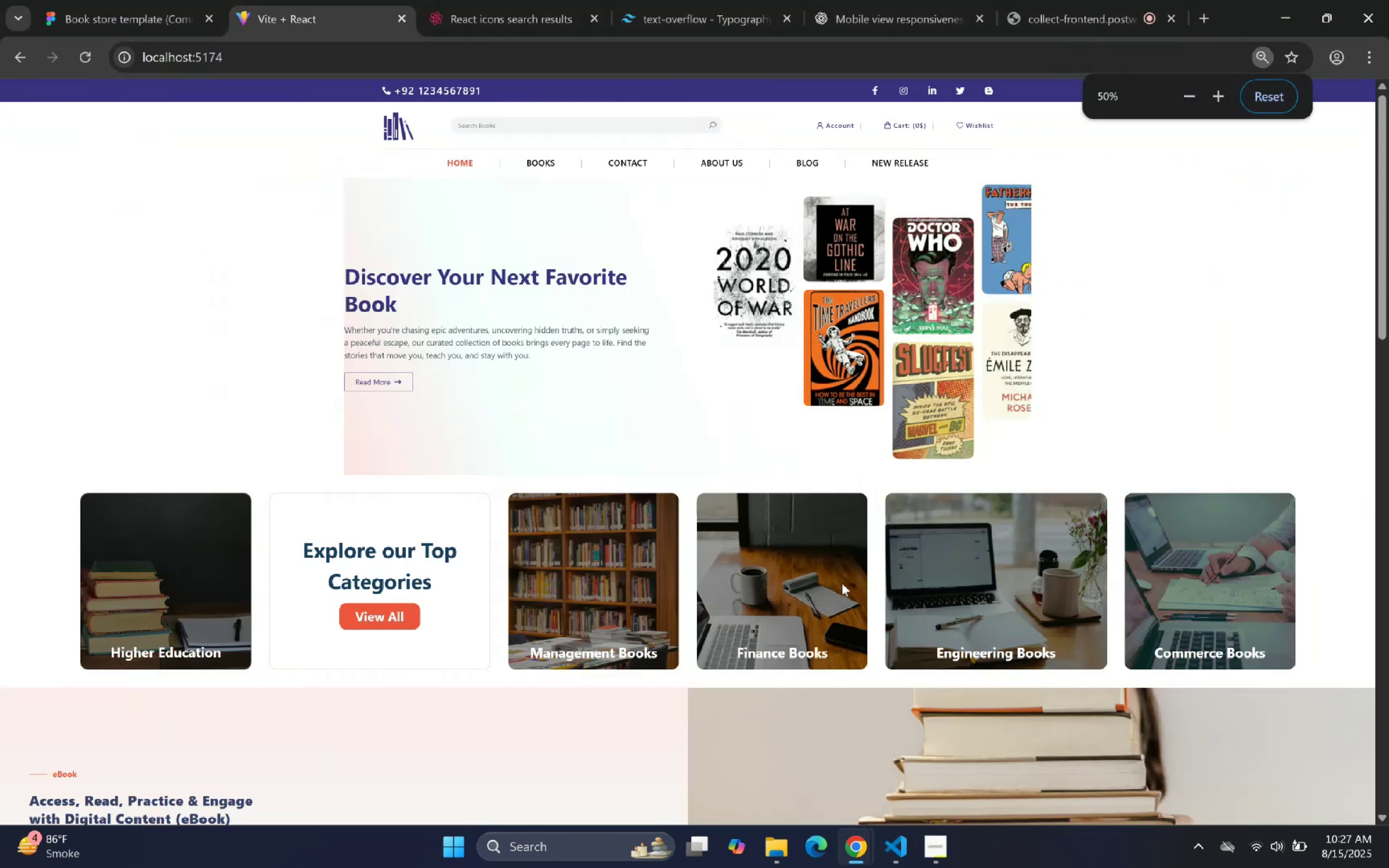 
scroll: coordinate [839, 584], scroll_direction: up, amount: 5.0
 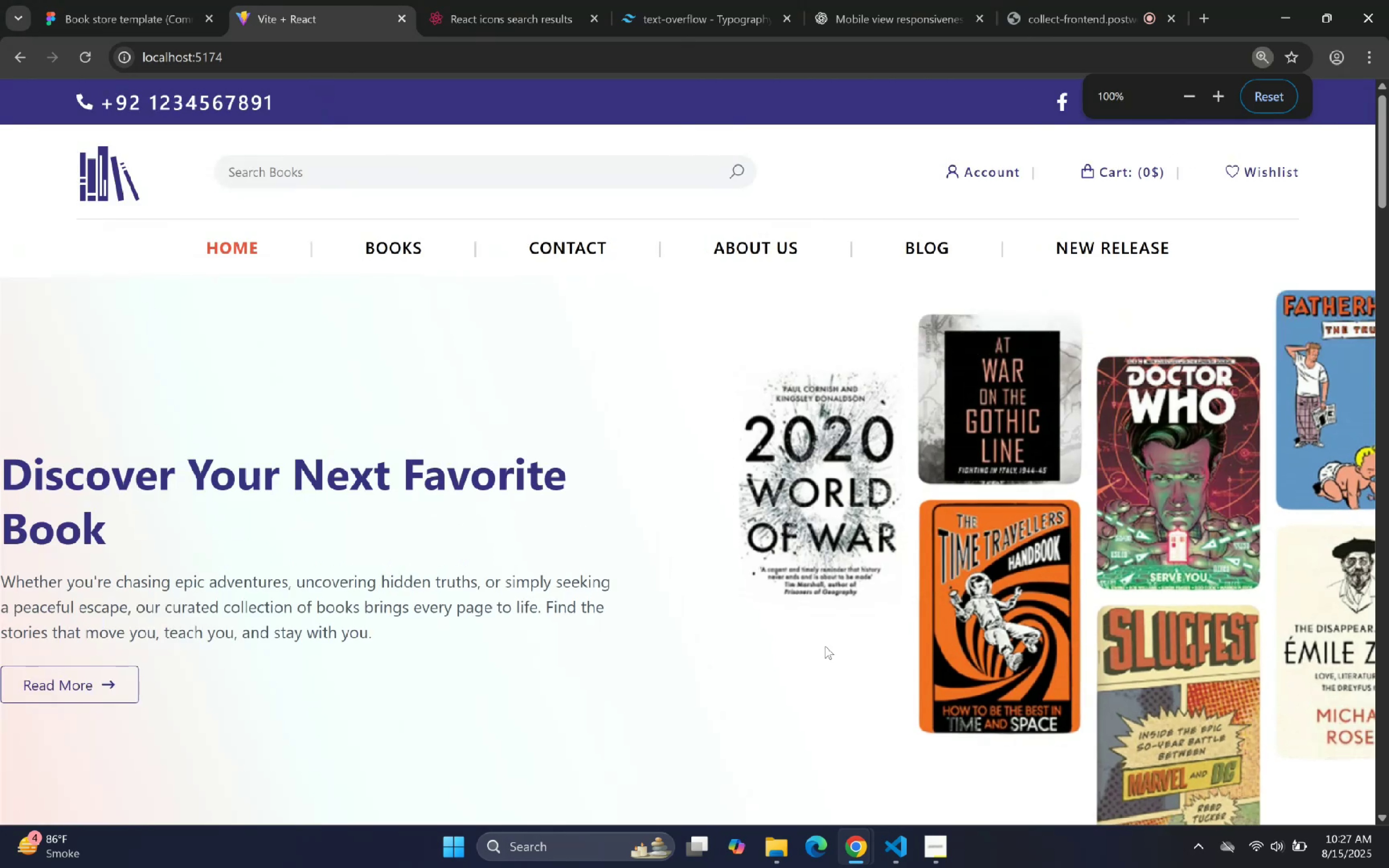 
hold_key(key=ControlLeft, duration=0.92)
 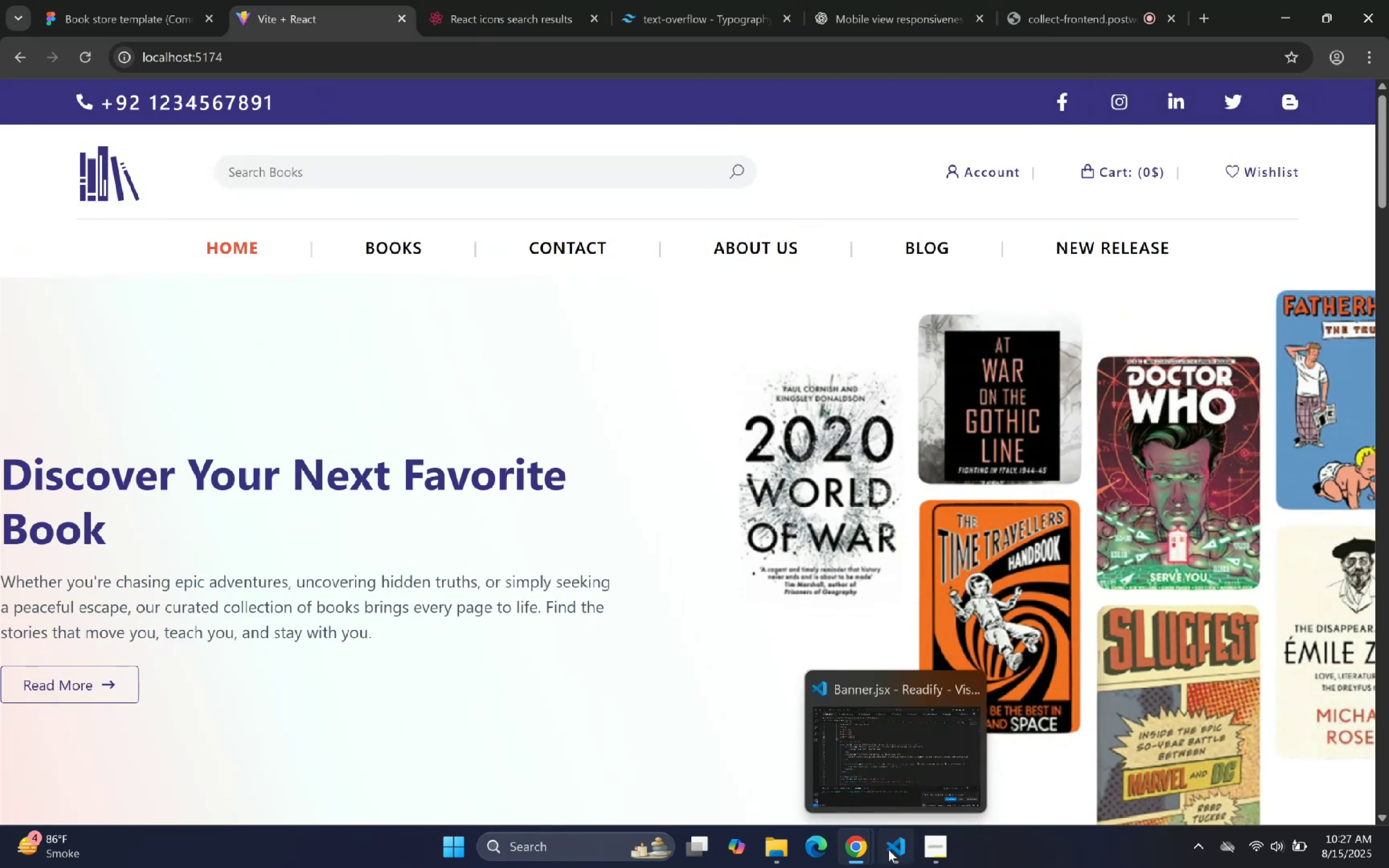 
scroll: coordinate [609, 477], scroll_direction: down, amount: 1.0
 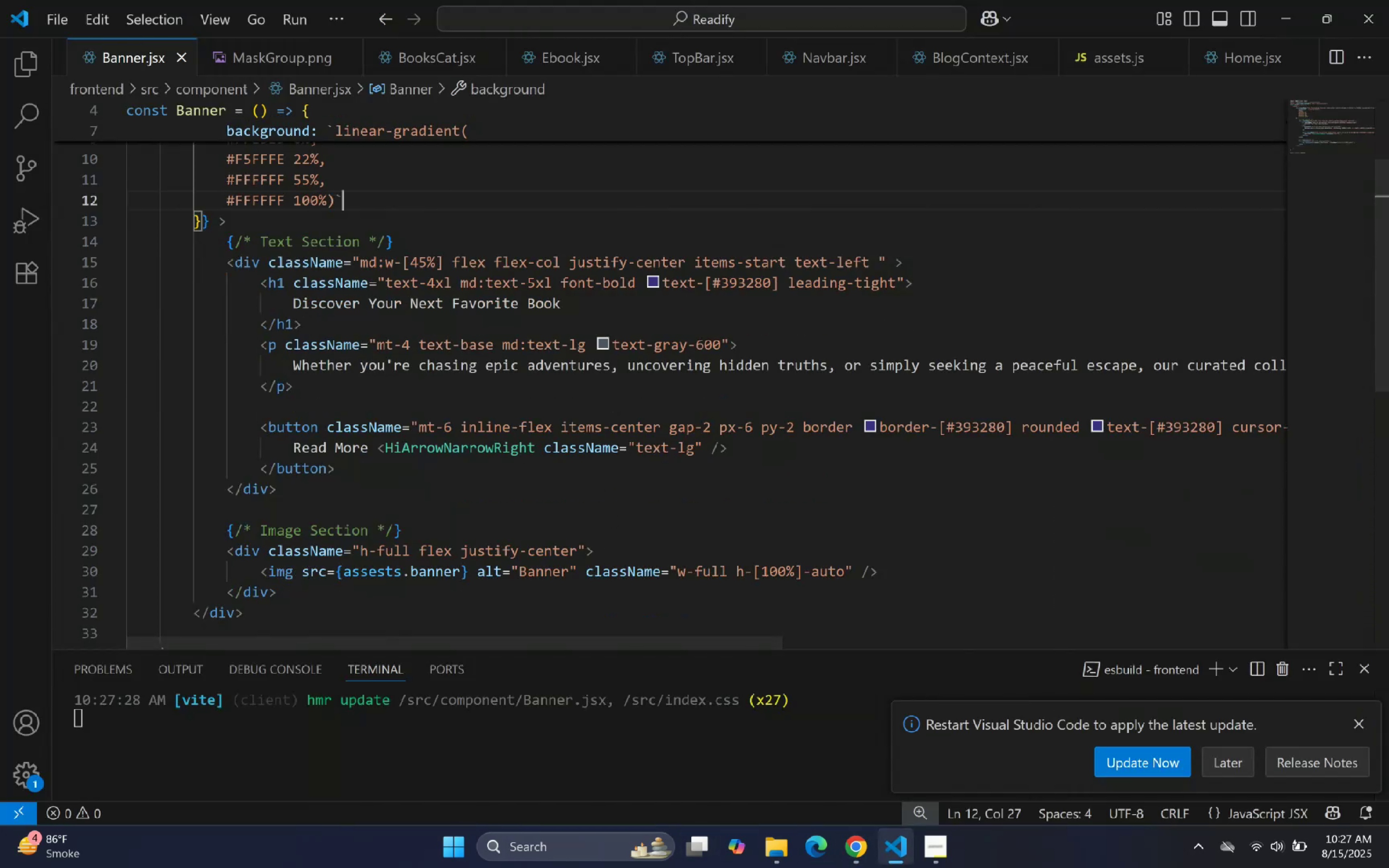 
left_click([905, 858])
 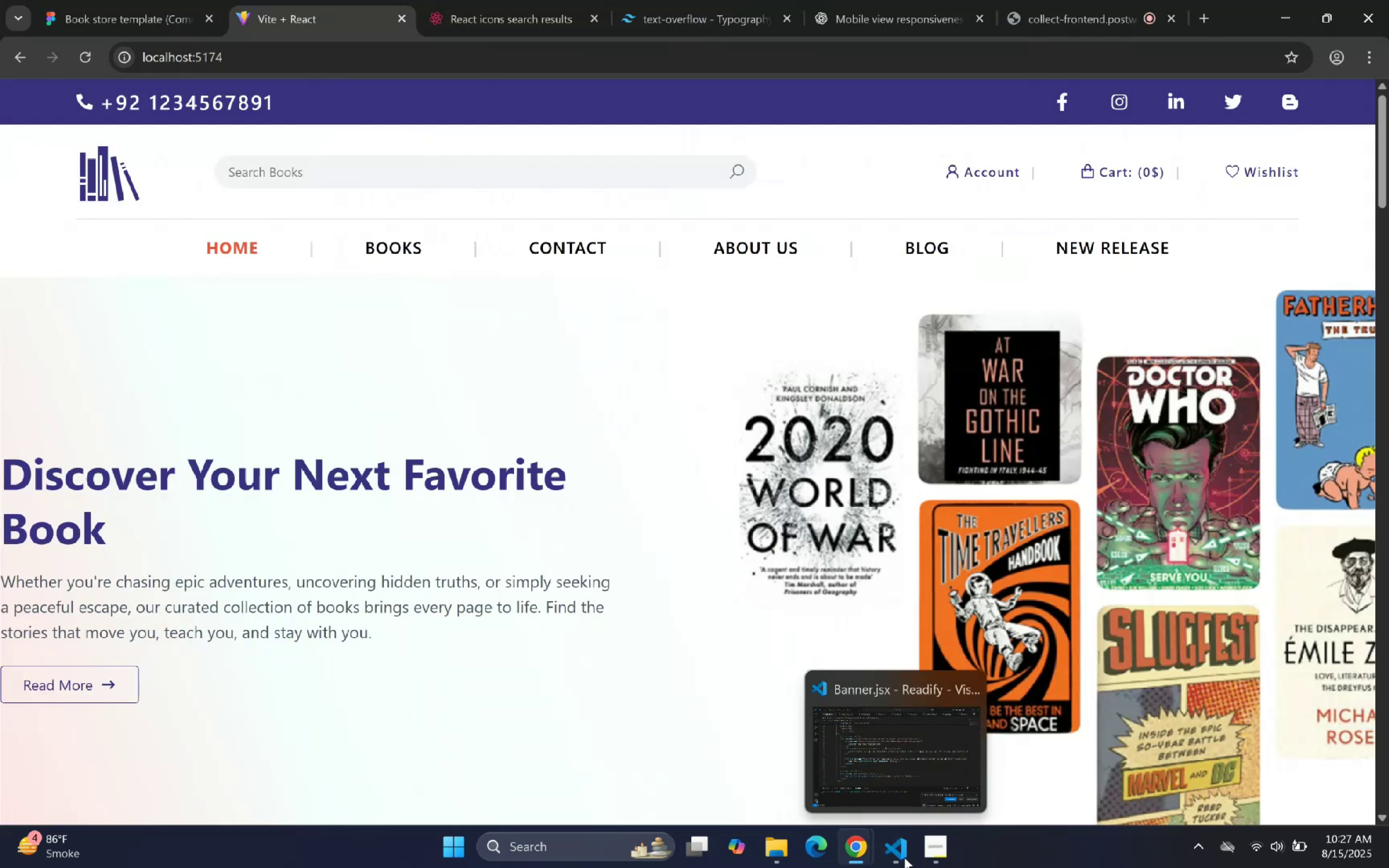 
left_click([904, 858])
 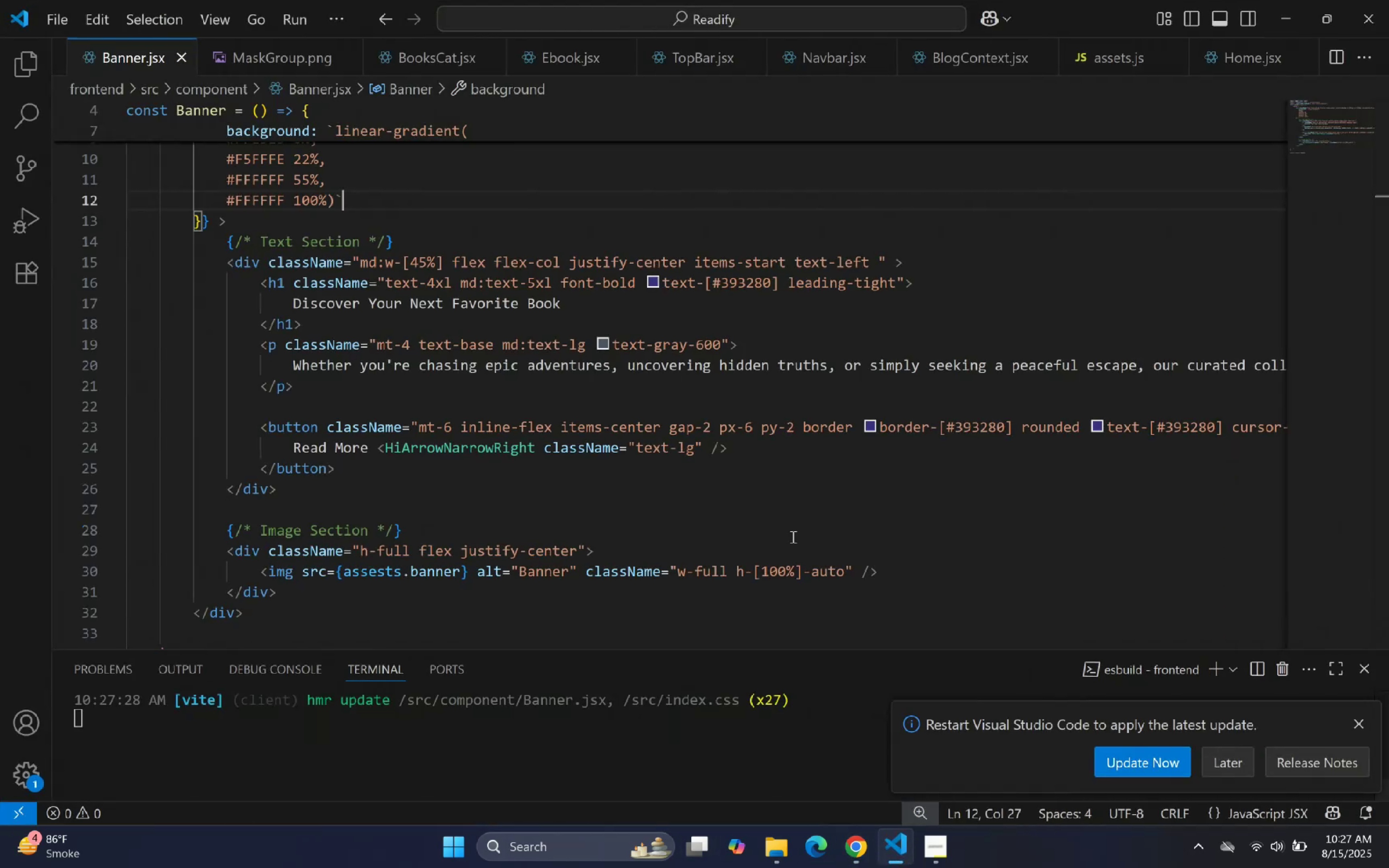 
left_click([794, 463])
 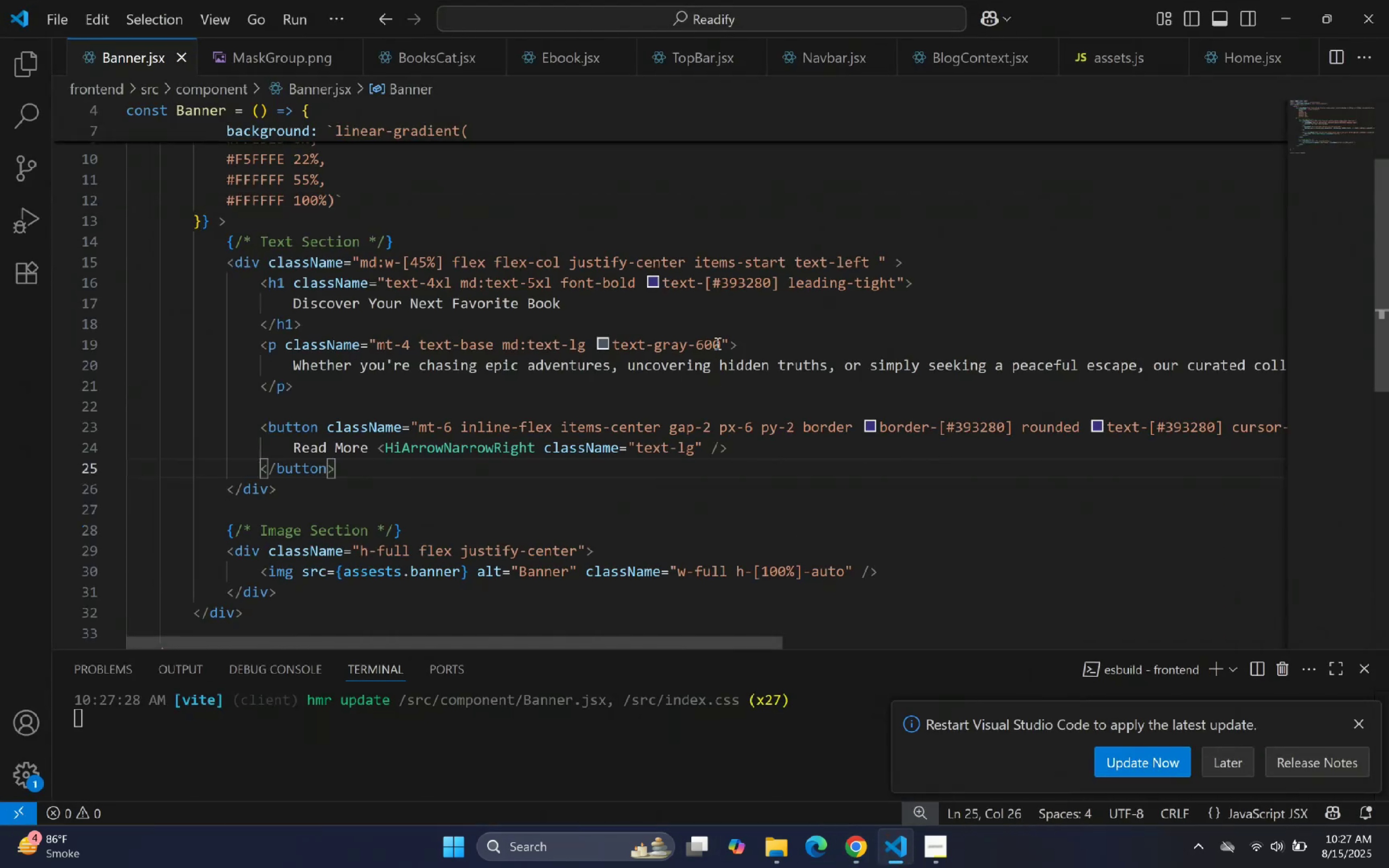 
key(Space)
 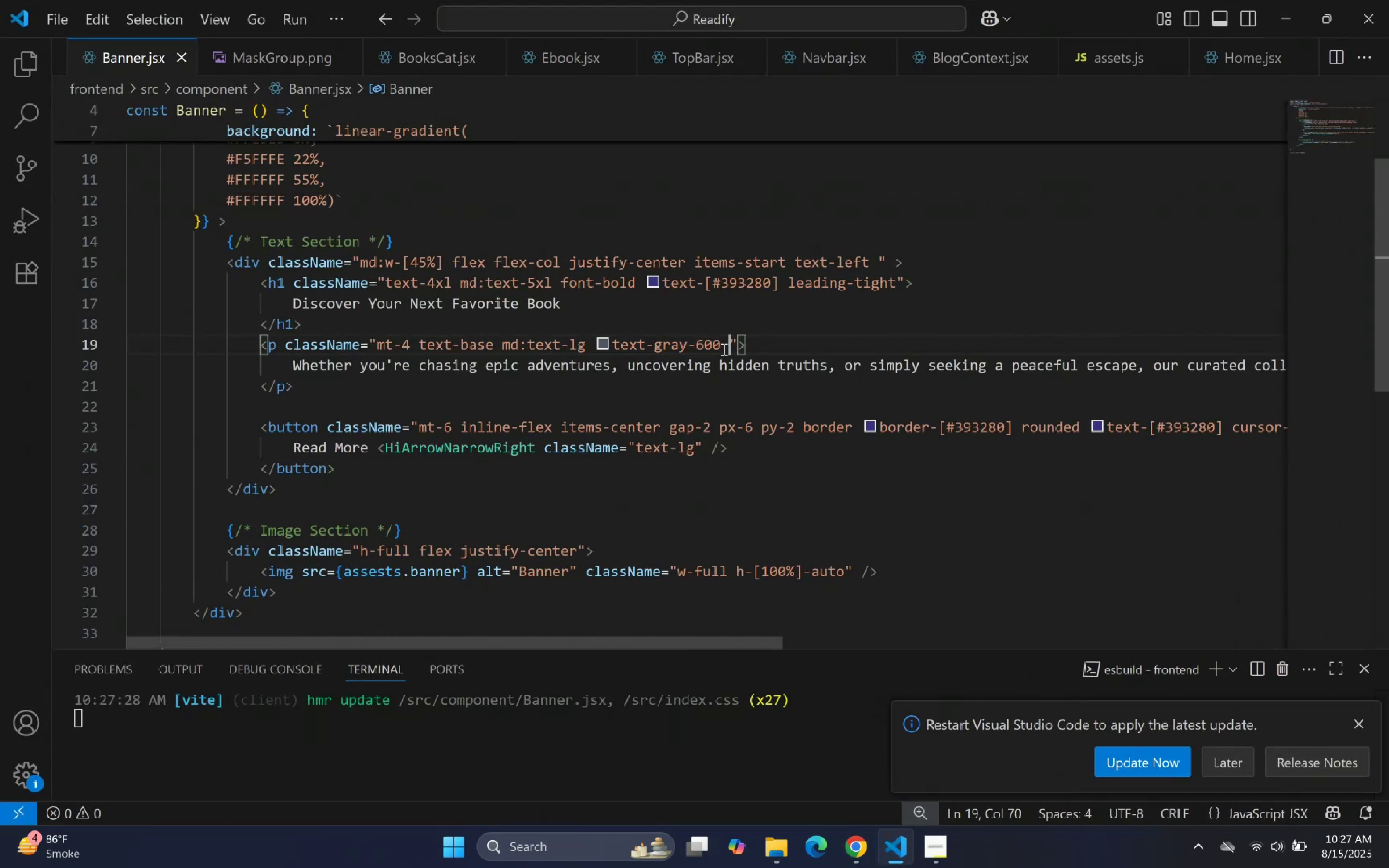 
key(Control+V)
 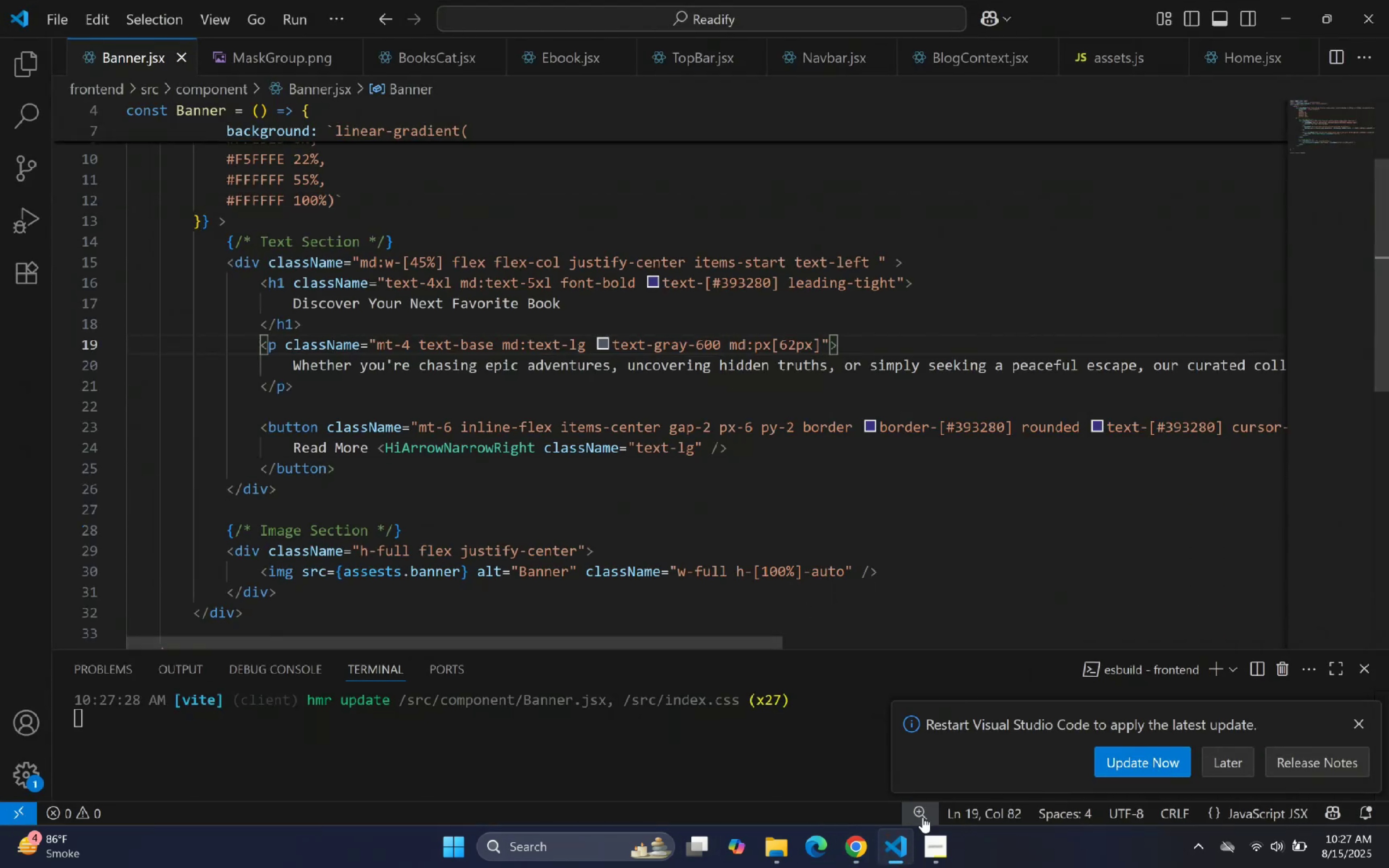 
left_click([907, 843])
 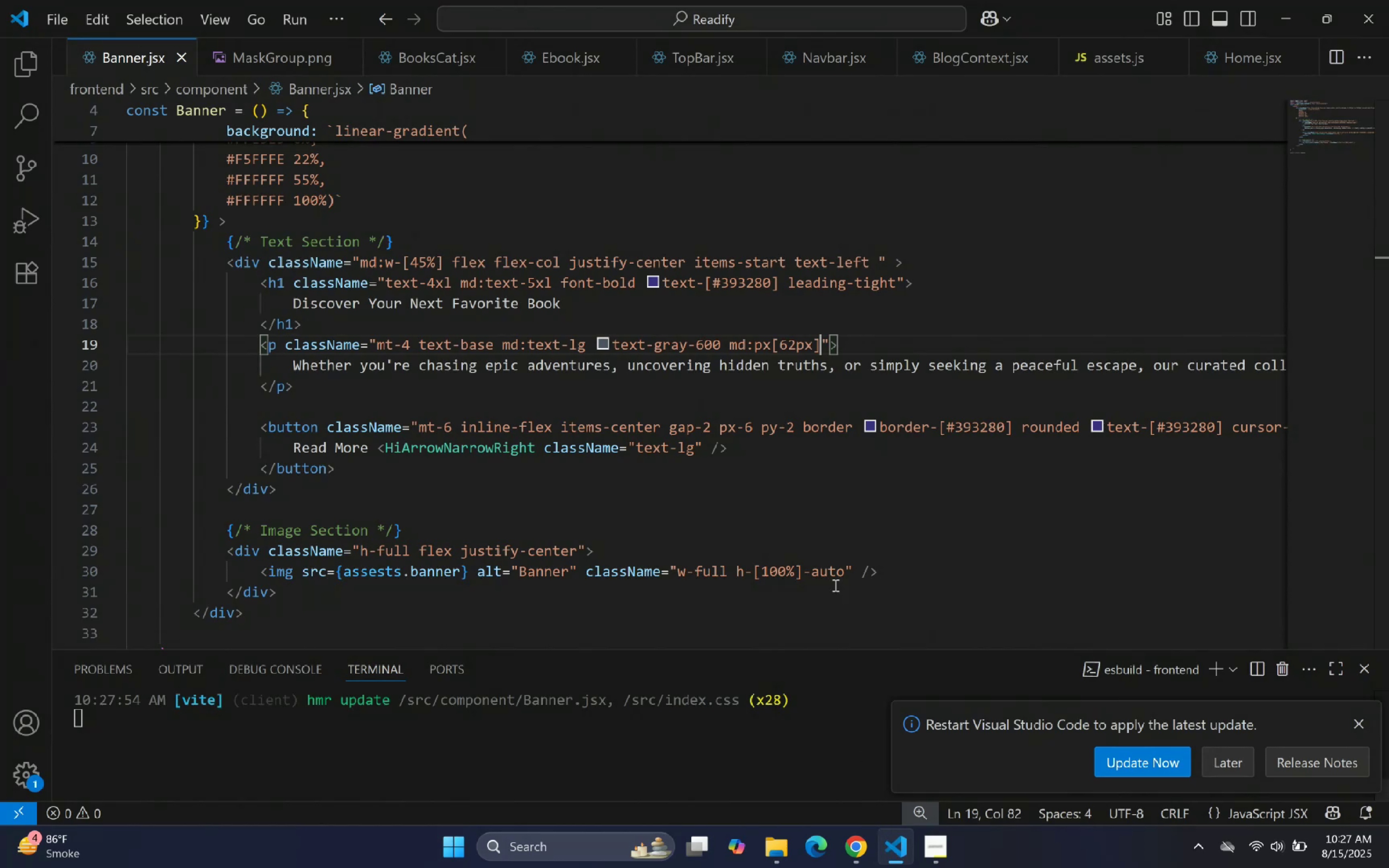 
key(Control+Z)
 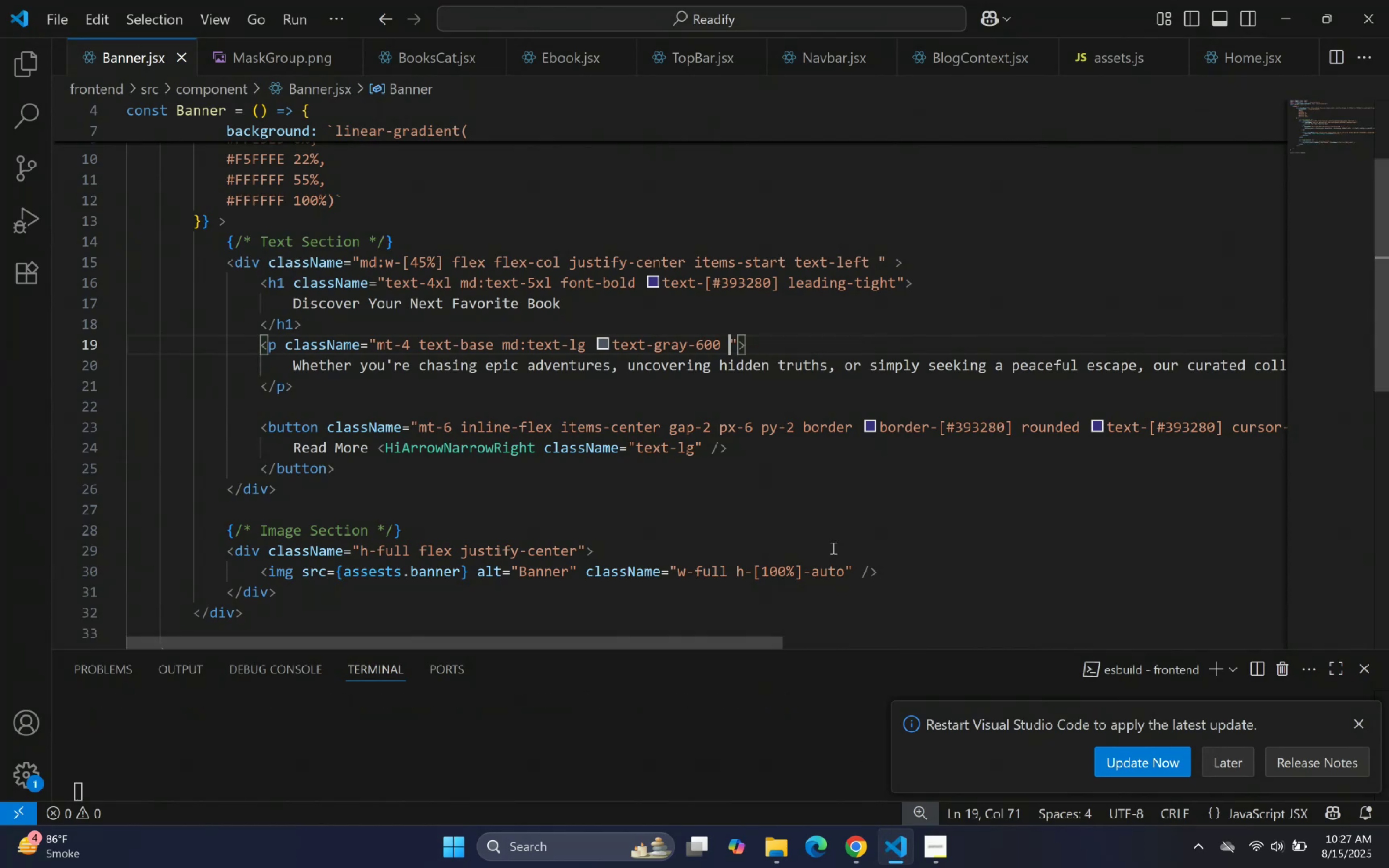 
scroll: coordinate [876, 431], scroll_direction: up, amount: 1.0
 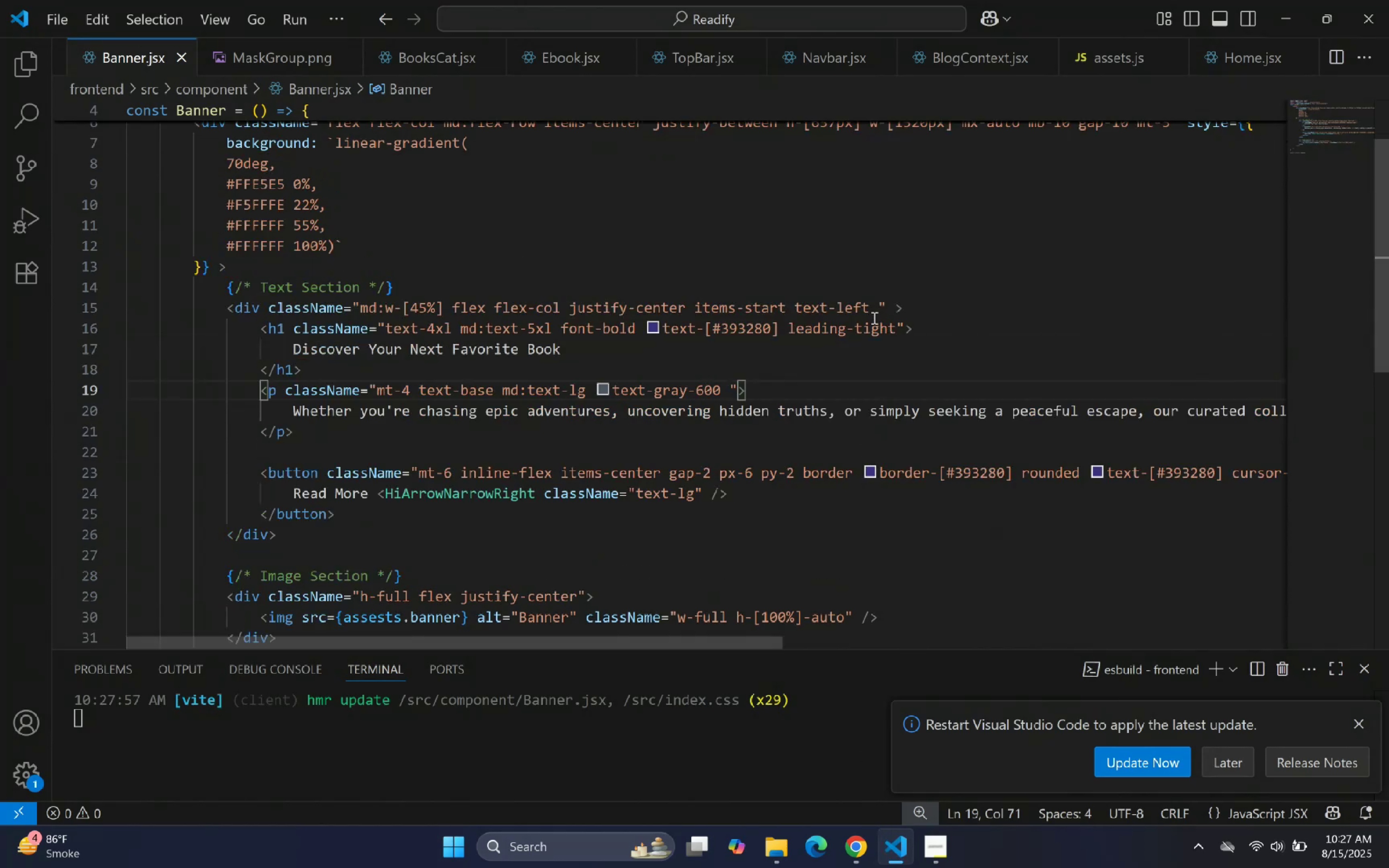 
left_click([874, 305])
 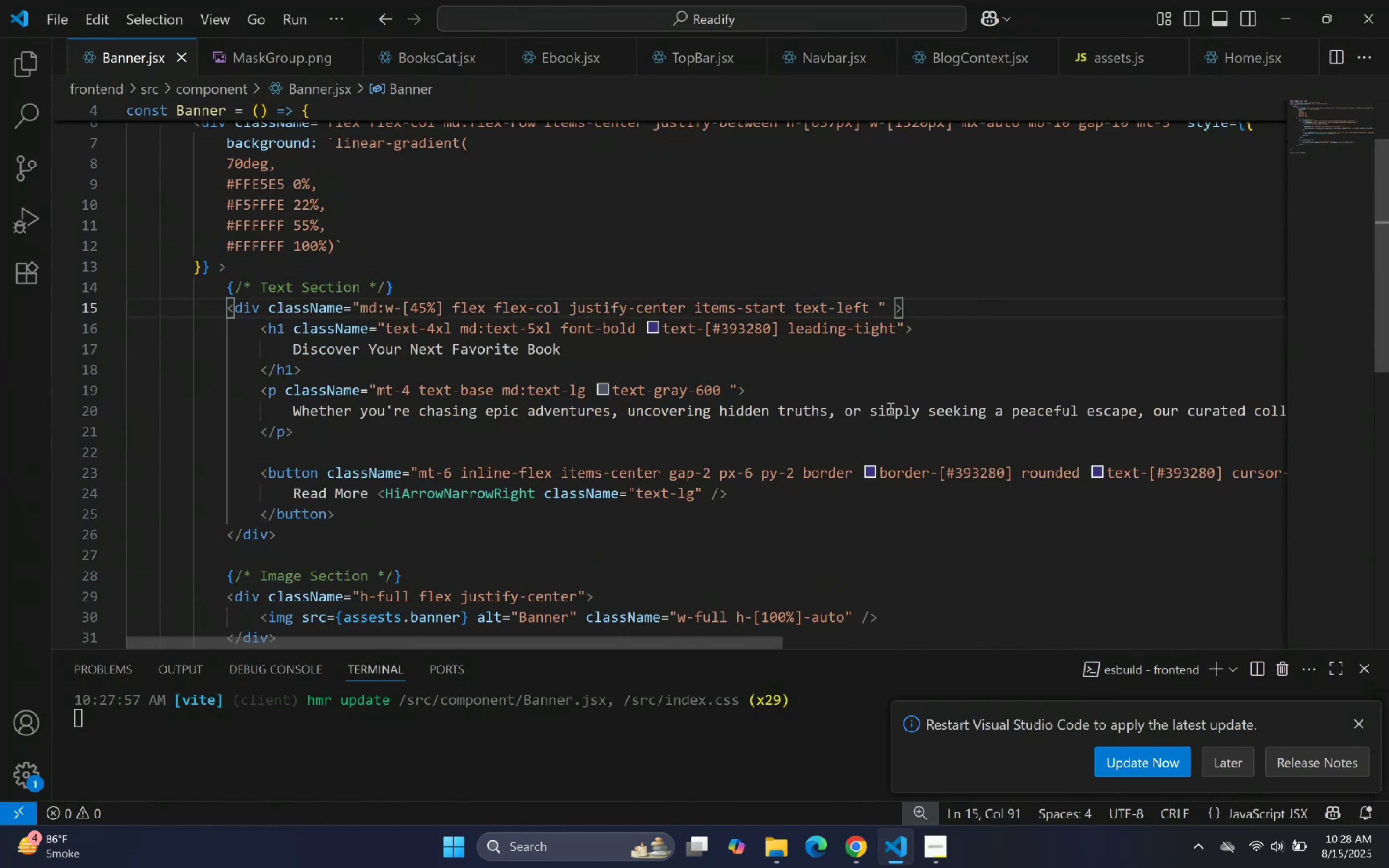 
wait(8.85)
 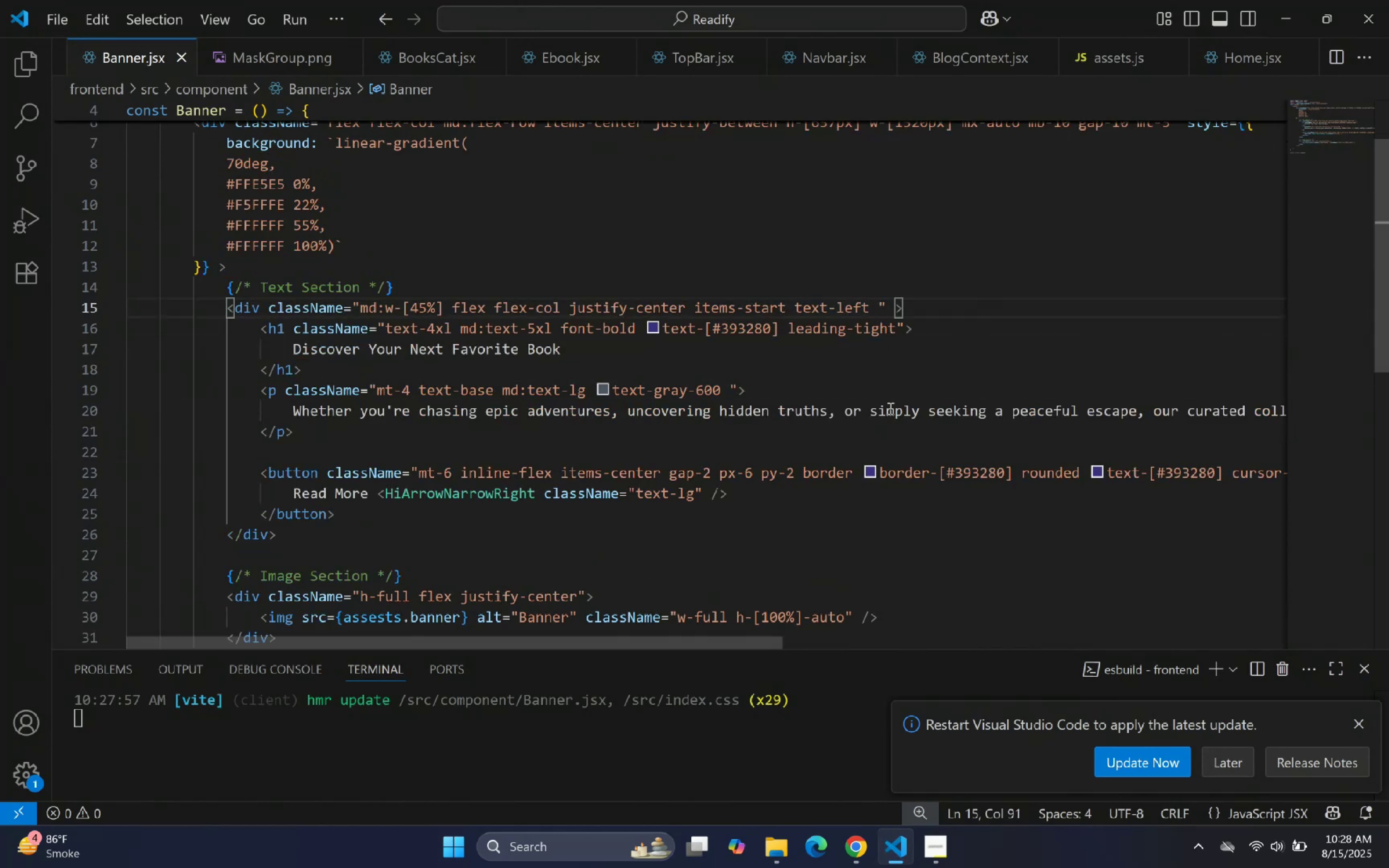 
left_click([887, 844])
 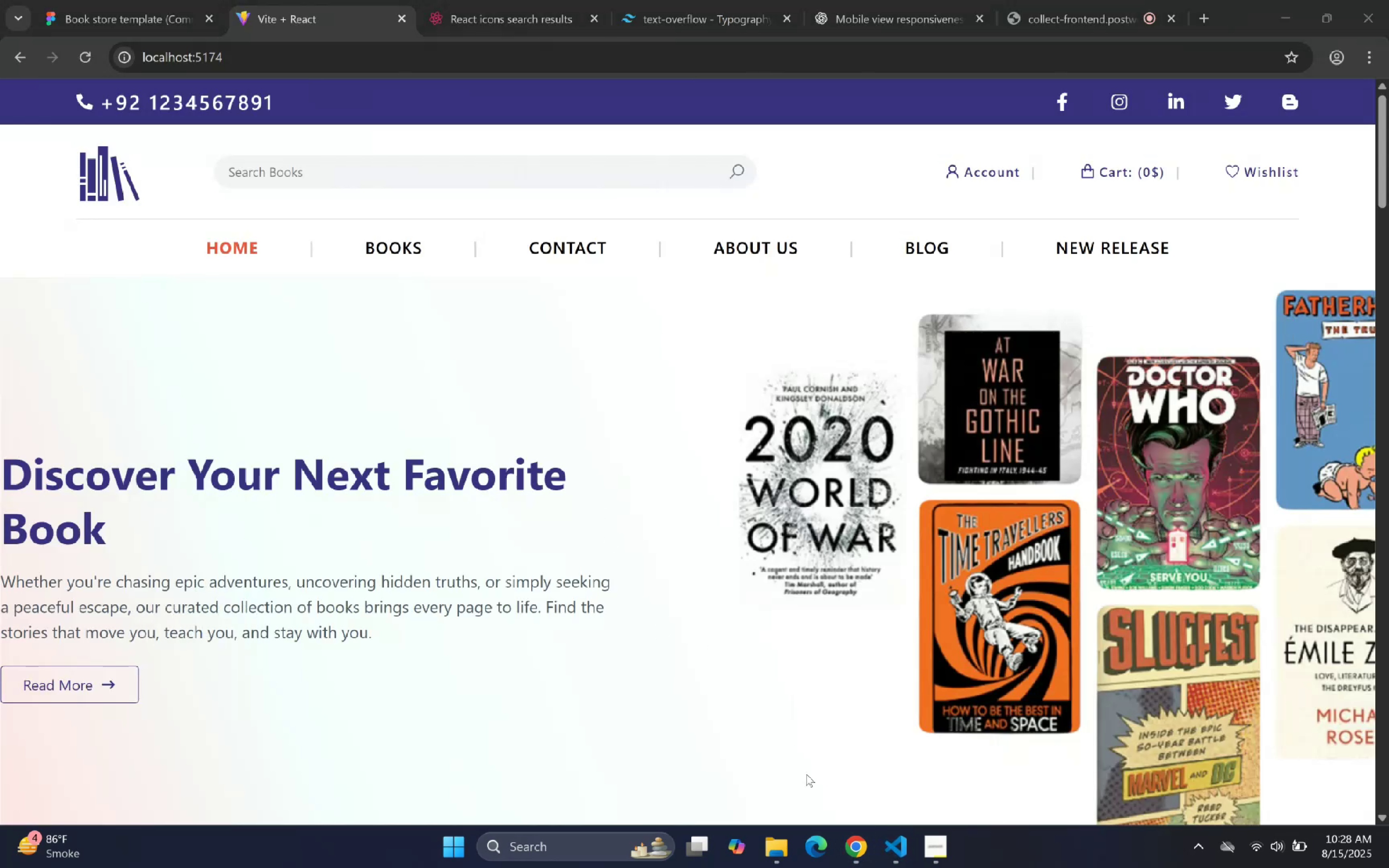 
left_click([892, 857])
 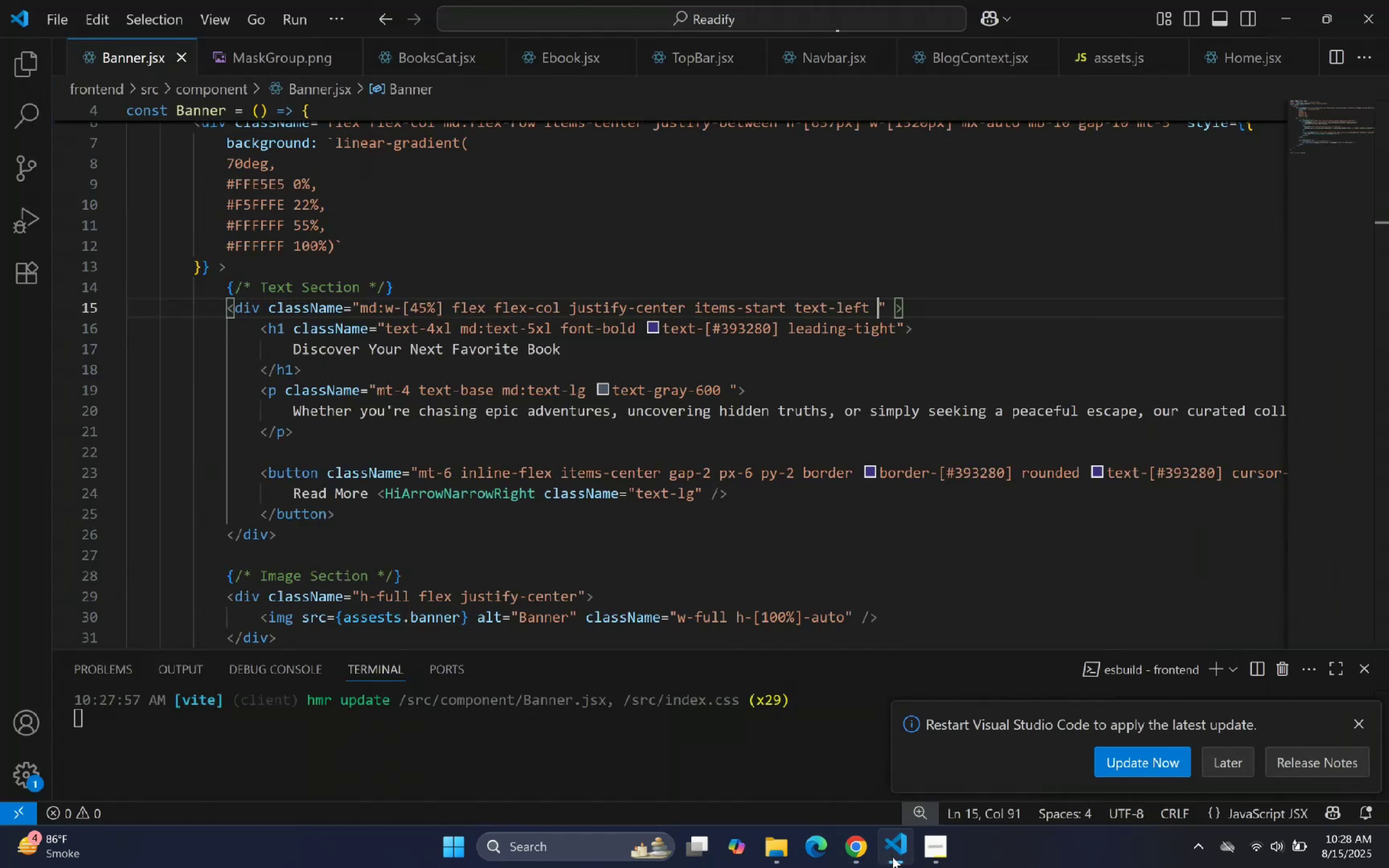 
left_click([892, 856])
 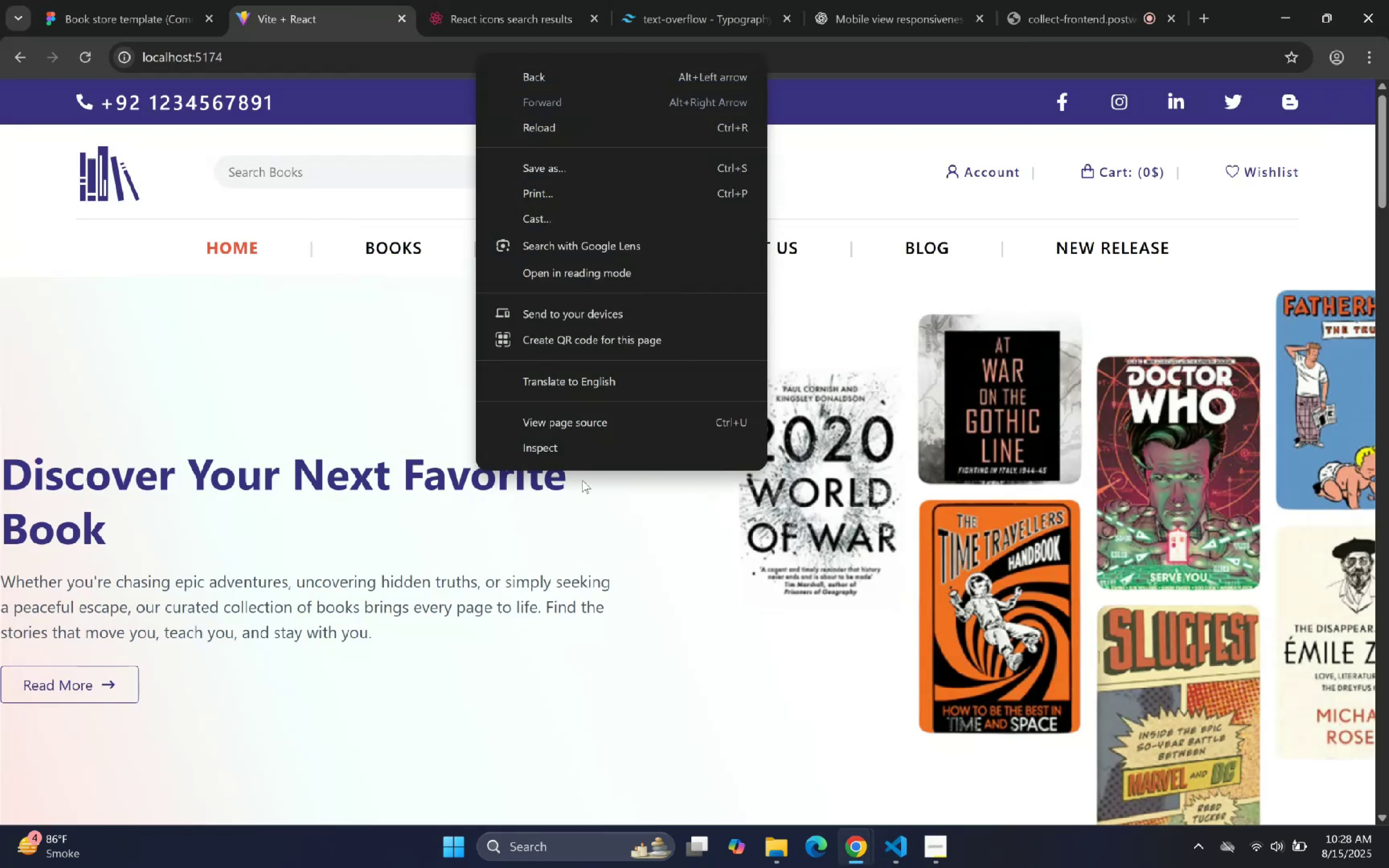 
left_click([579, 448])
 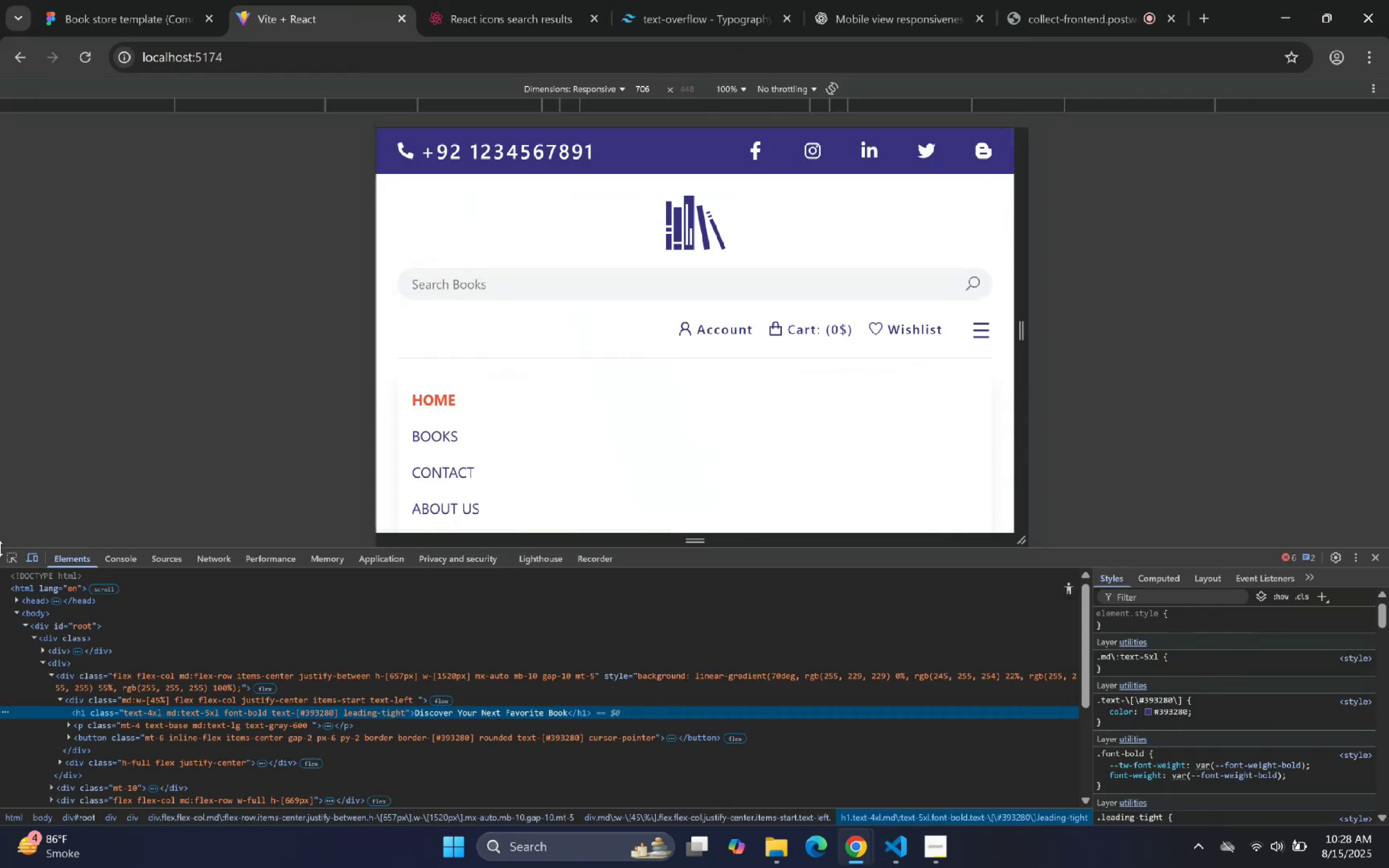 
left_click([23, 560])
 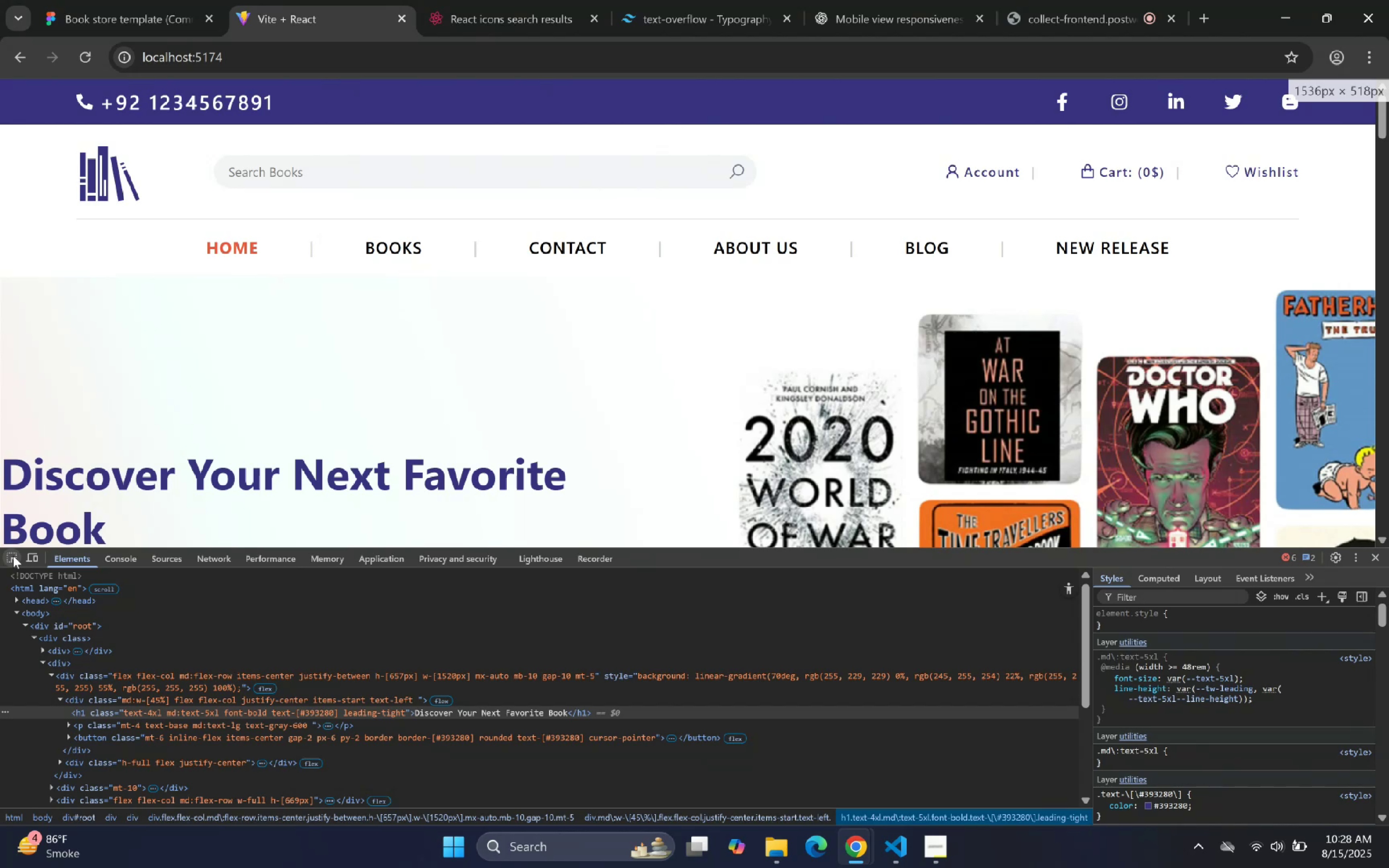 
left_click([13, 556])
 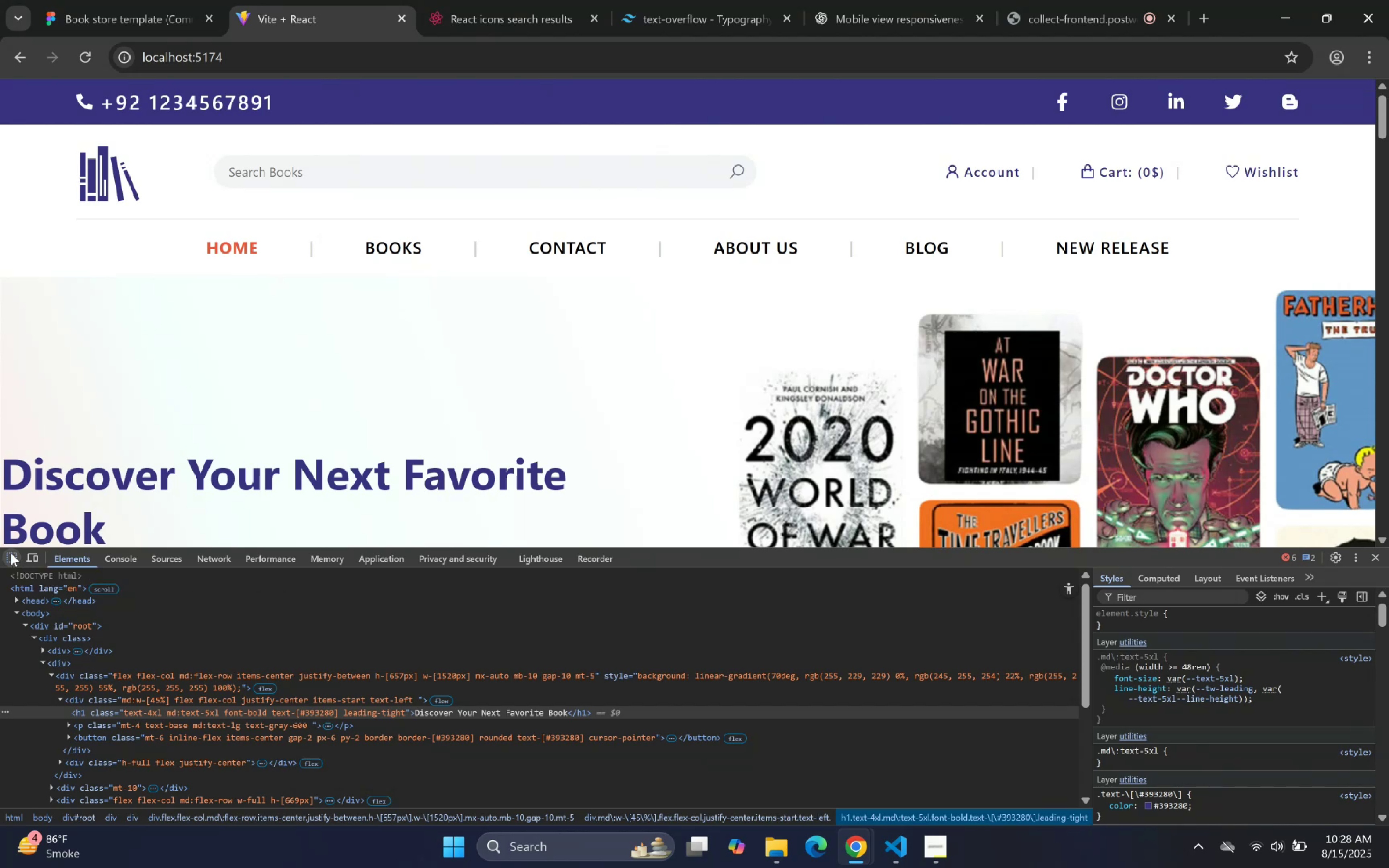 
scroll: coordinate [123, 345], scroll_direction: down, amount: 2.0
 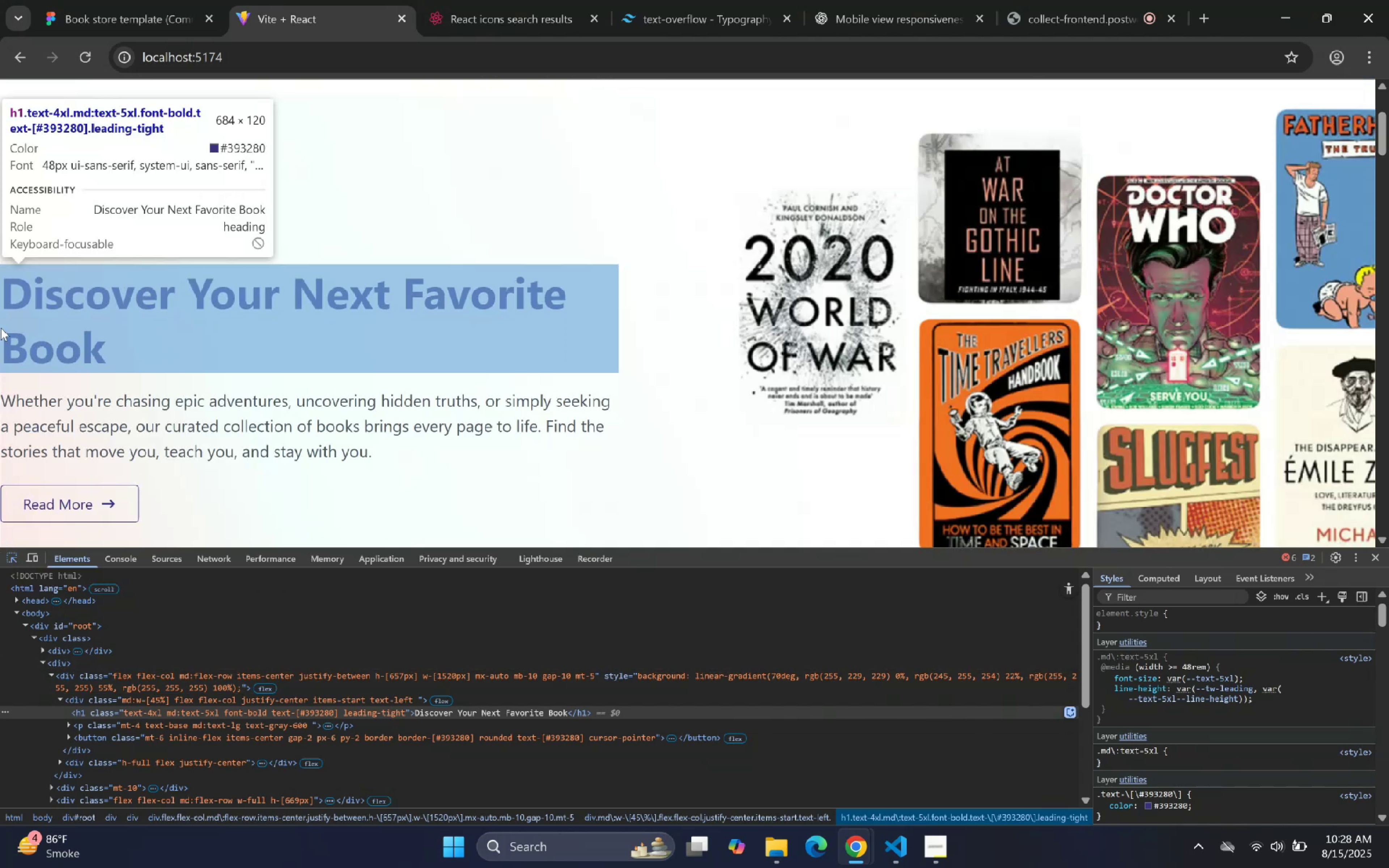 
left_click([0, 327])
 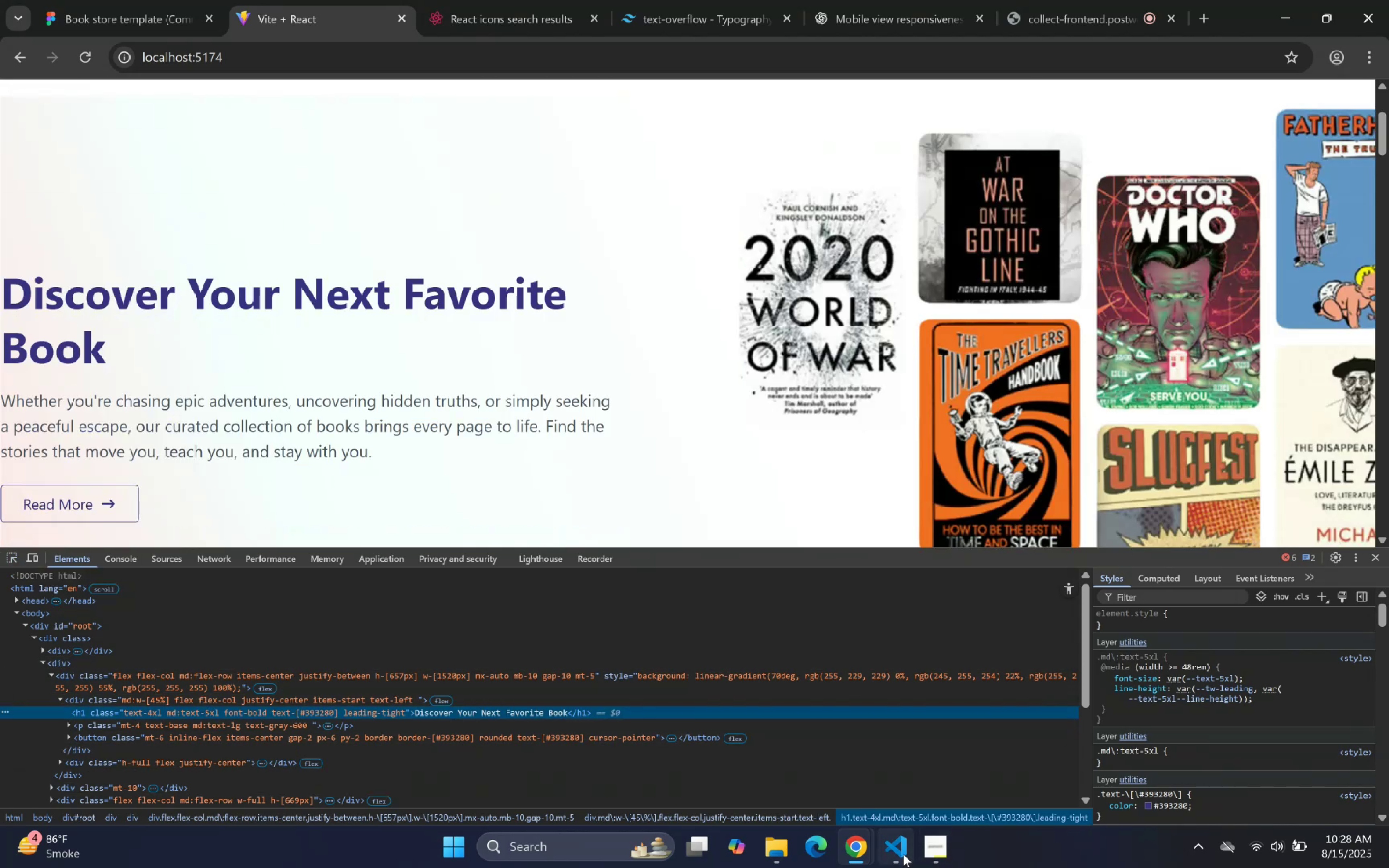 
wait(5.49)
 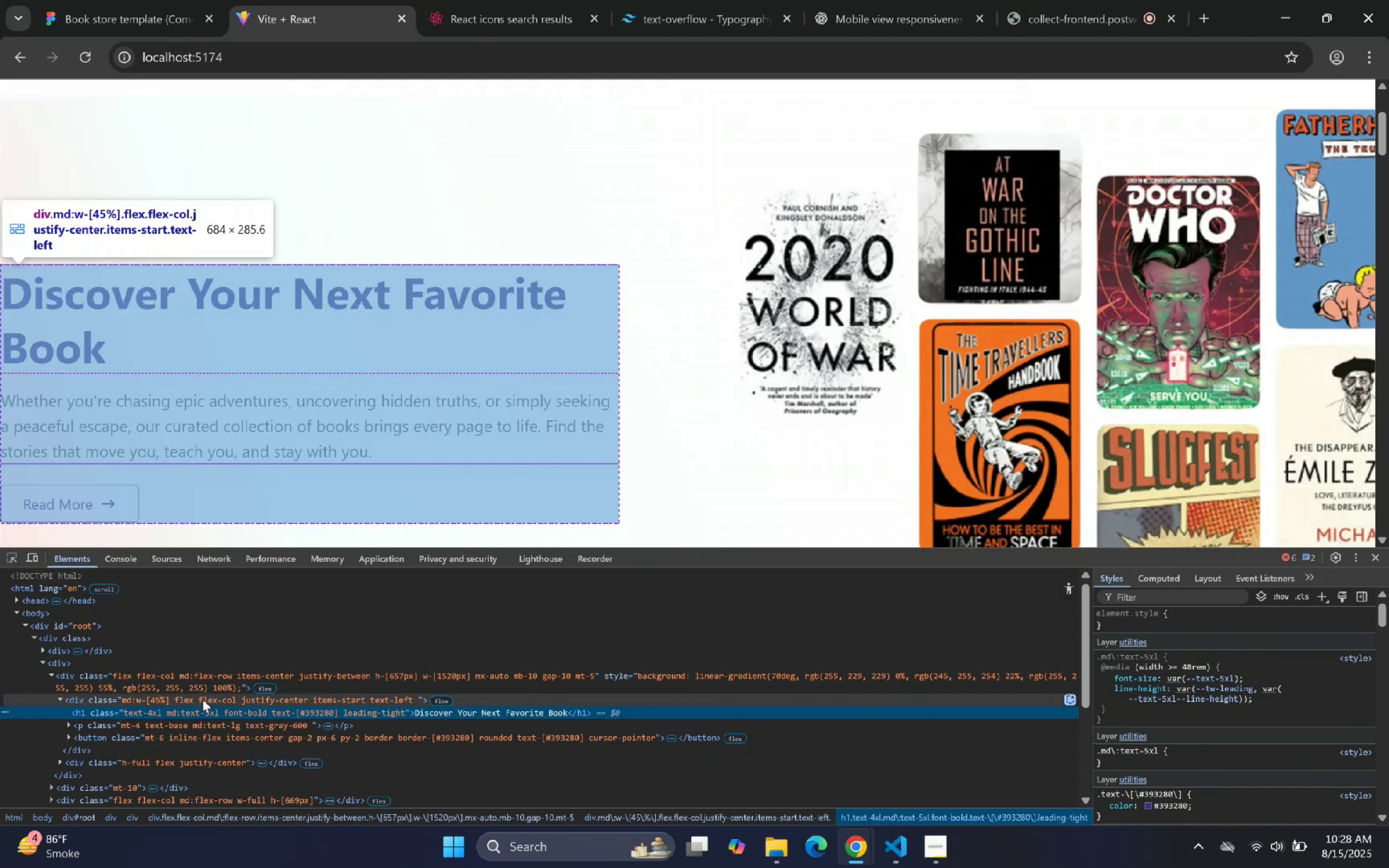 
left_click([883, 868])
 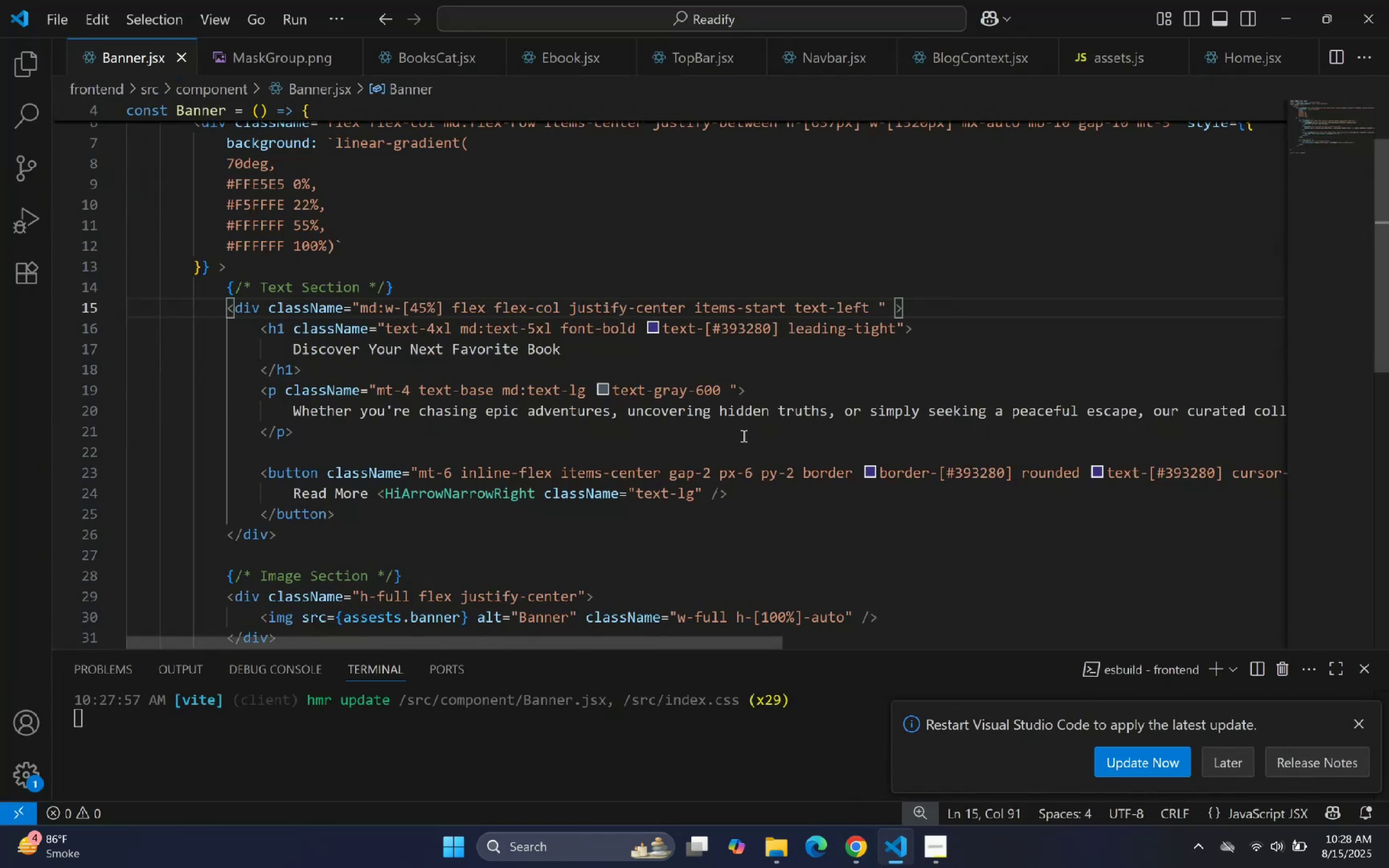 
double_click([719, 323])
 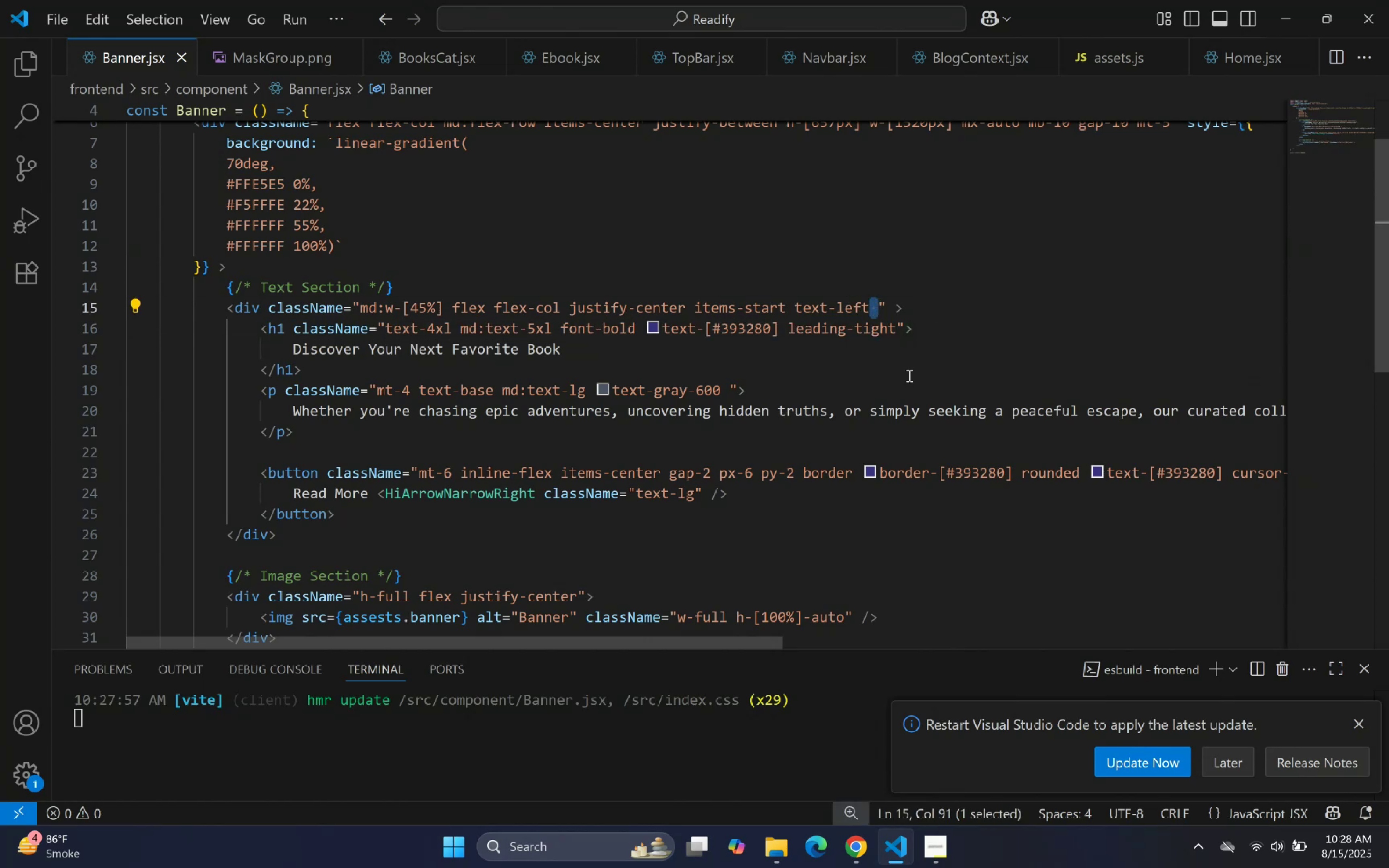 
key(ArrowRight)
 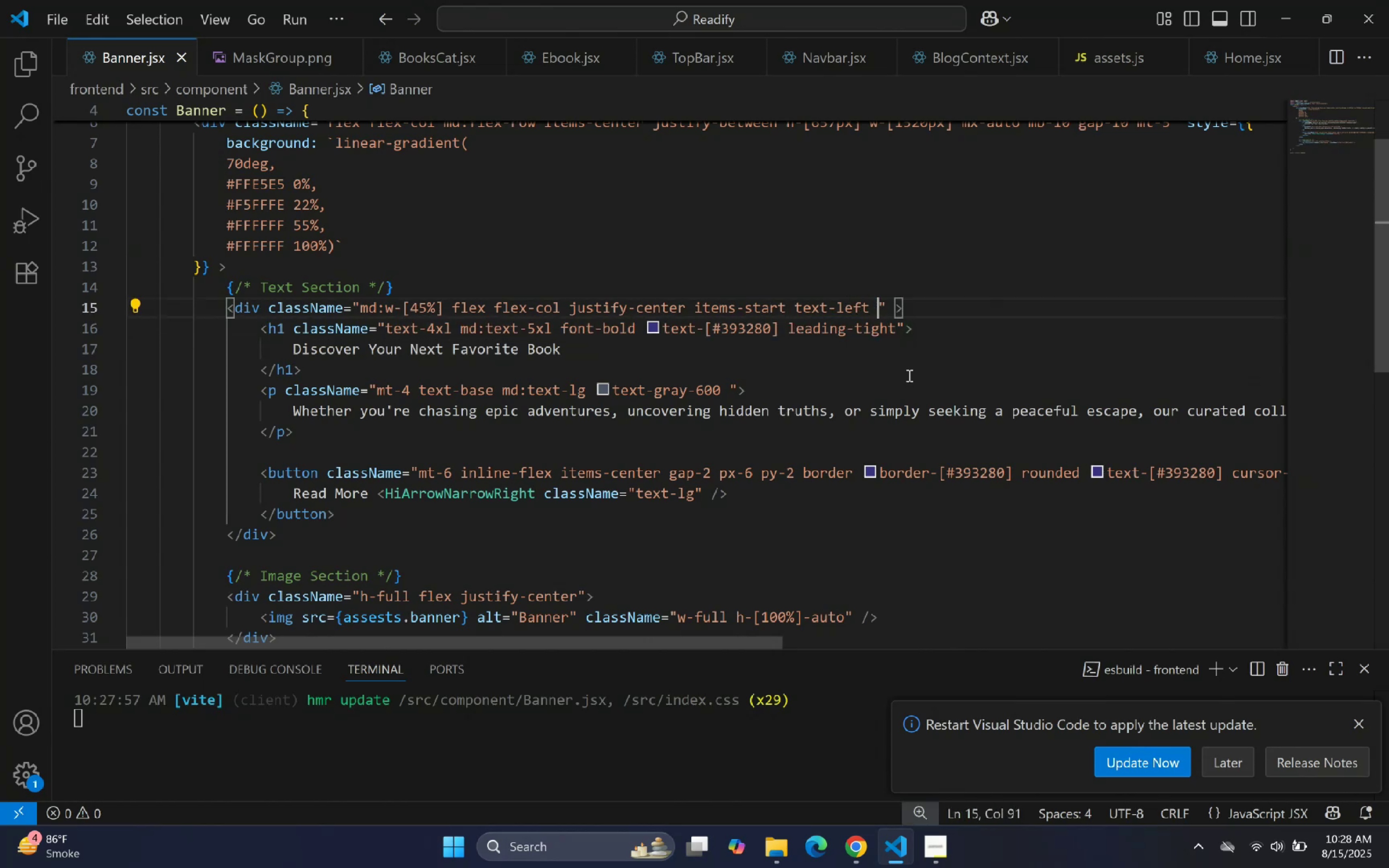 
key(ArrowLeft)
 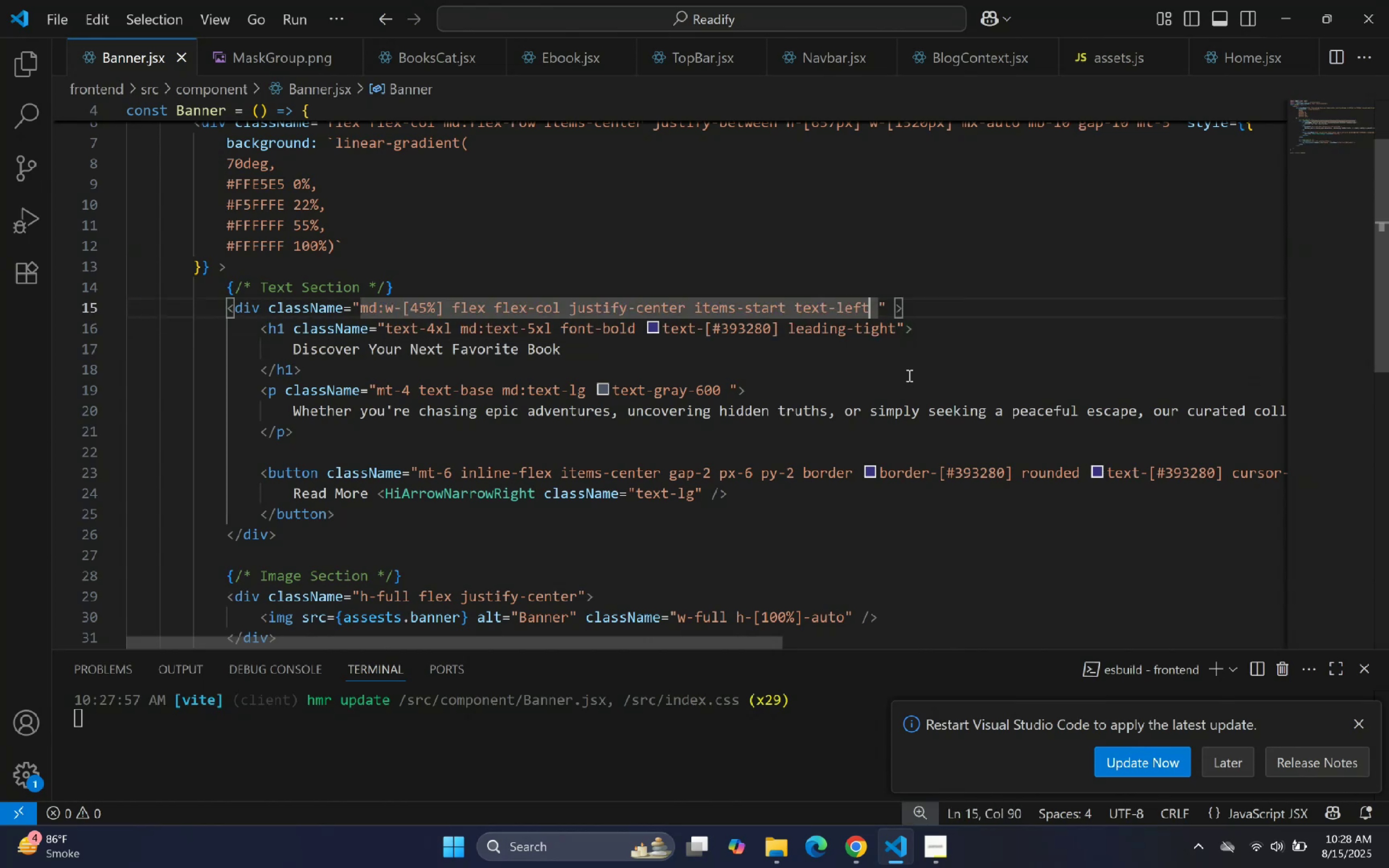 
key(ArrowRight)
 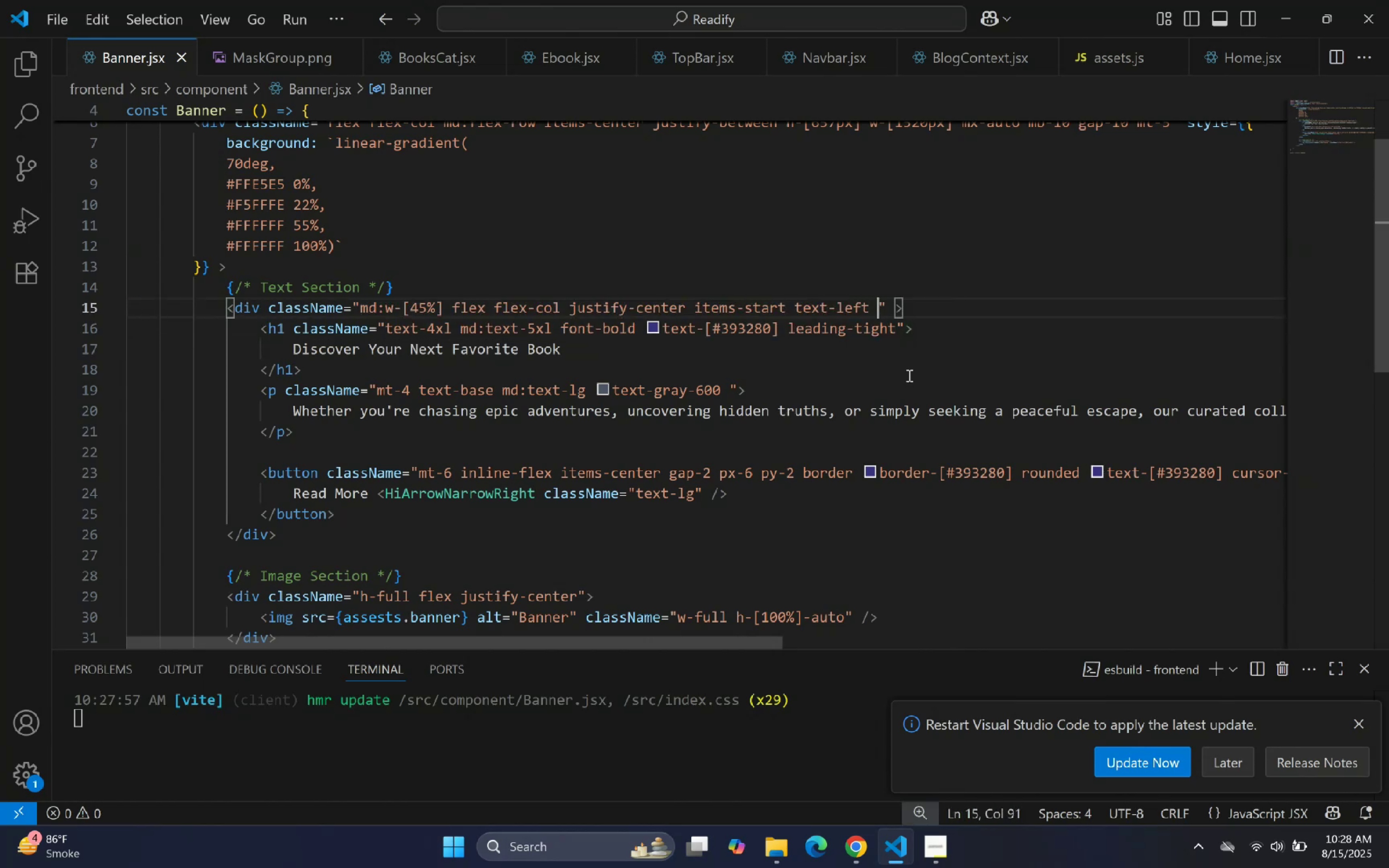 
key(Backspace)
type( md:px-[])
 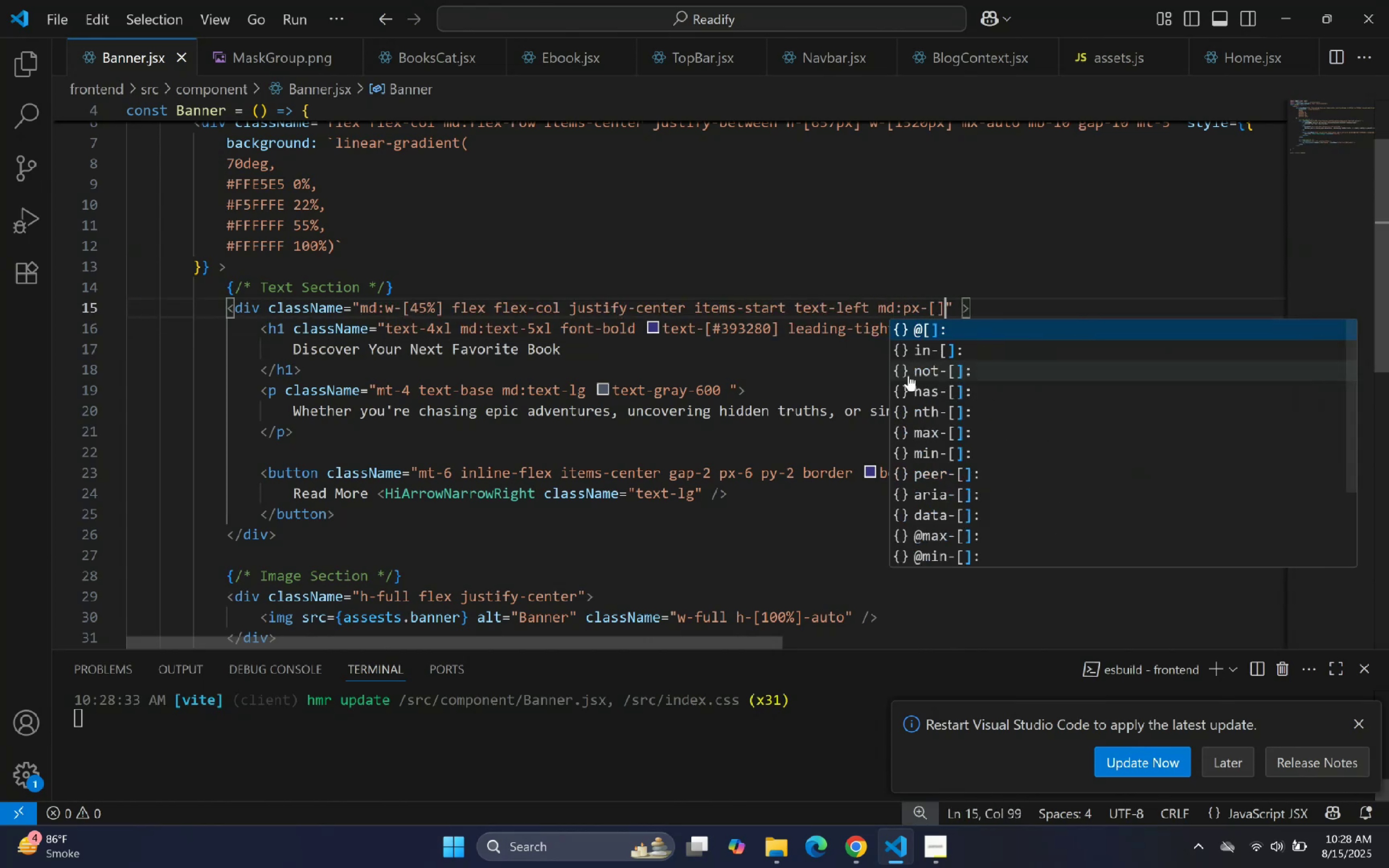 
key(ArrowLeft)
 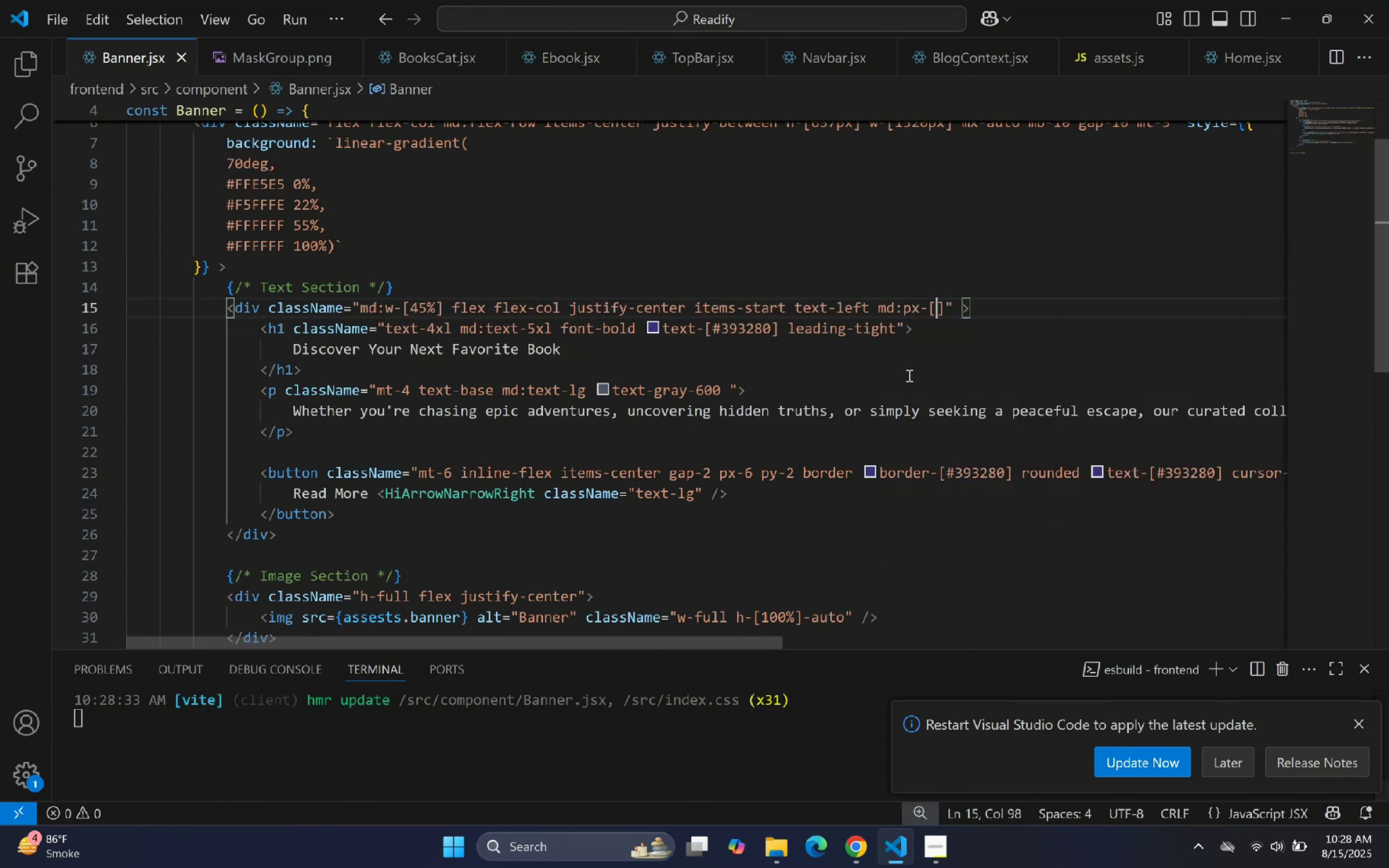 
type(62px)
 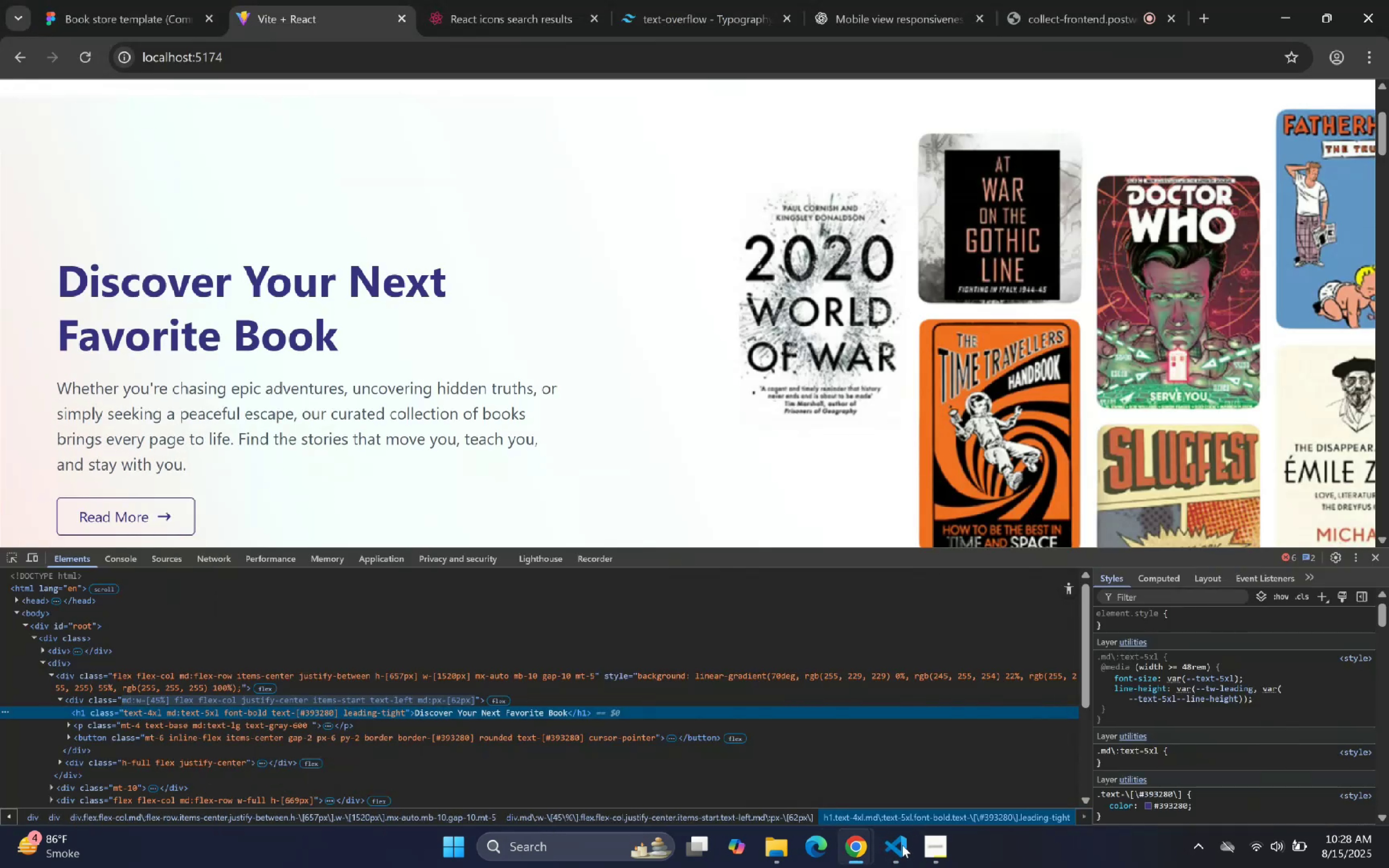 
left_click([1369, 559])
 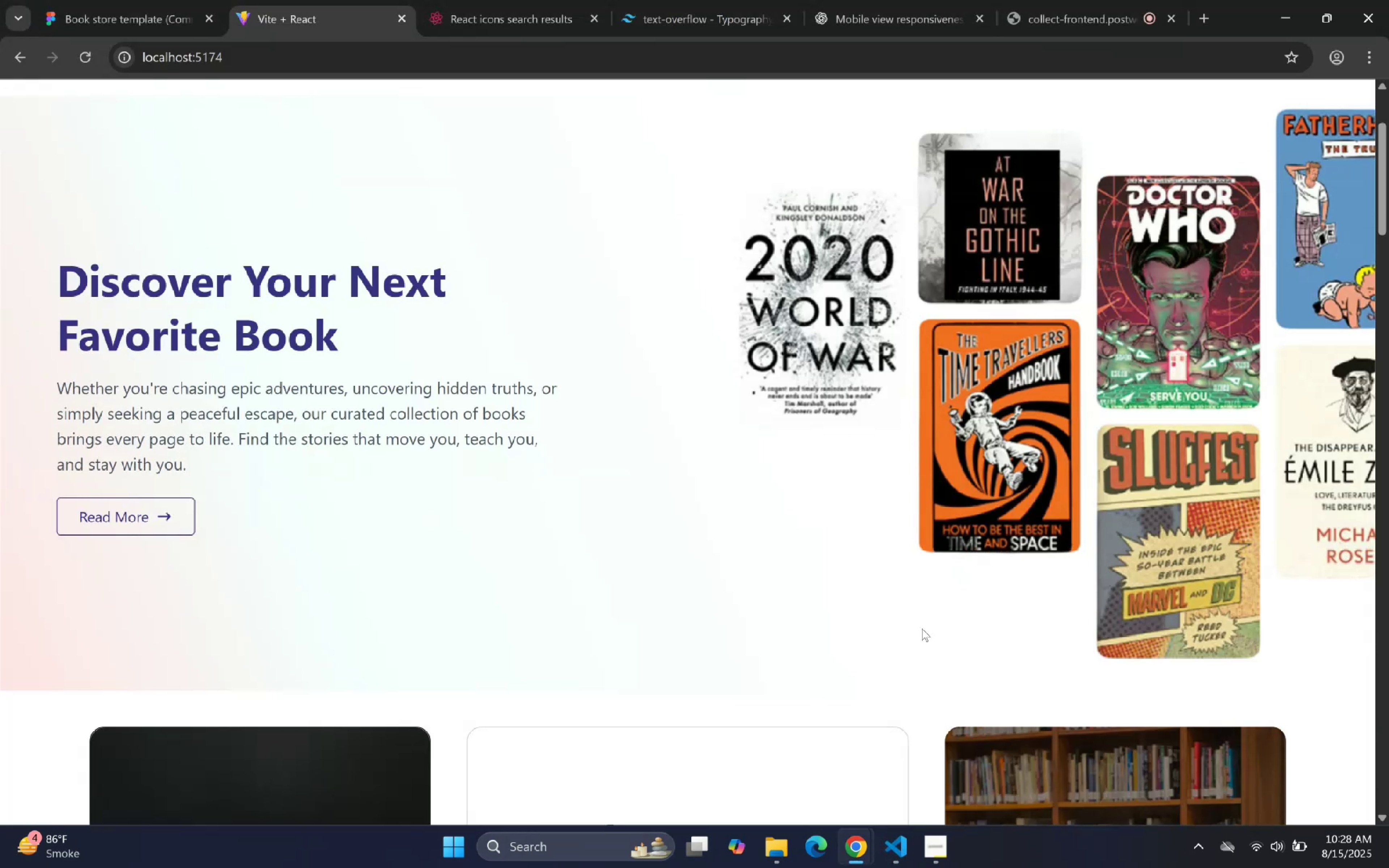 
scroll: coordinate [830, 356], scroll_direction: up, amount: 4.0
 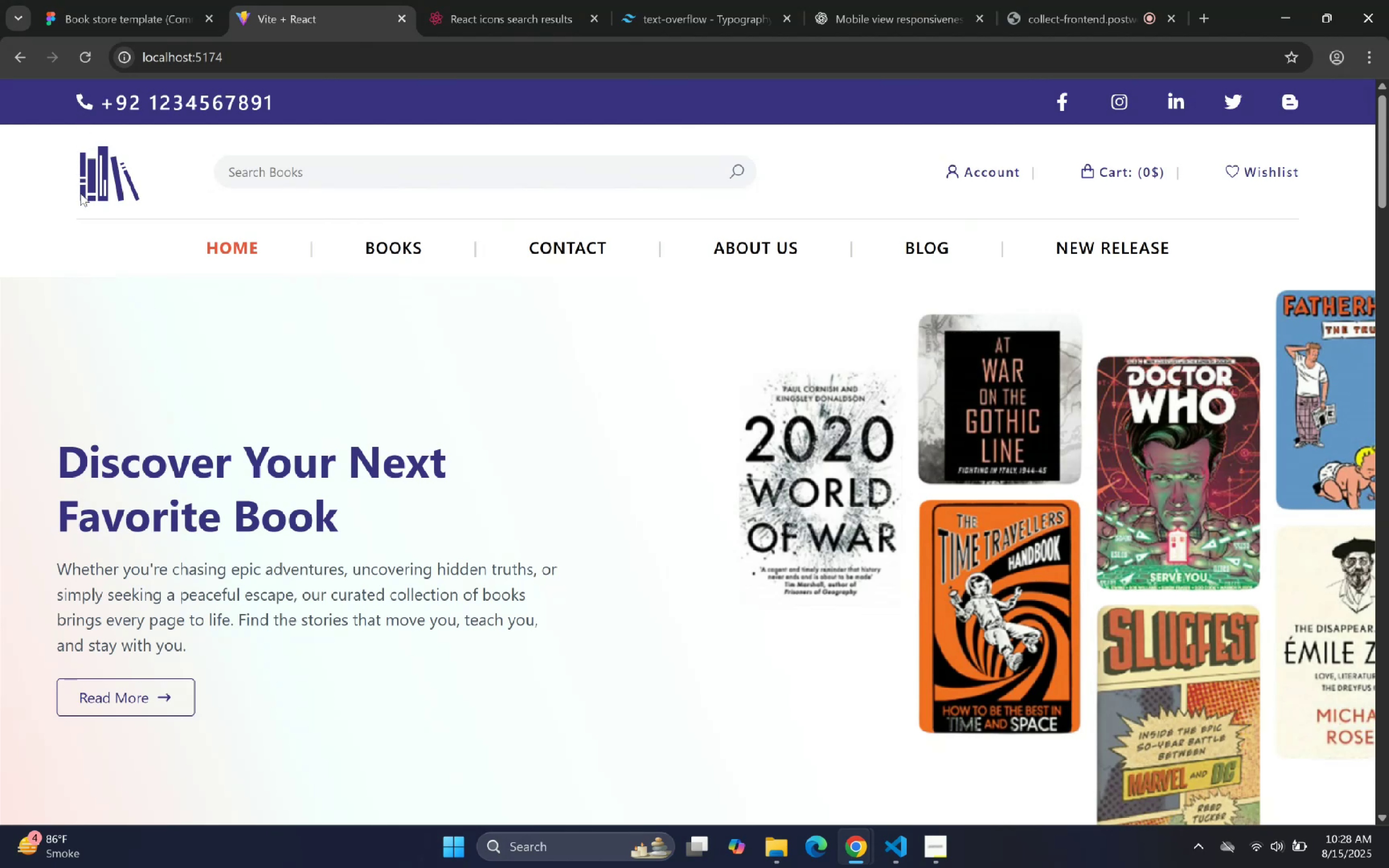 
wait(5.58)
 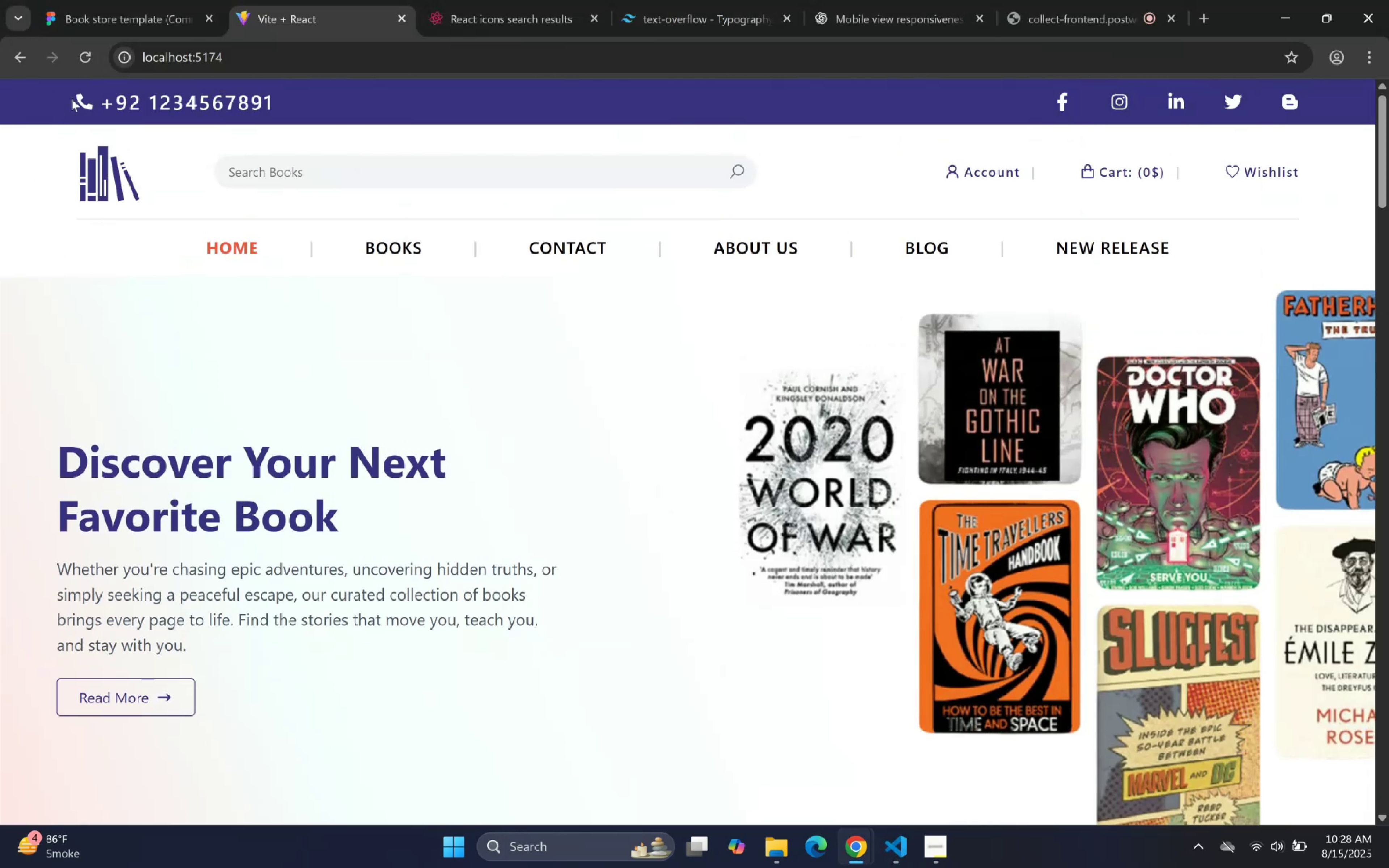 
scroll: coordinate [157, 306], scroll_direction: down, amount: 4.0
 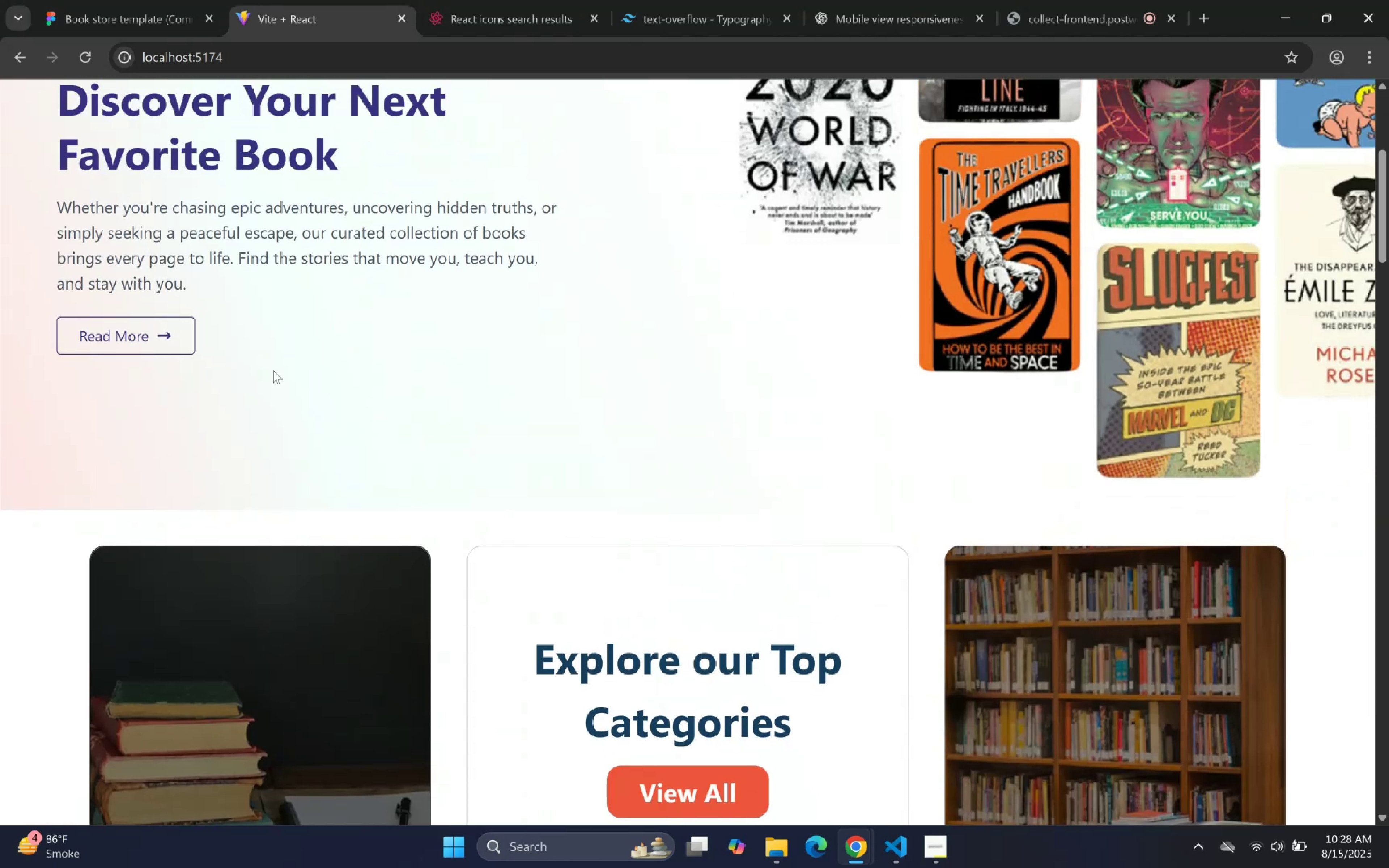 
scroll: coordinate [385, 369], scroll_direction: up, amount: 1.0
 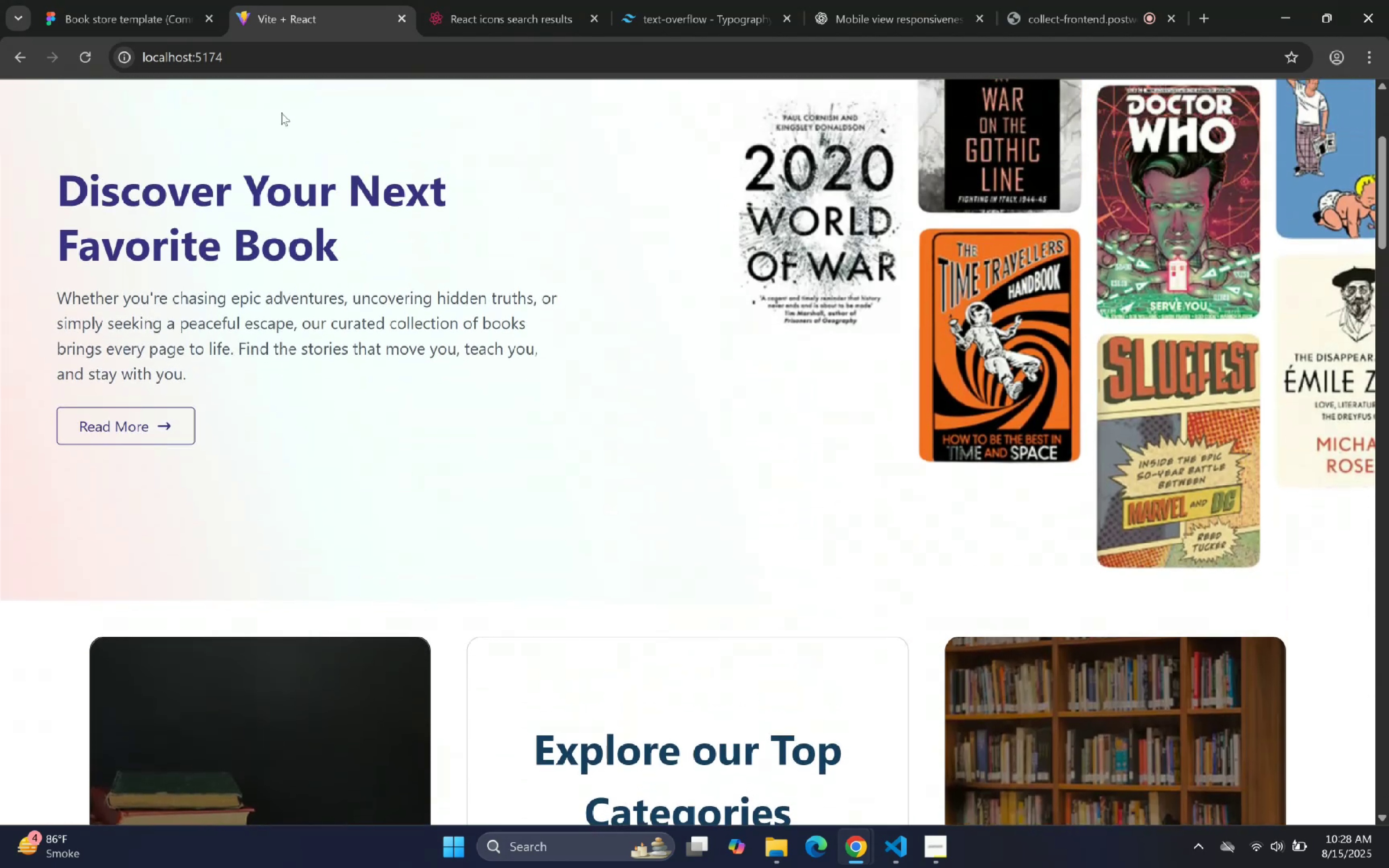 
left_click([152, 0])
 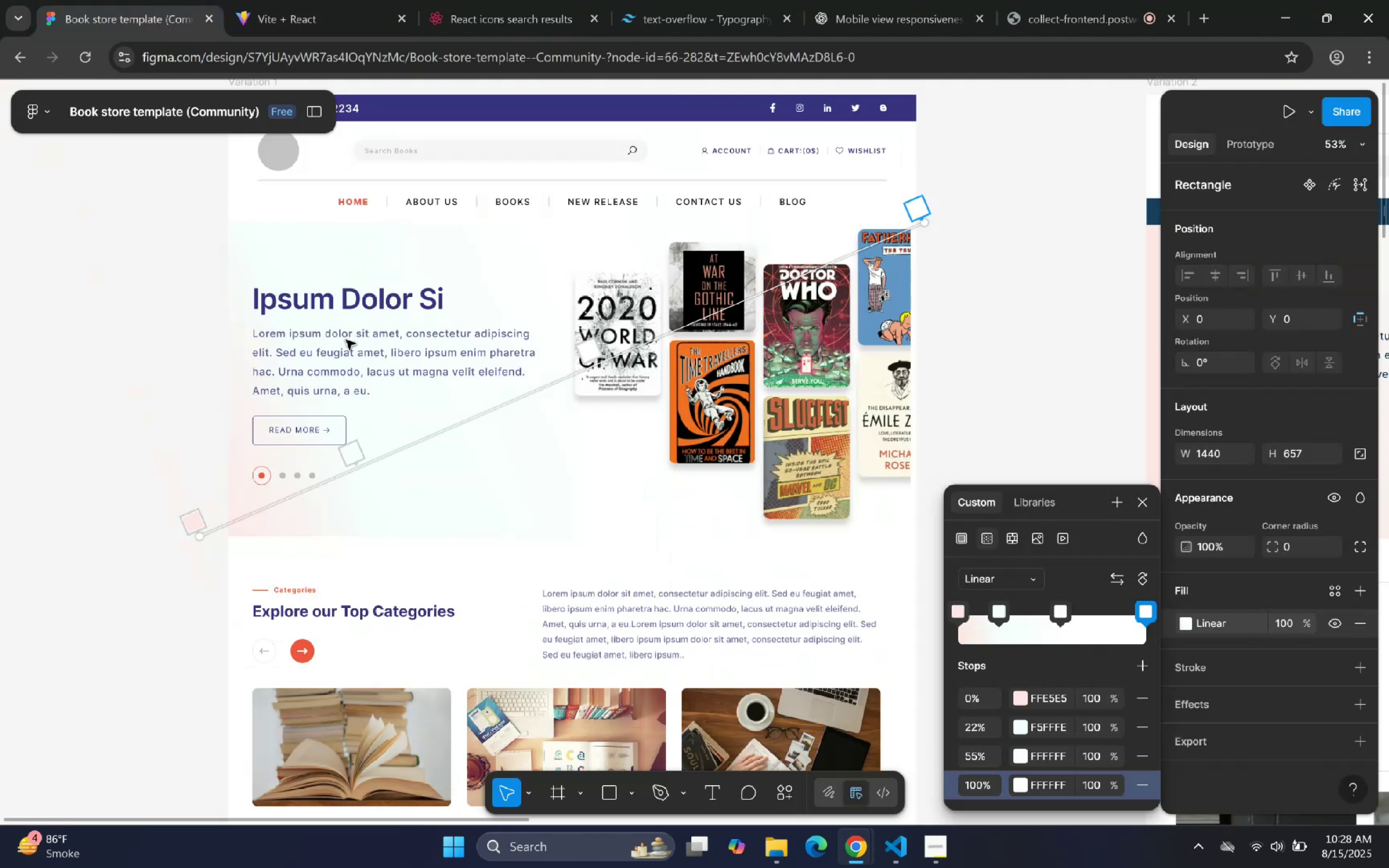 
double_click([346, 340])
 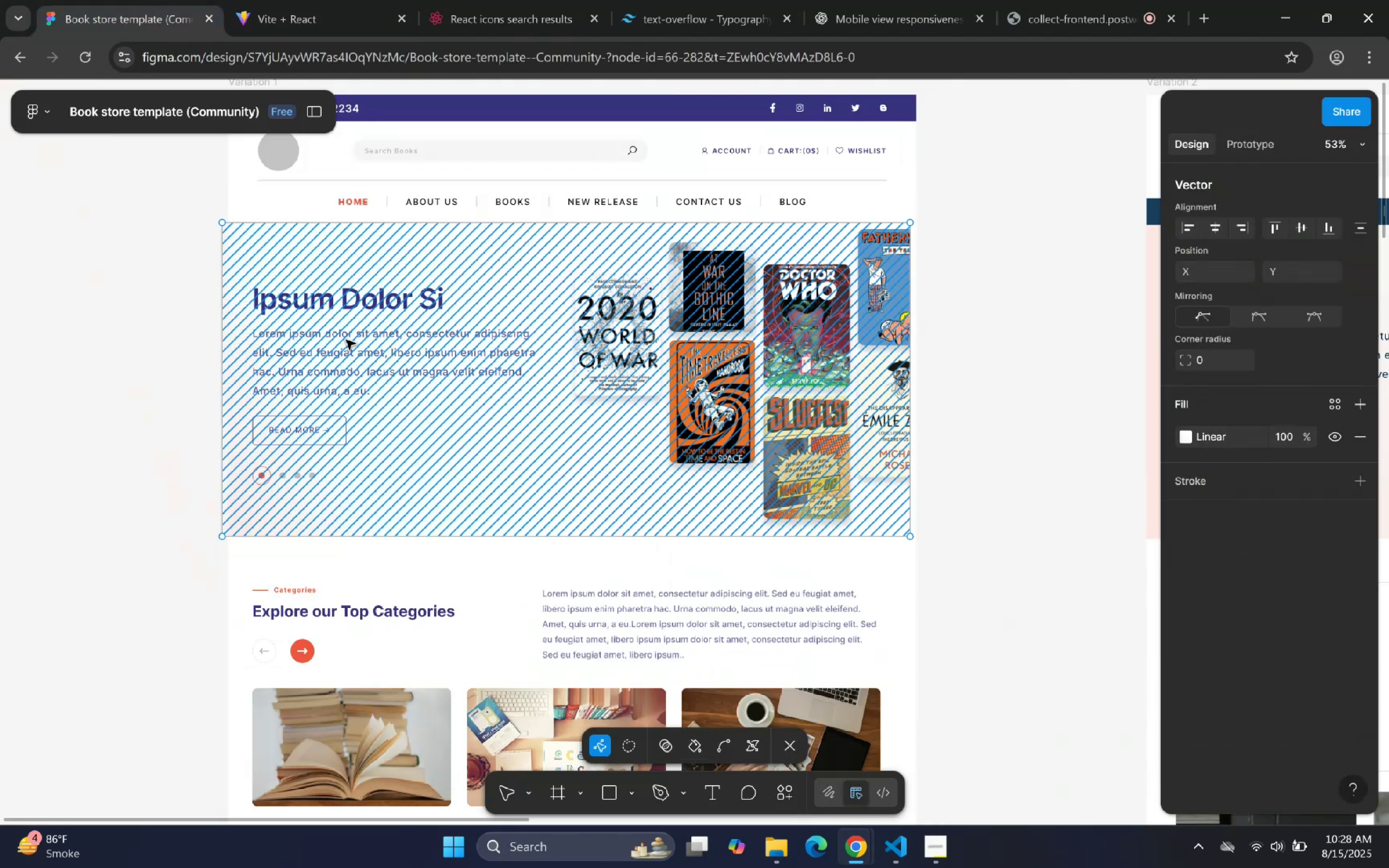 
triple_click([346, 340])
 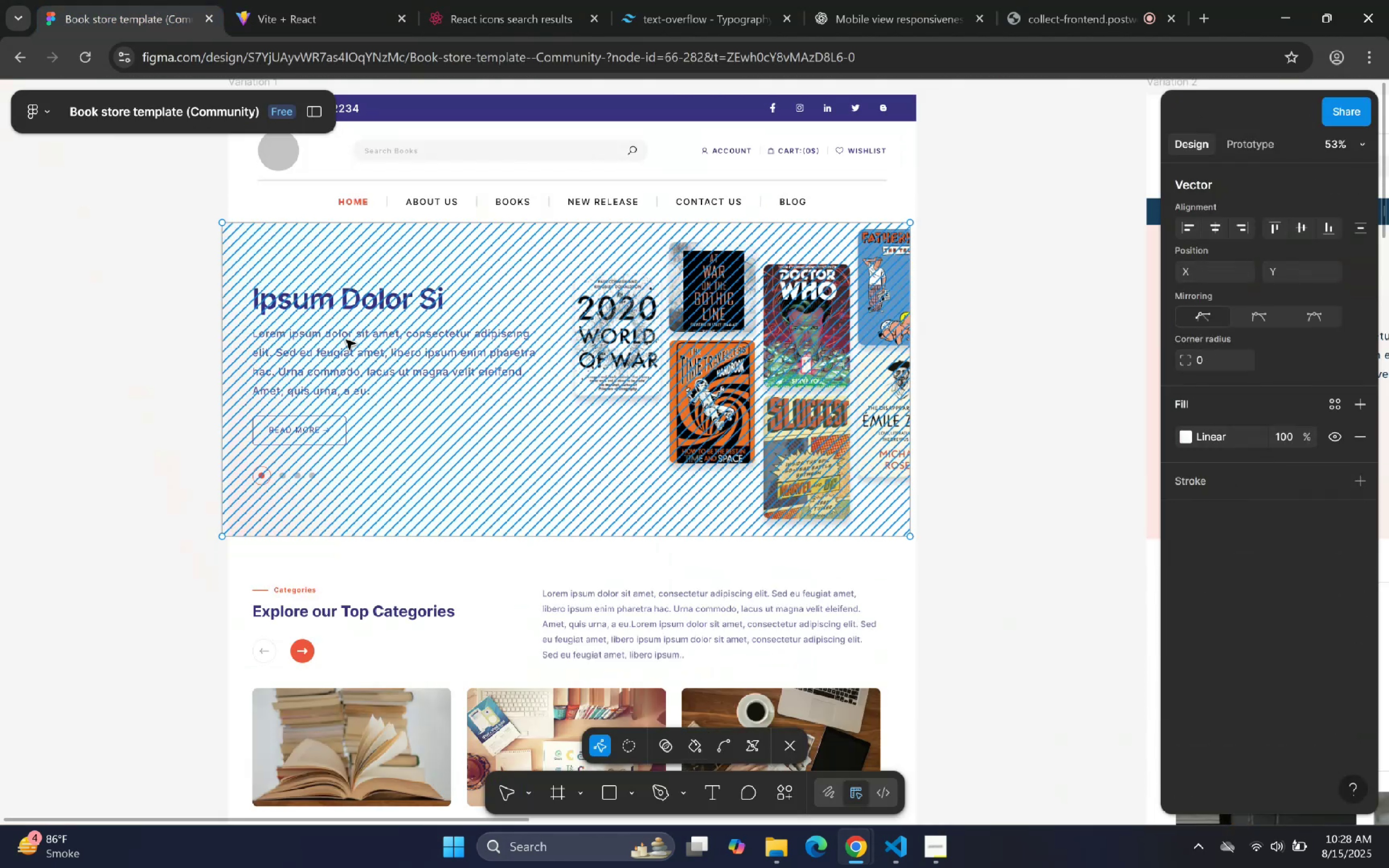 
triple_click([345, 340])
 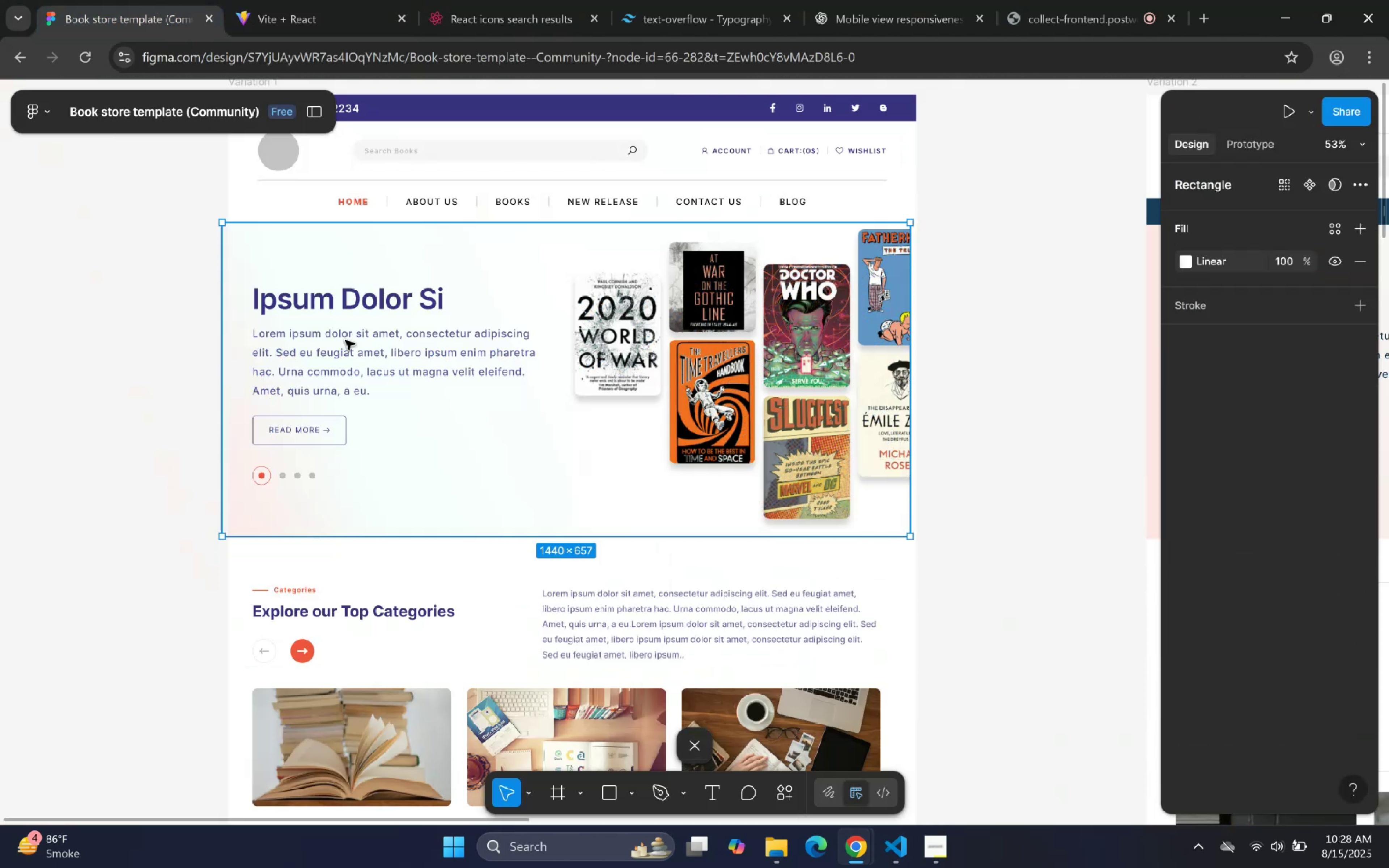 
triple_click([345, 340])
 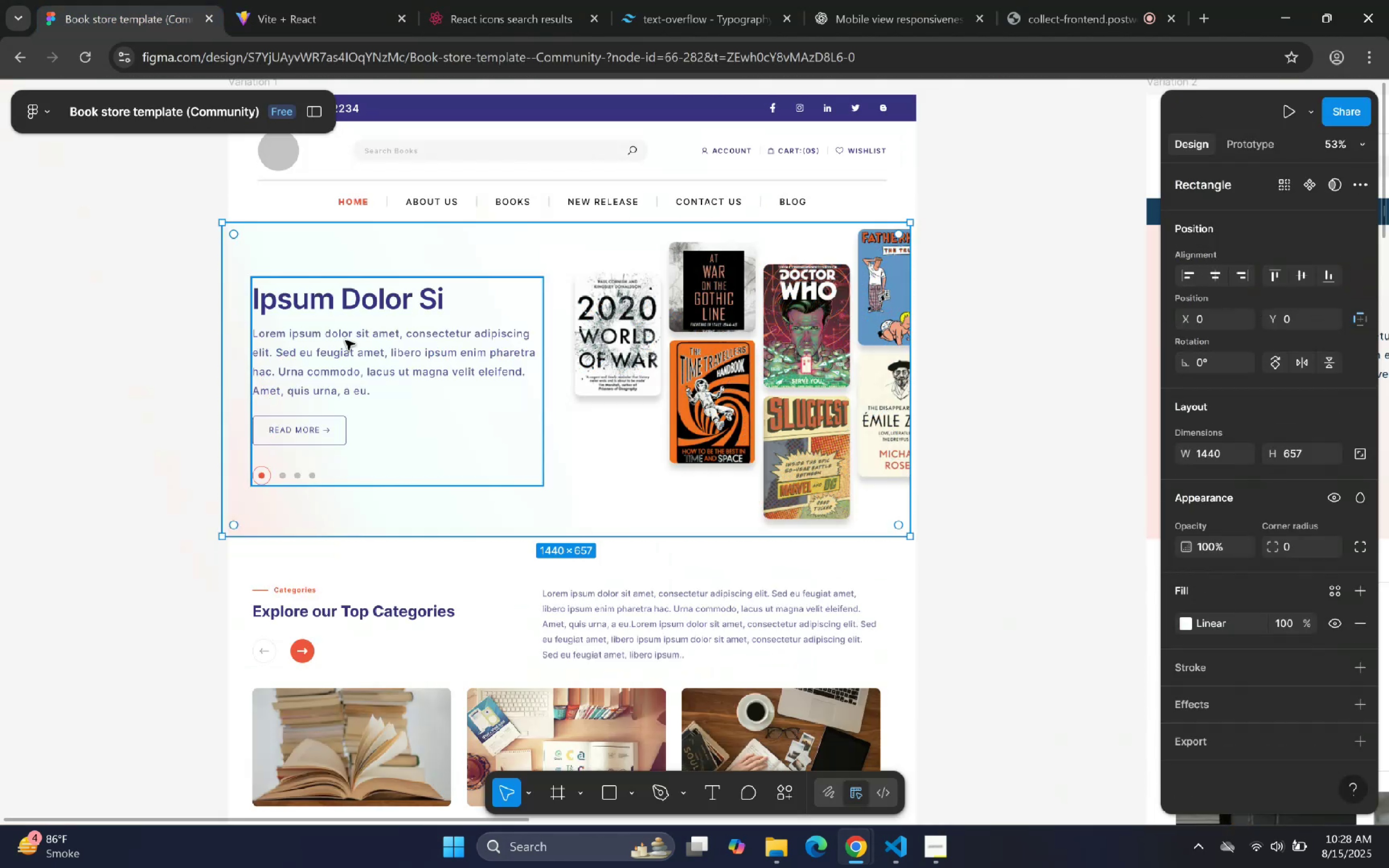 
triple_click([345, 340])
 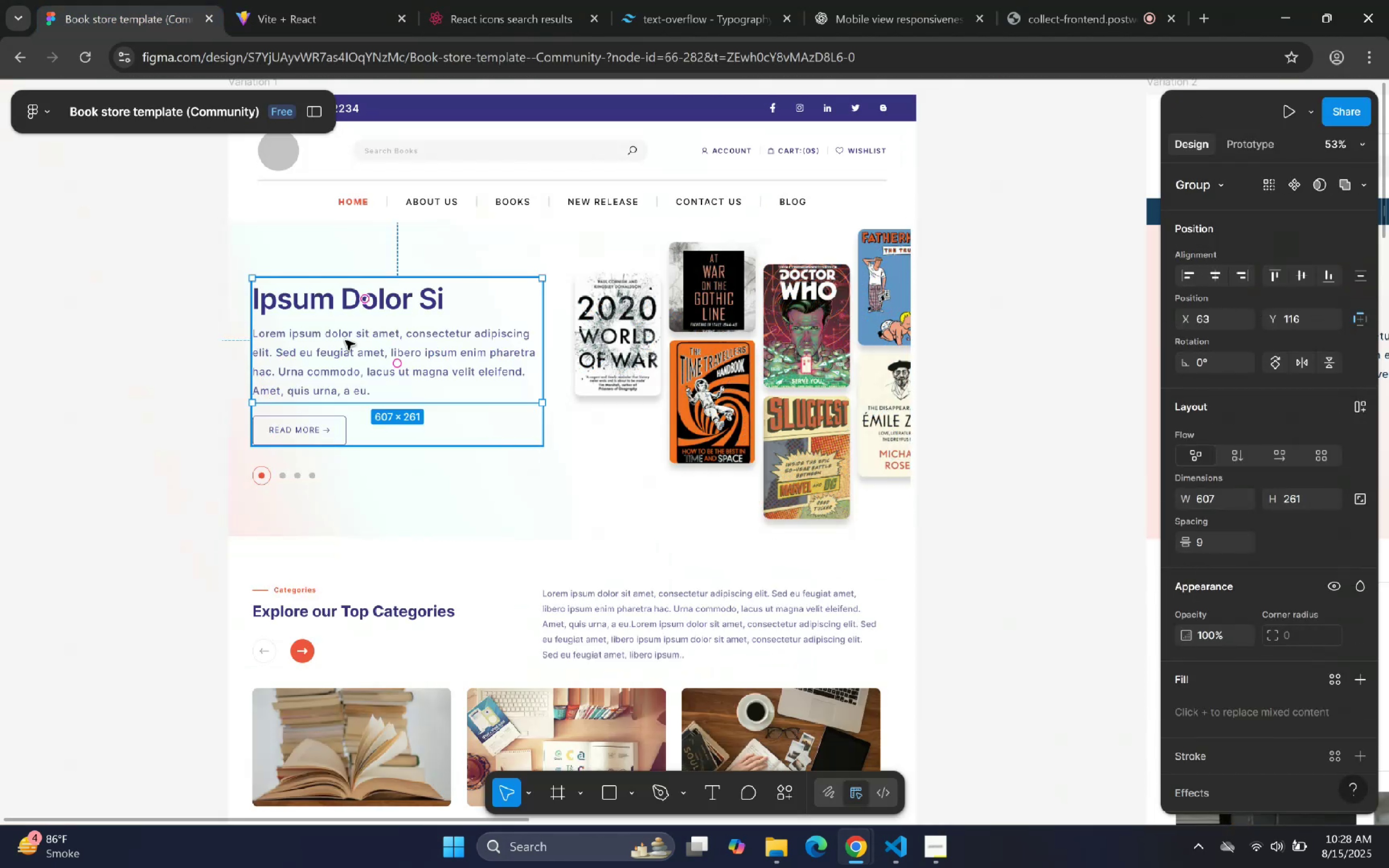 
triple_click([345, 340])
 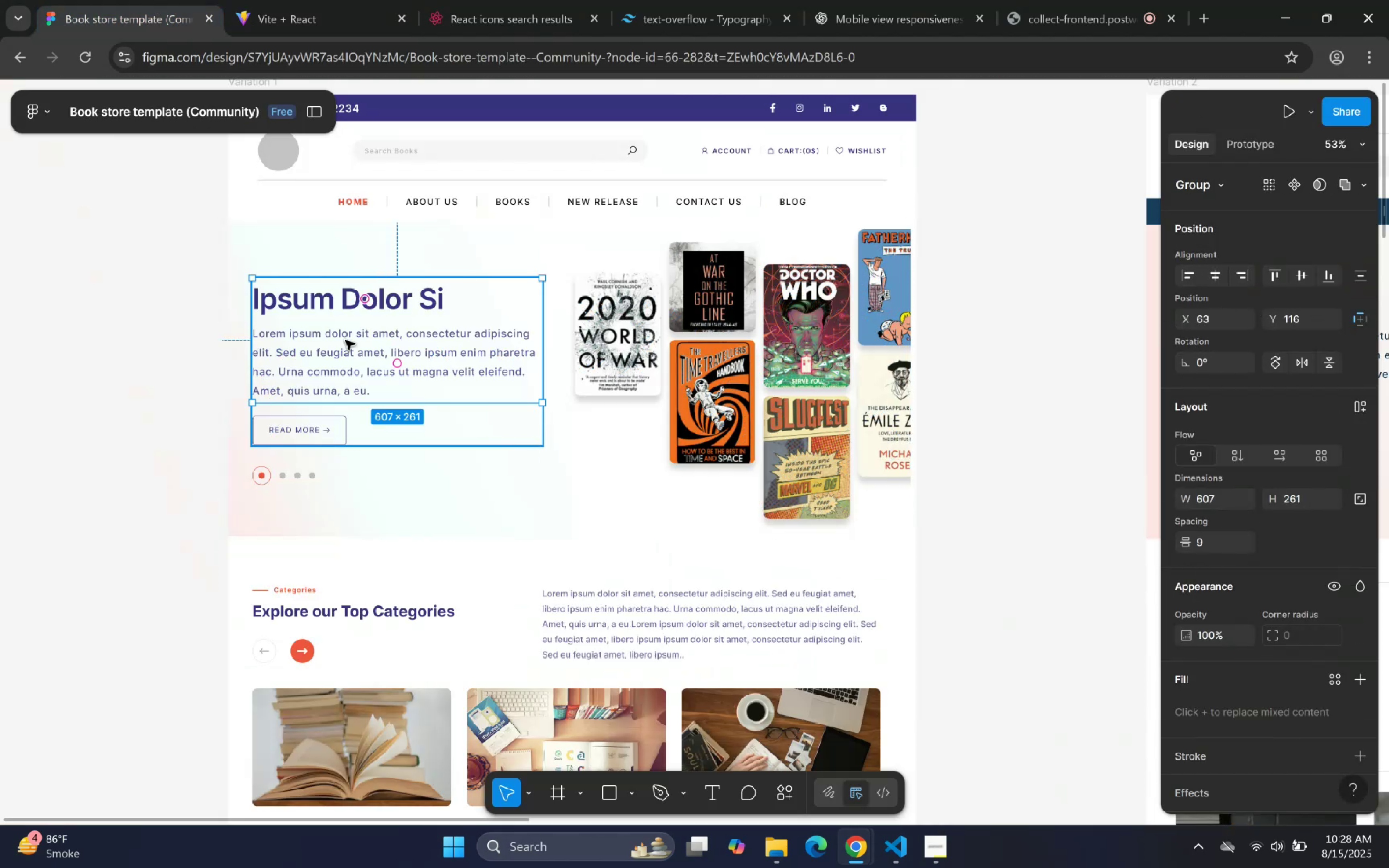 
triple_click([345, 340])
 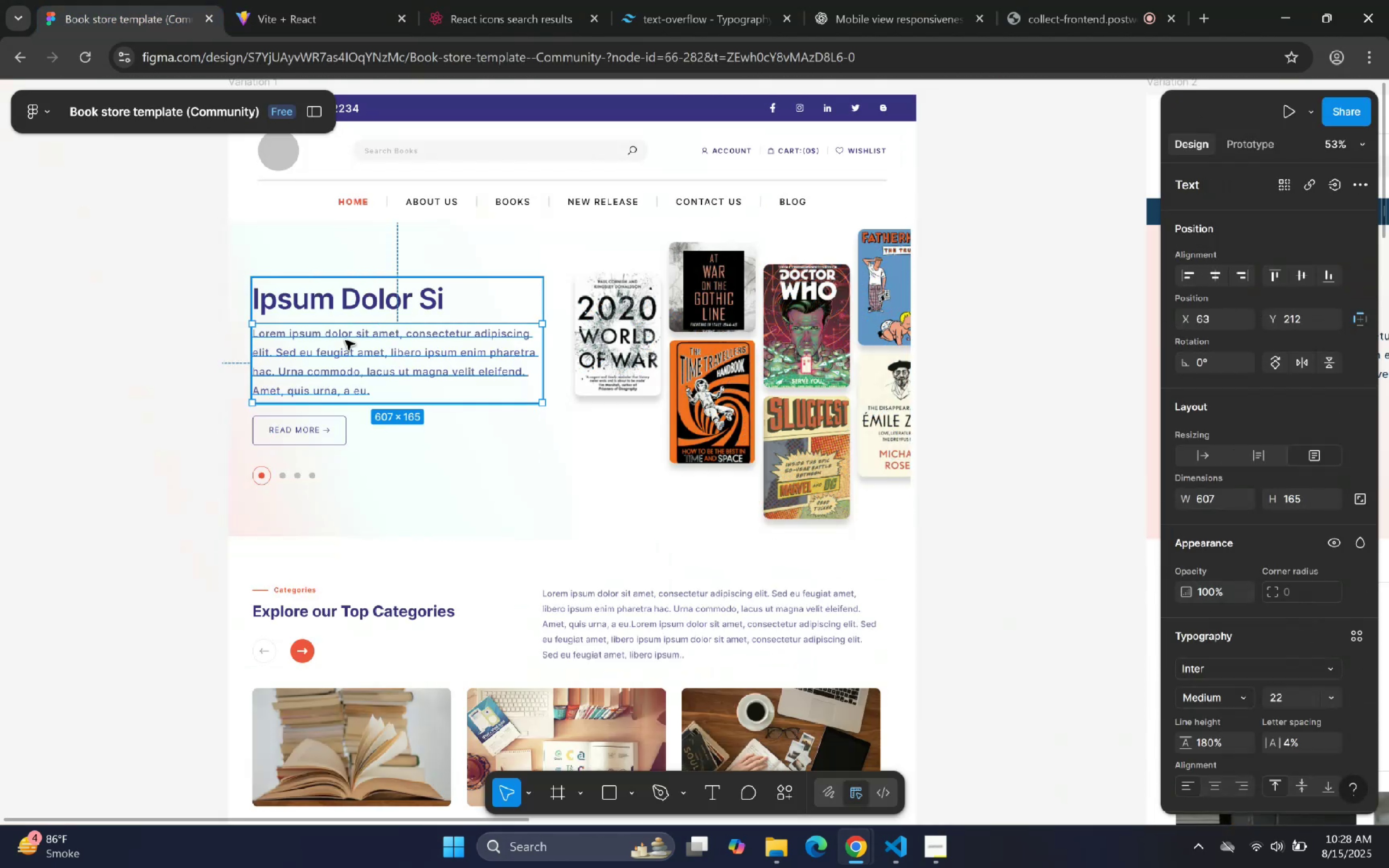 
triple_click([345, 340])
 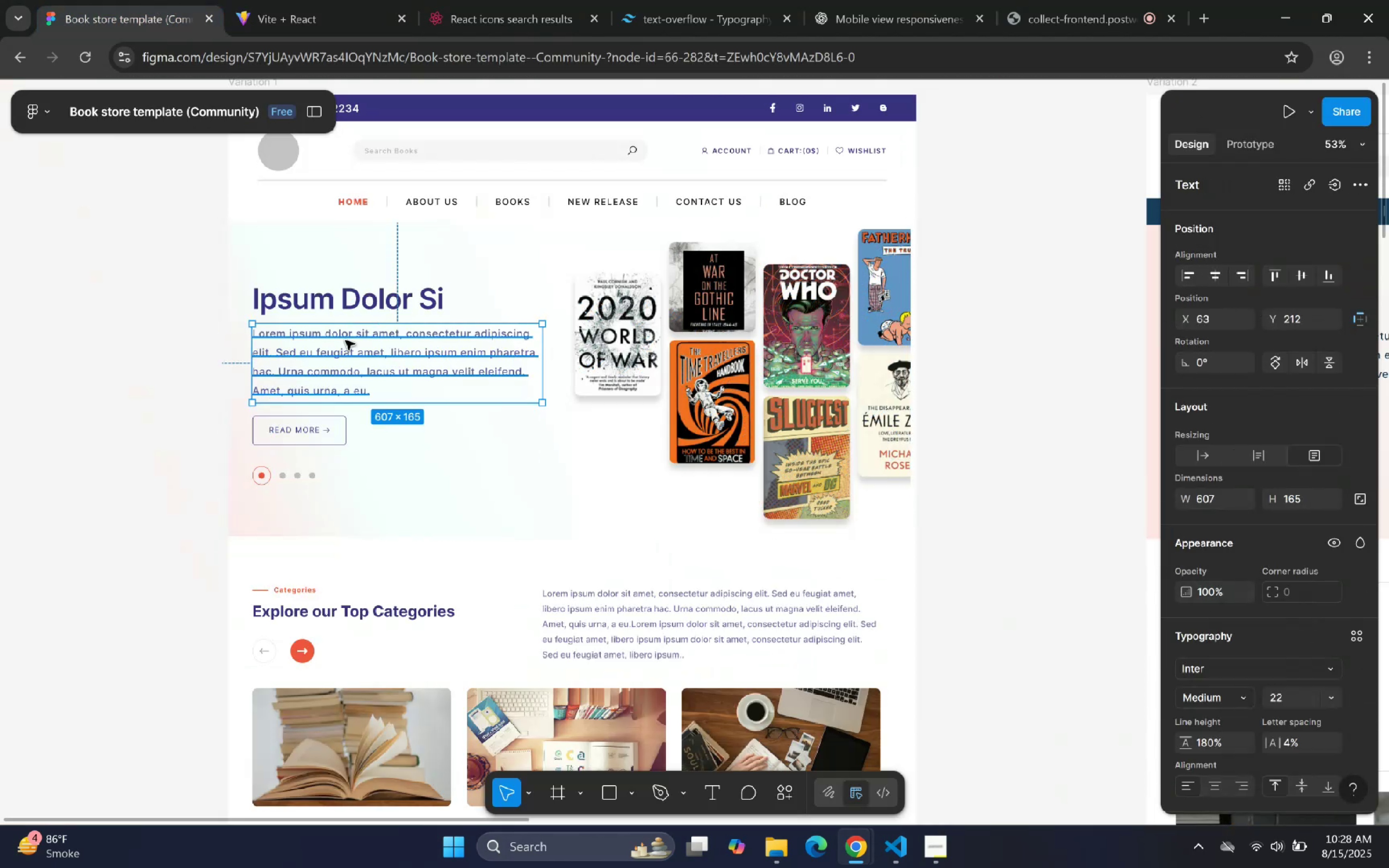 
triple_click([345, 340])
 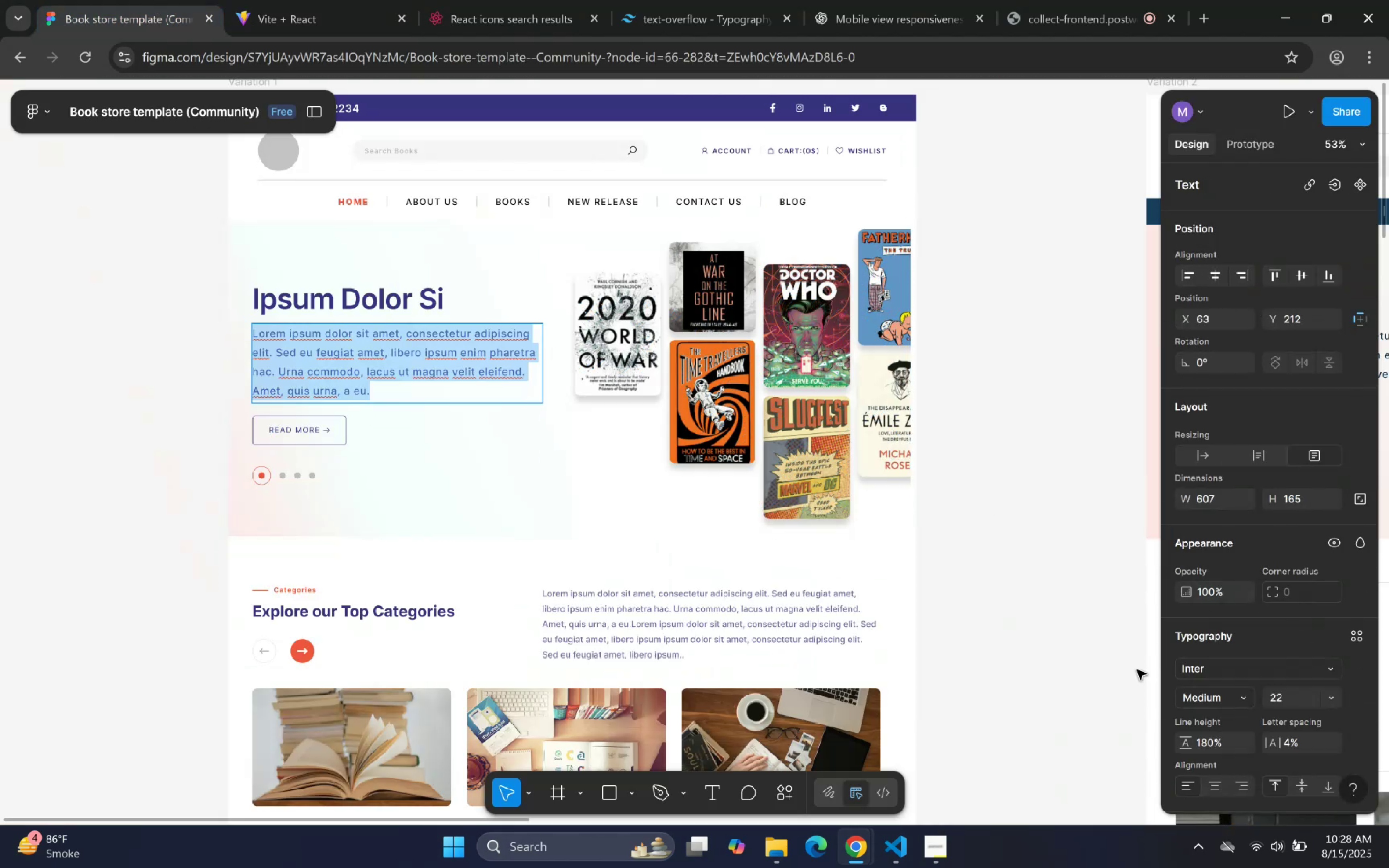 
scroll: coordinate [1205, 562], scroll_direction: down, amount: 2.0
 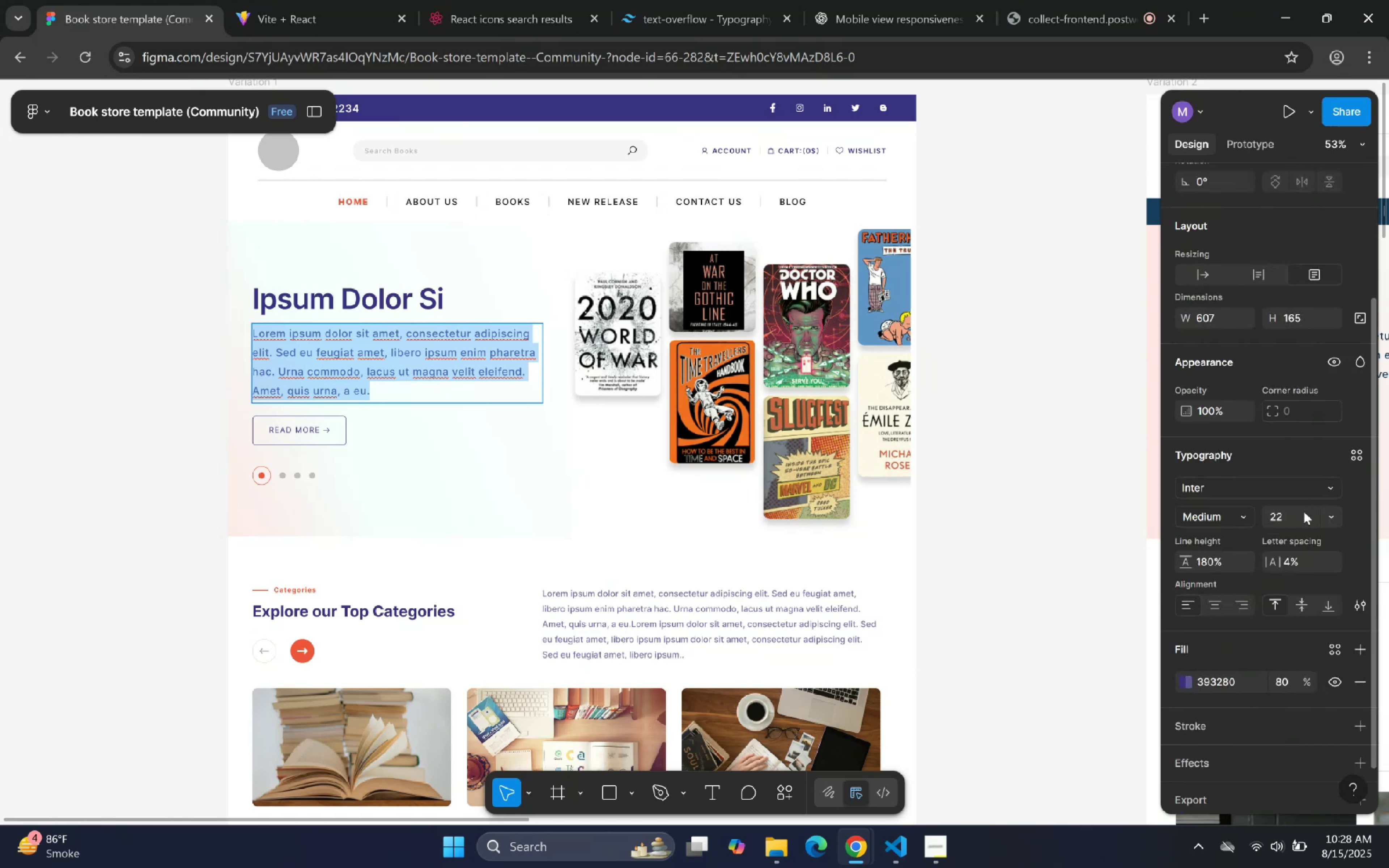 
left_click([1295, 515])
 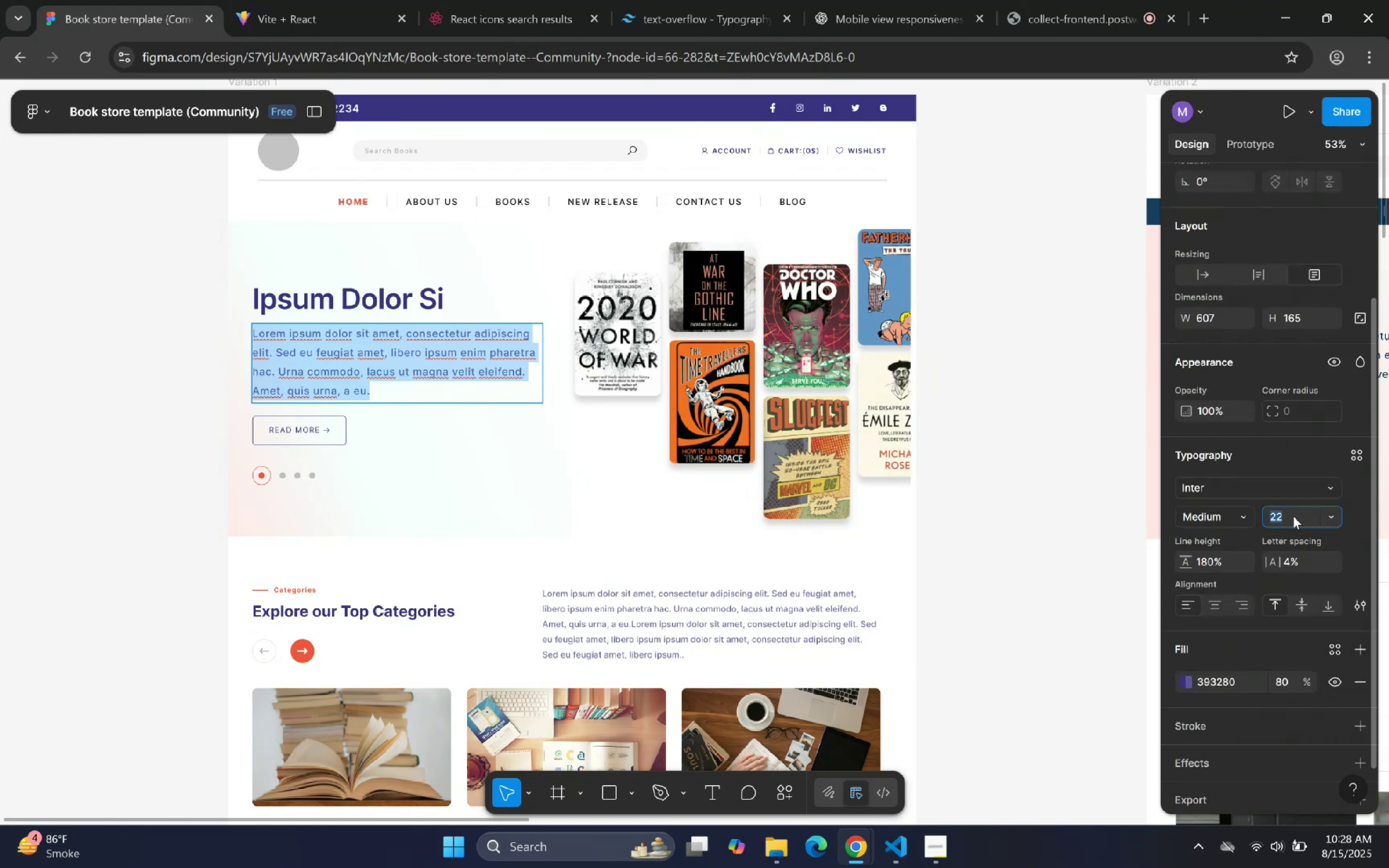 
key(Control+C)
 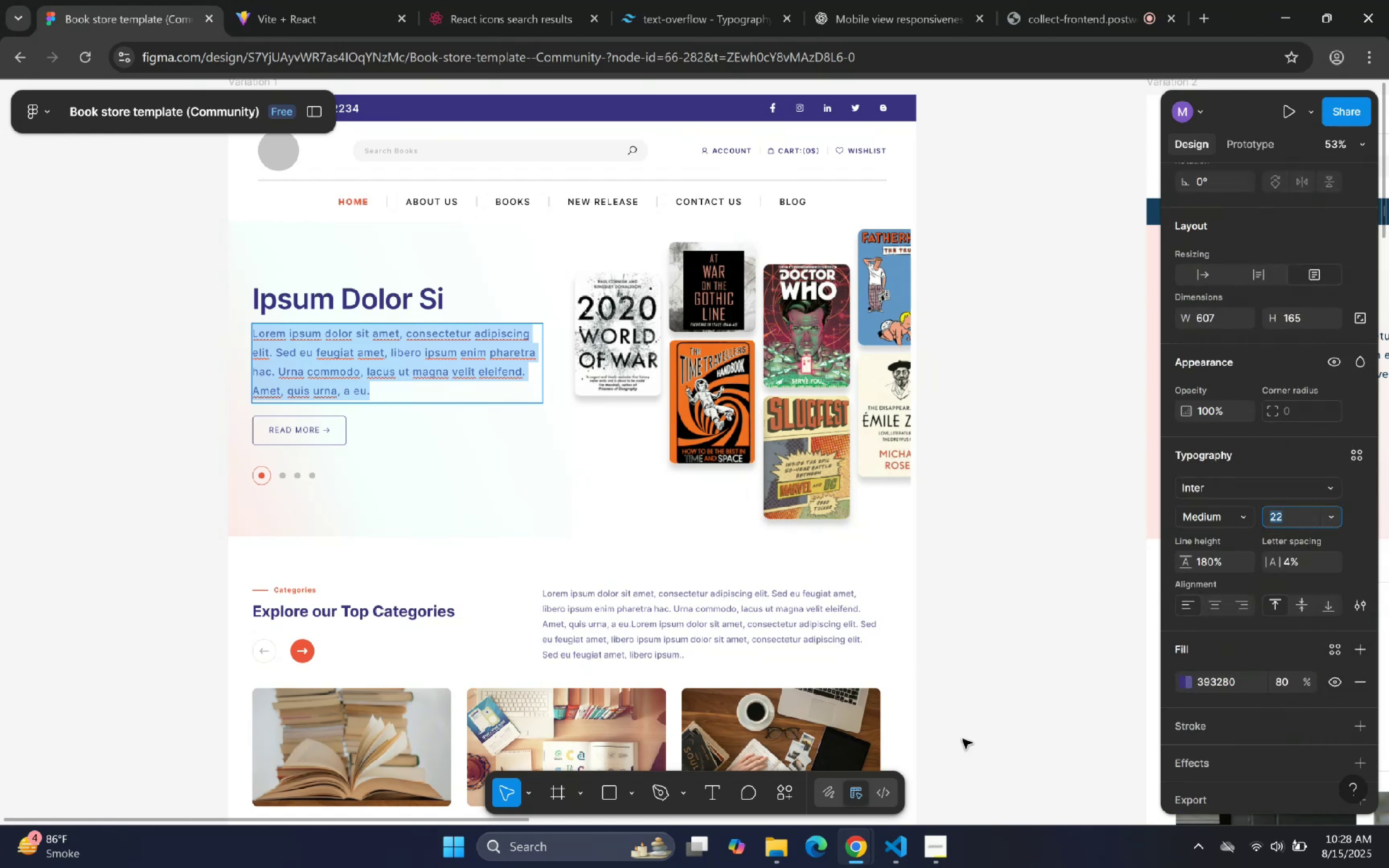 
key(Control+C)
 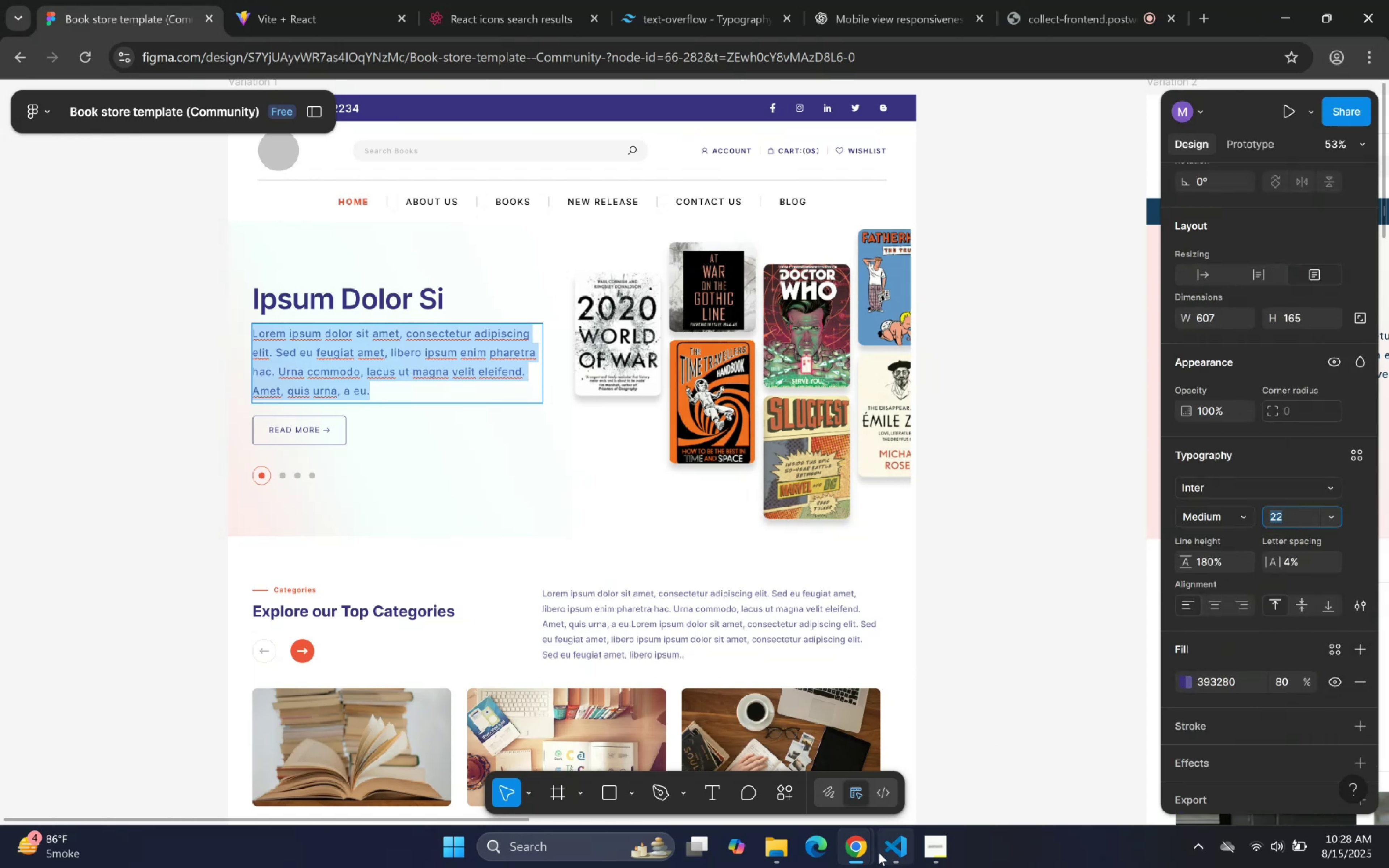 
left_click([885, 852])
 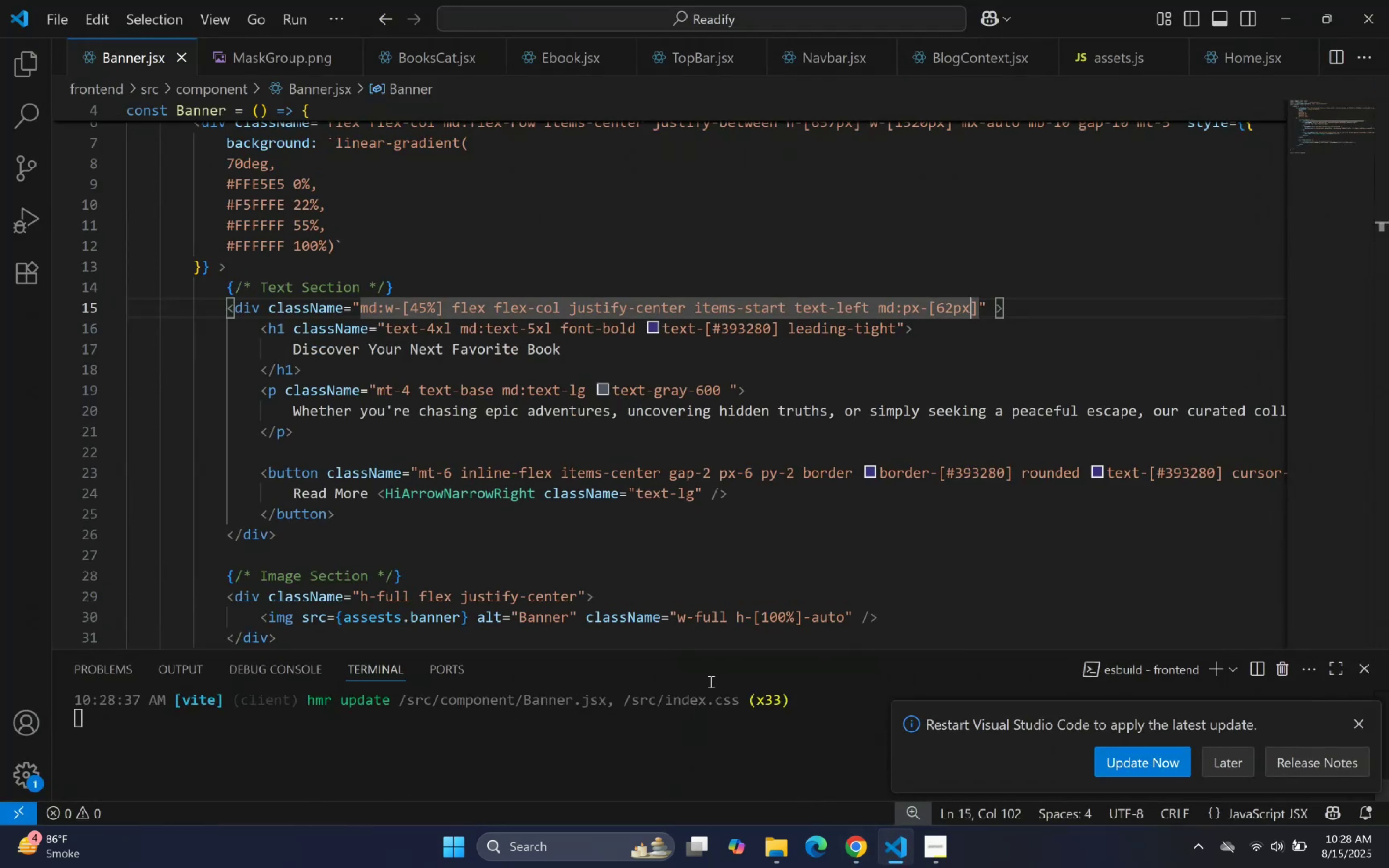 
scroll: coordinate [633, 422], scroll_direction: down, amount: 2.0
 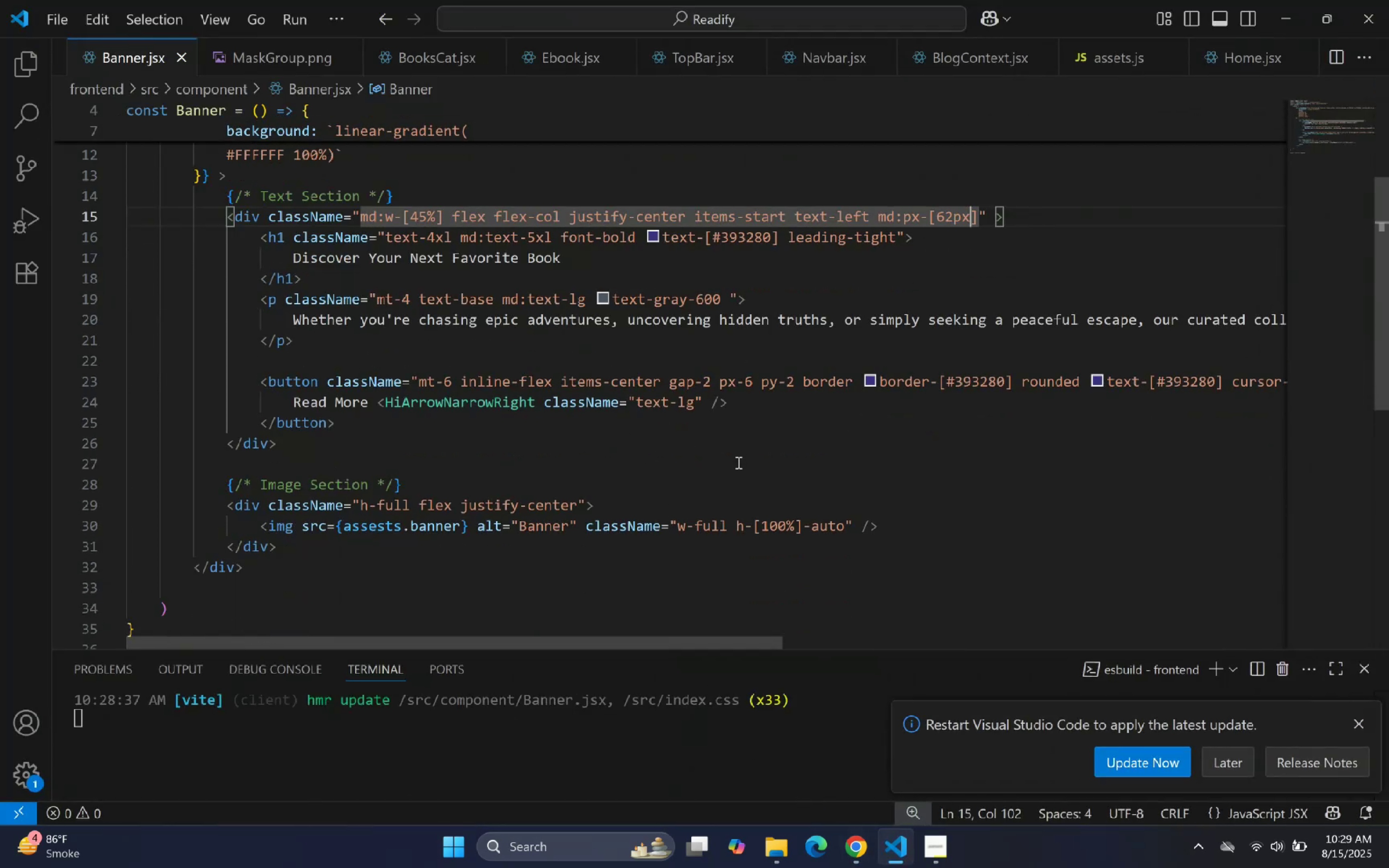 
left_click([922, 448])
 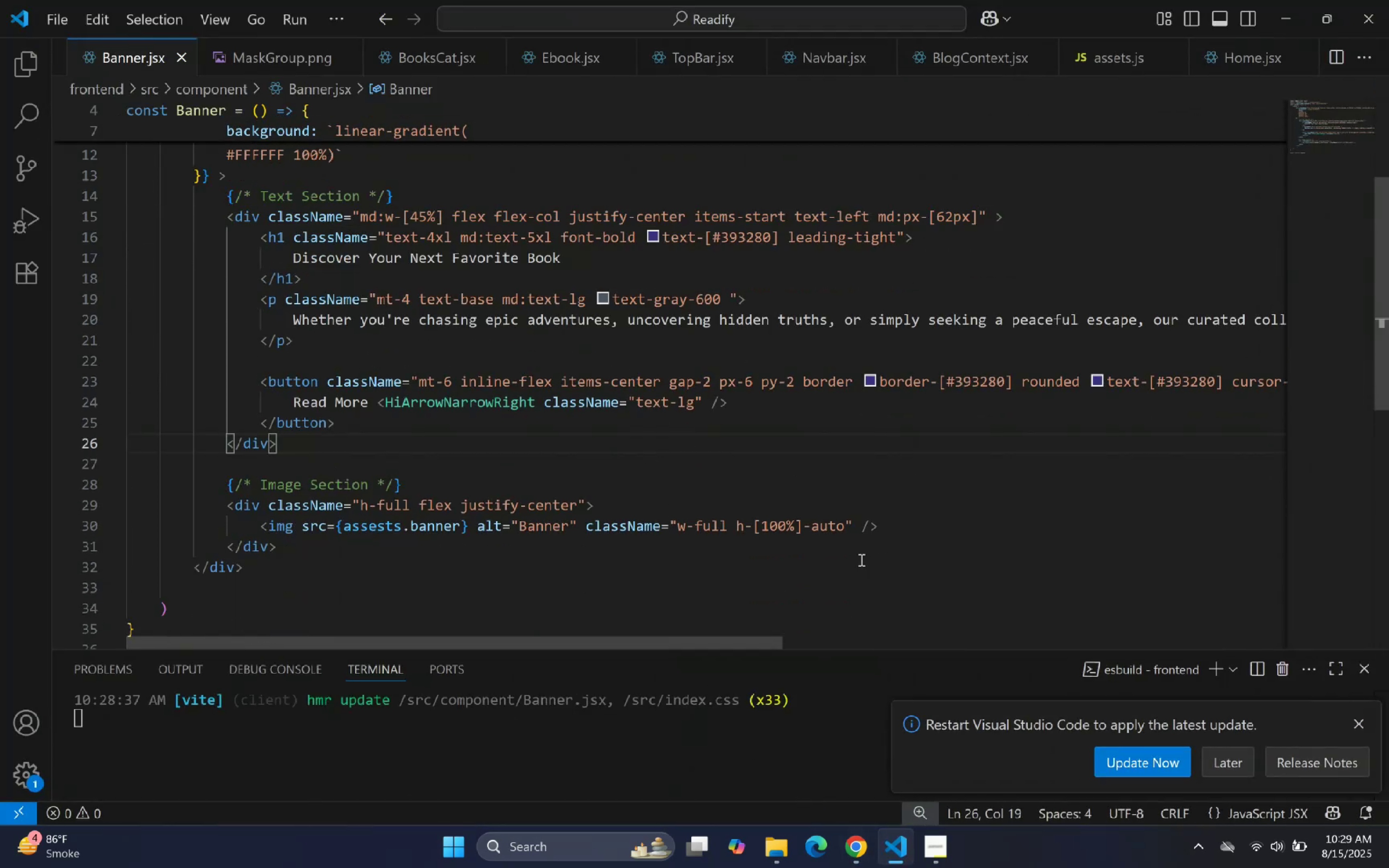 
key(Alt+Z)
 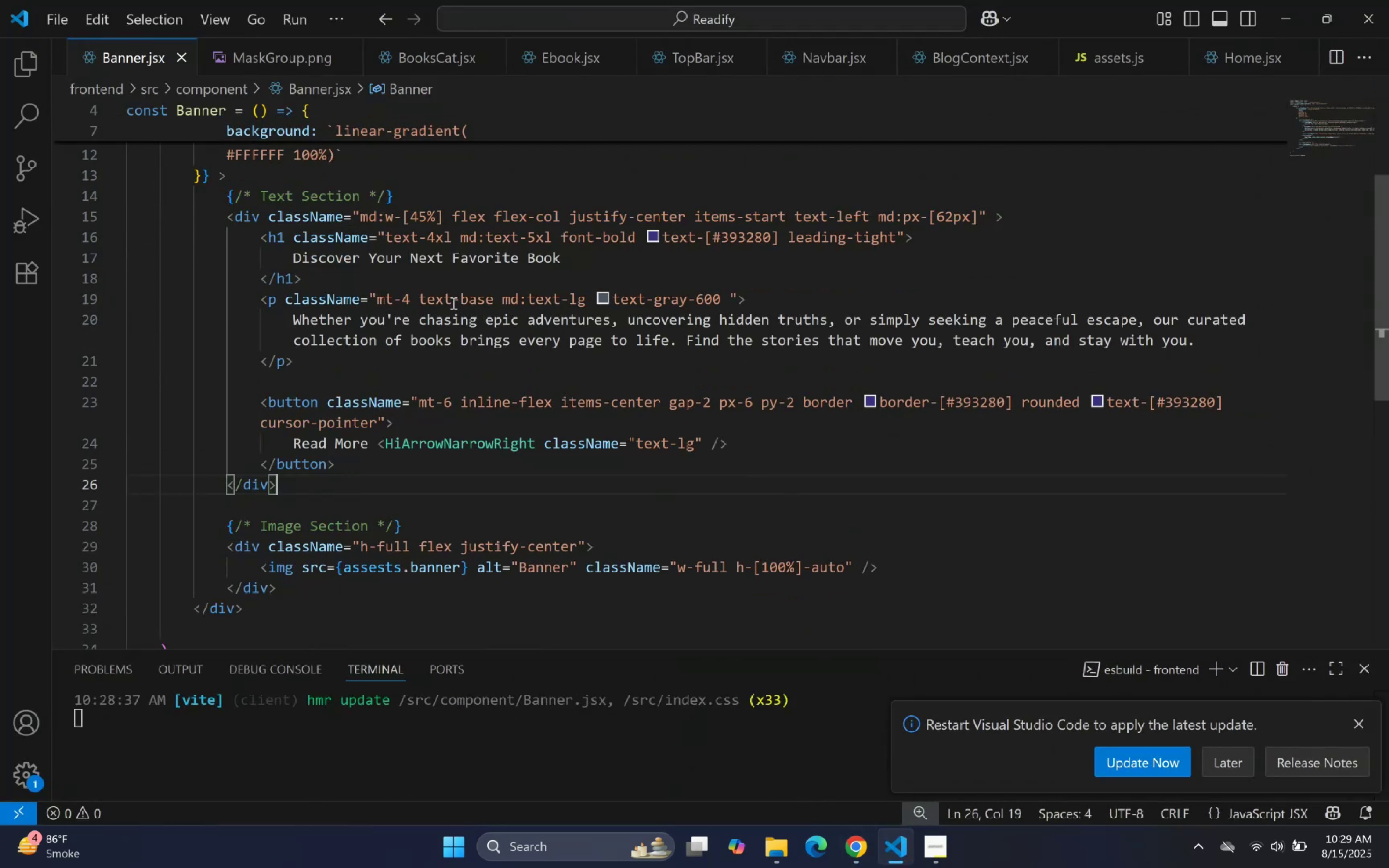 
left_click([488, 301])
 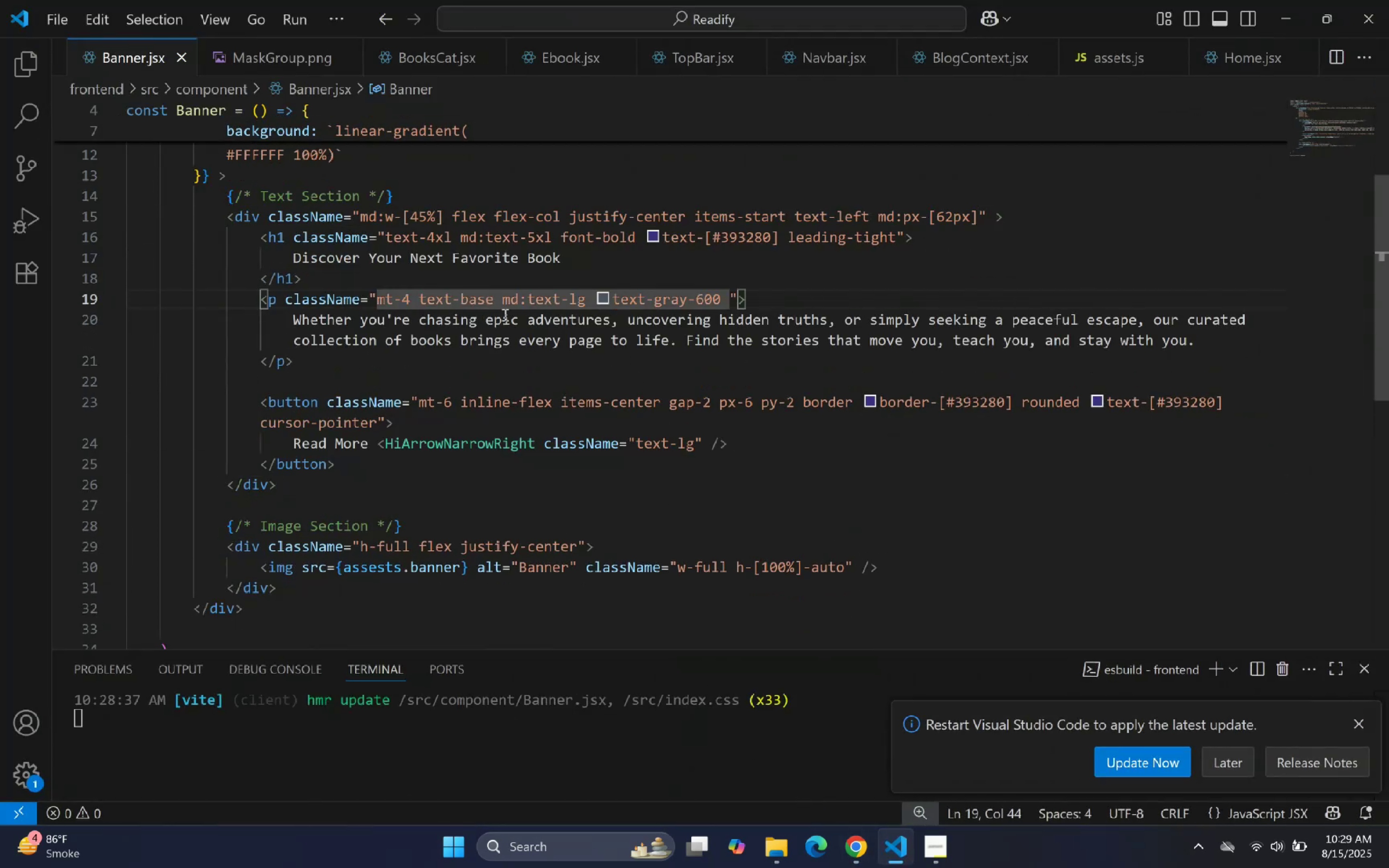 
key(ArrowRight)
 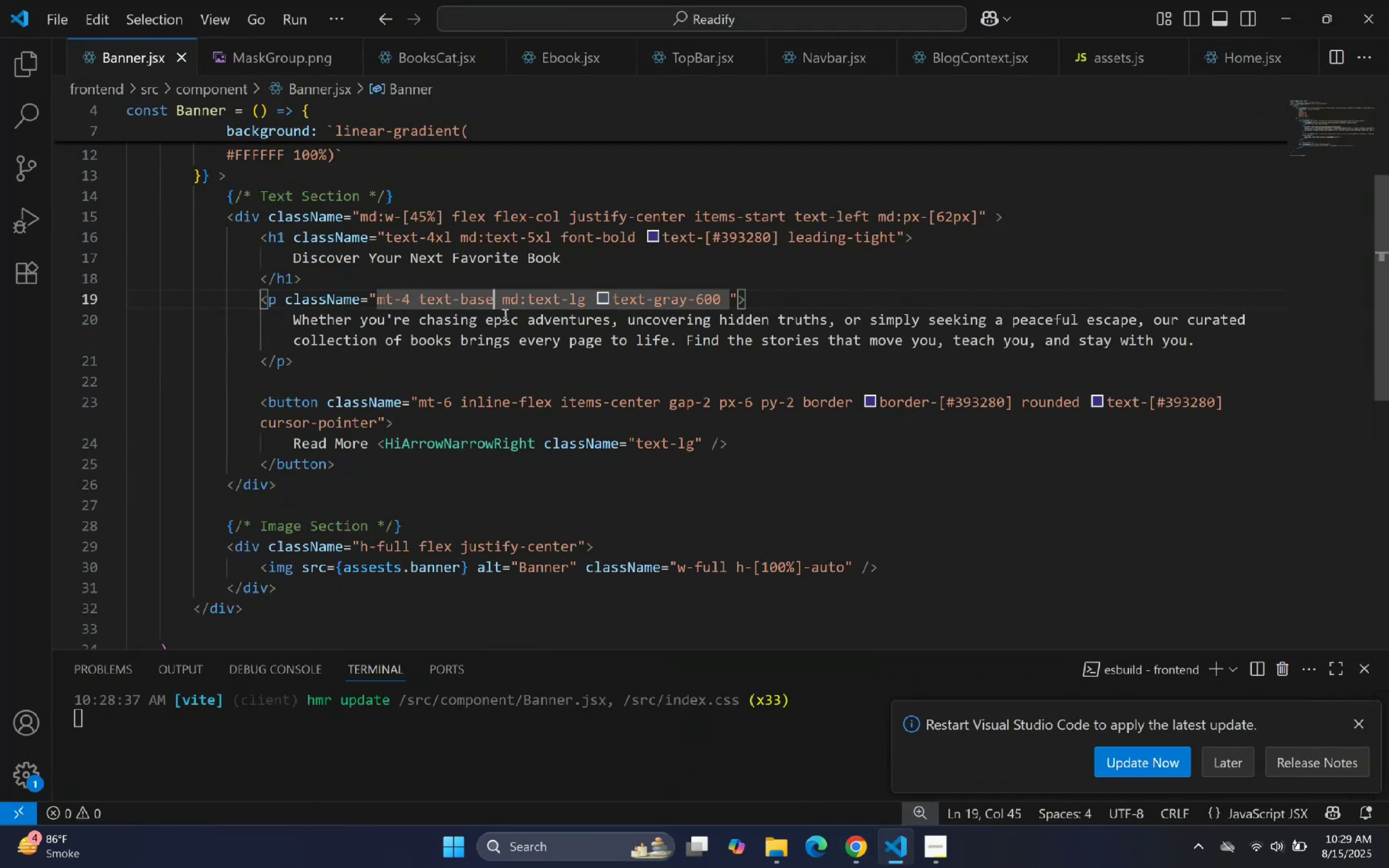 
key(Backspace)
 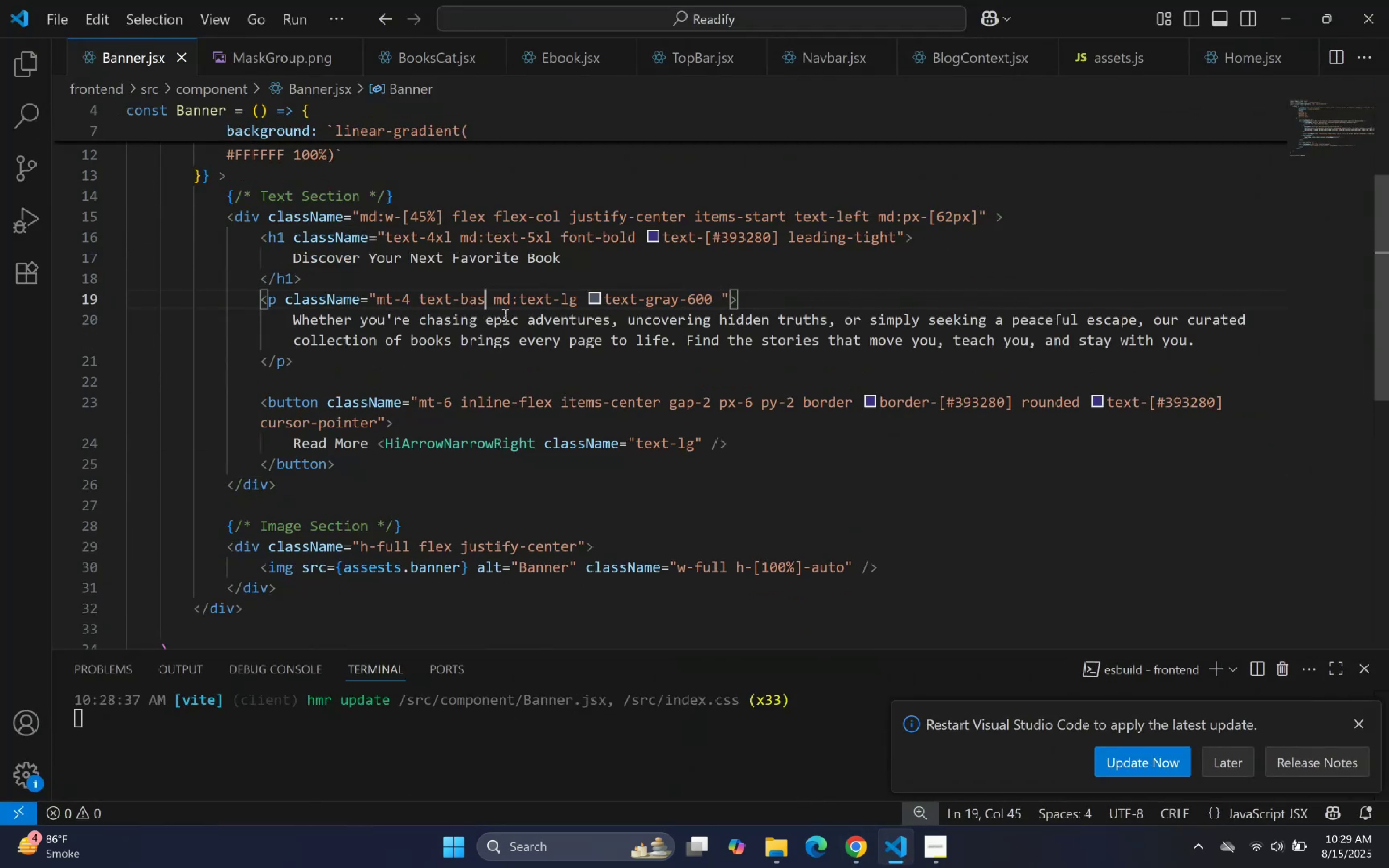 
key(Backspace)
 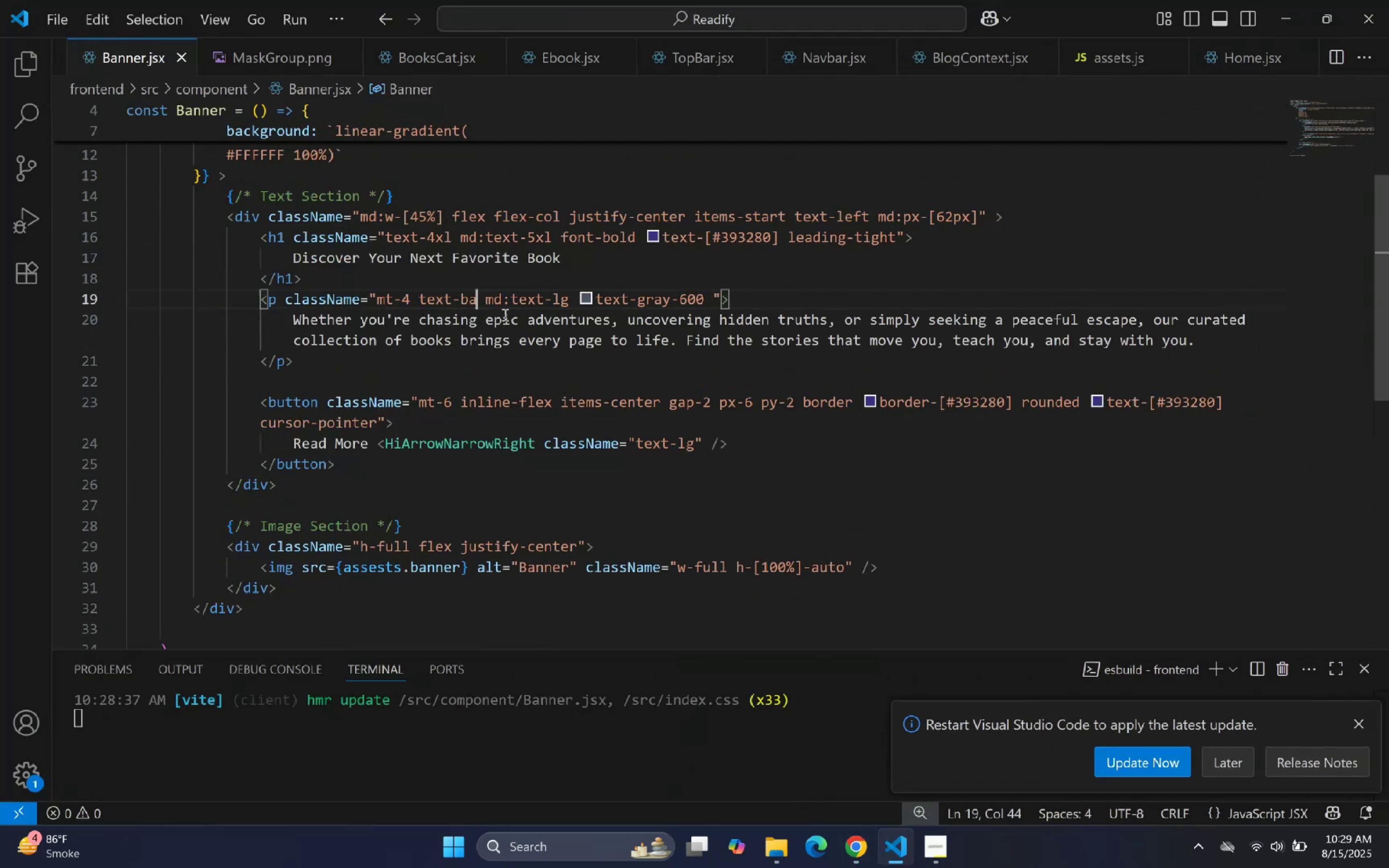 
key(Backspace)
 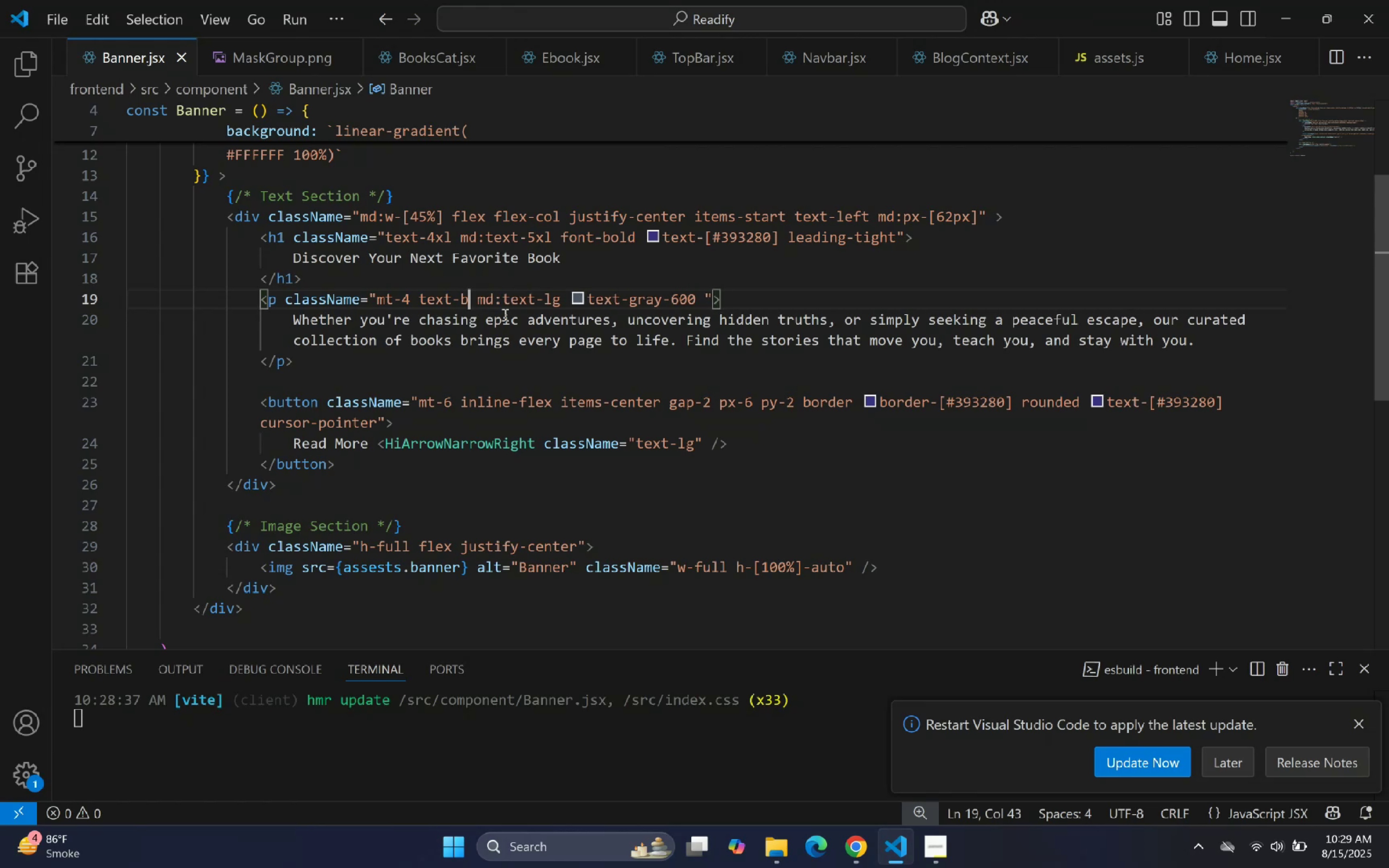 
key(Backspace)
 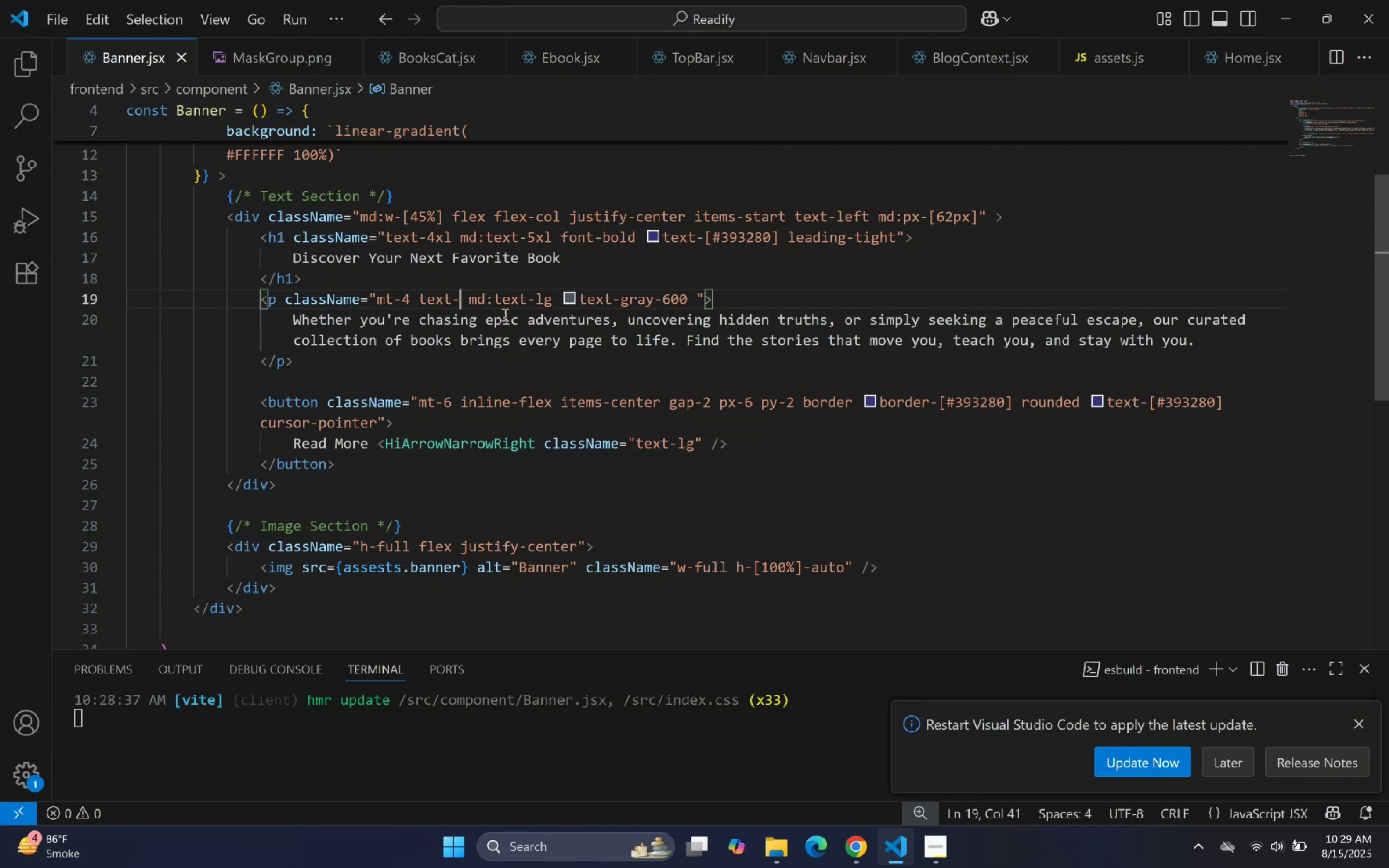 
key(BracketLeft)
 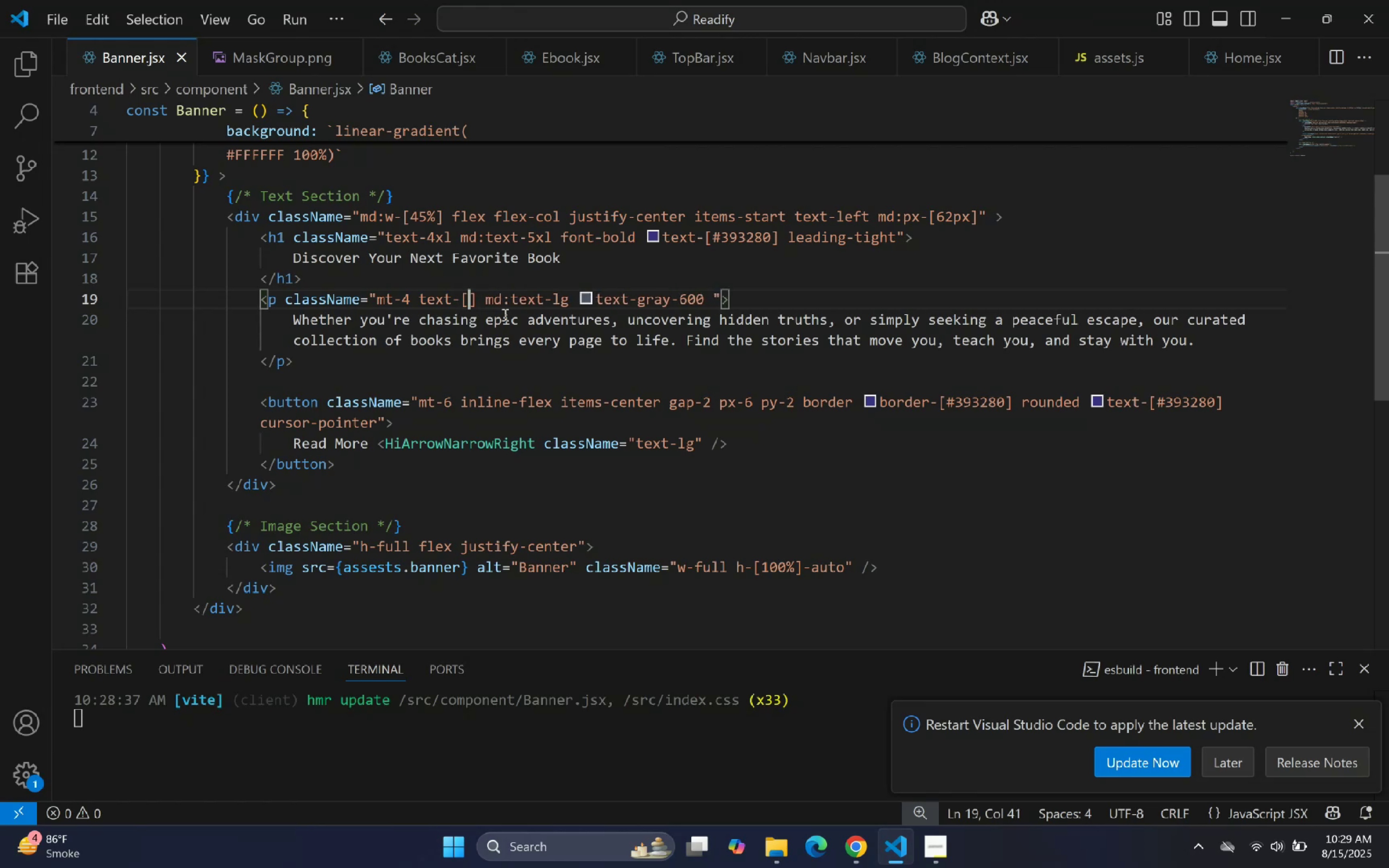 
key(BracketRight)
 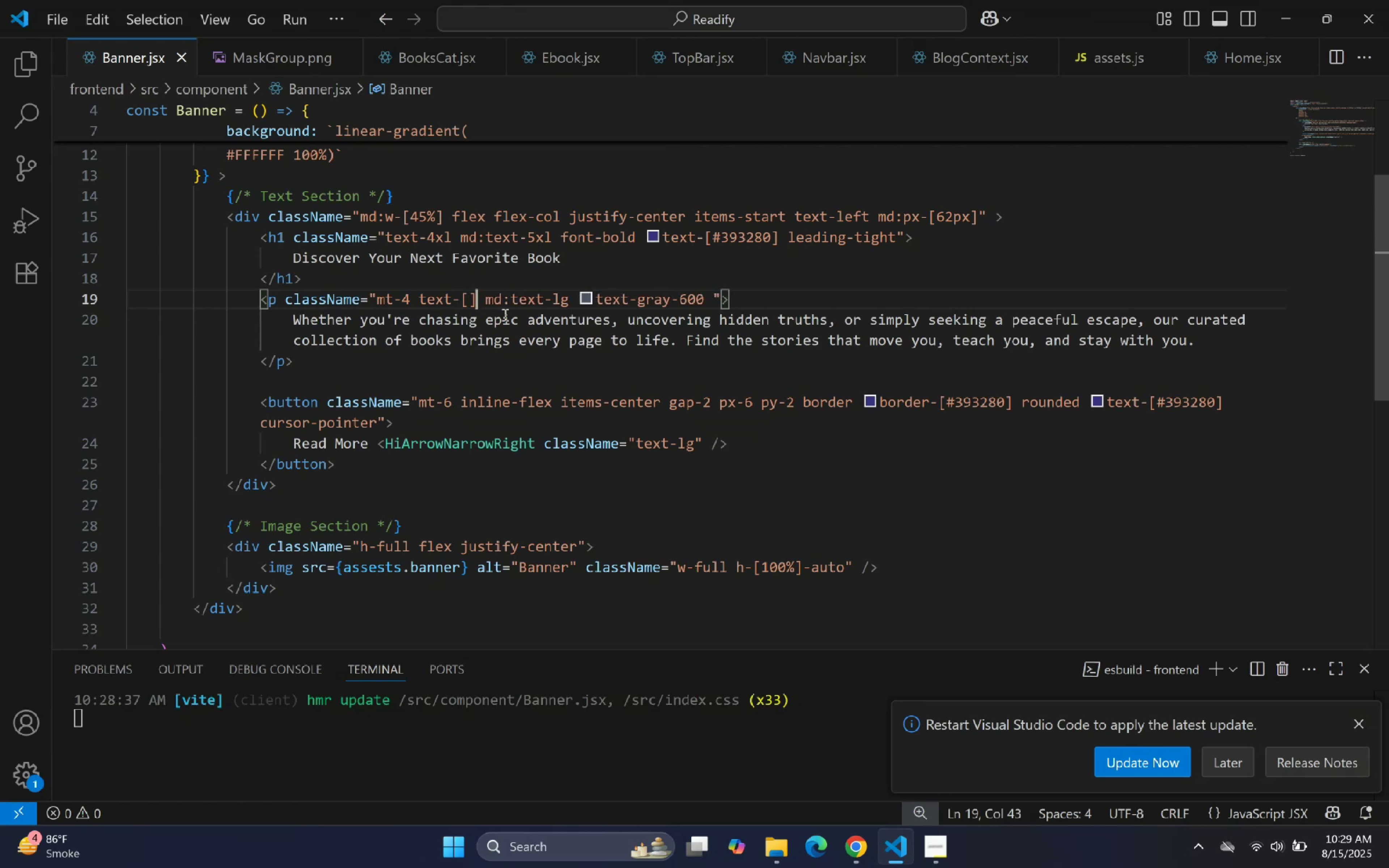 
key(ArrowLeft)
 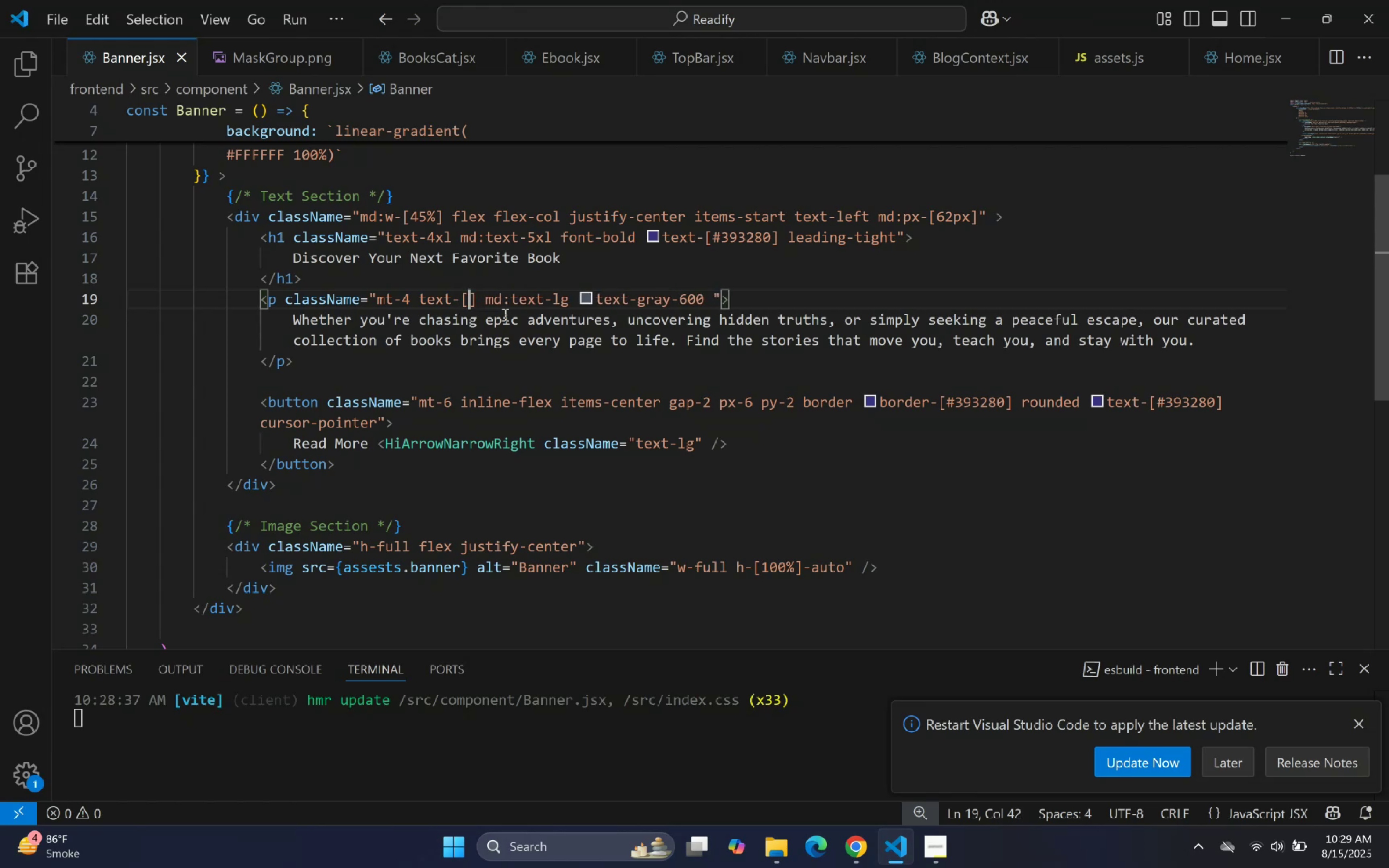 
key(Control+ControlLeft)
 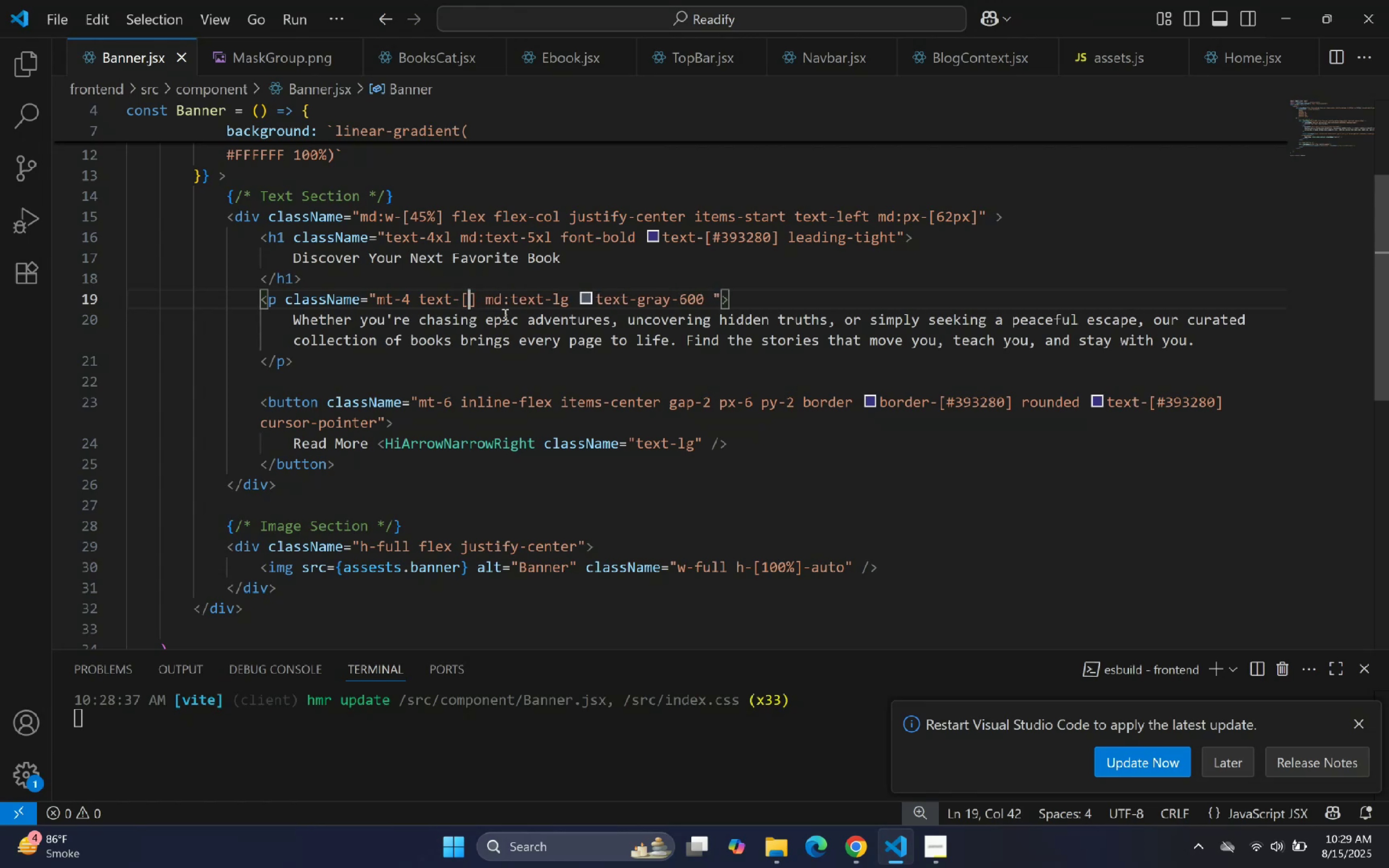 
key(Control+V)
 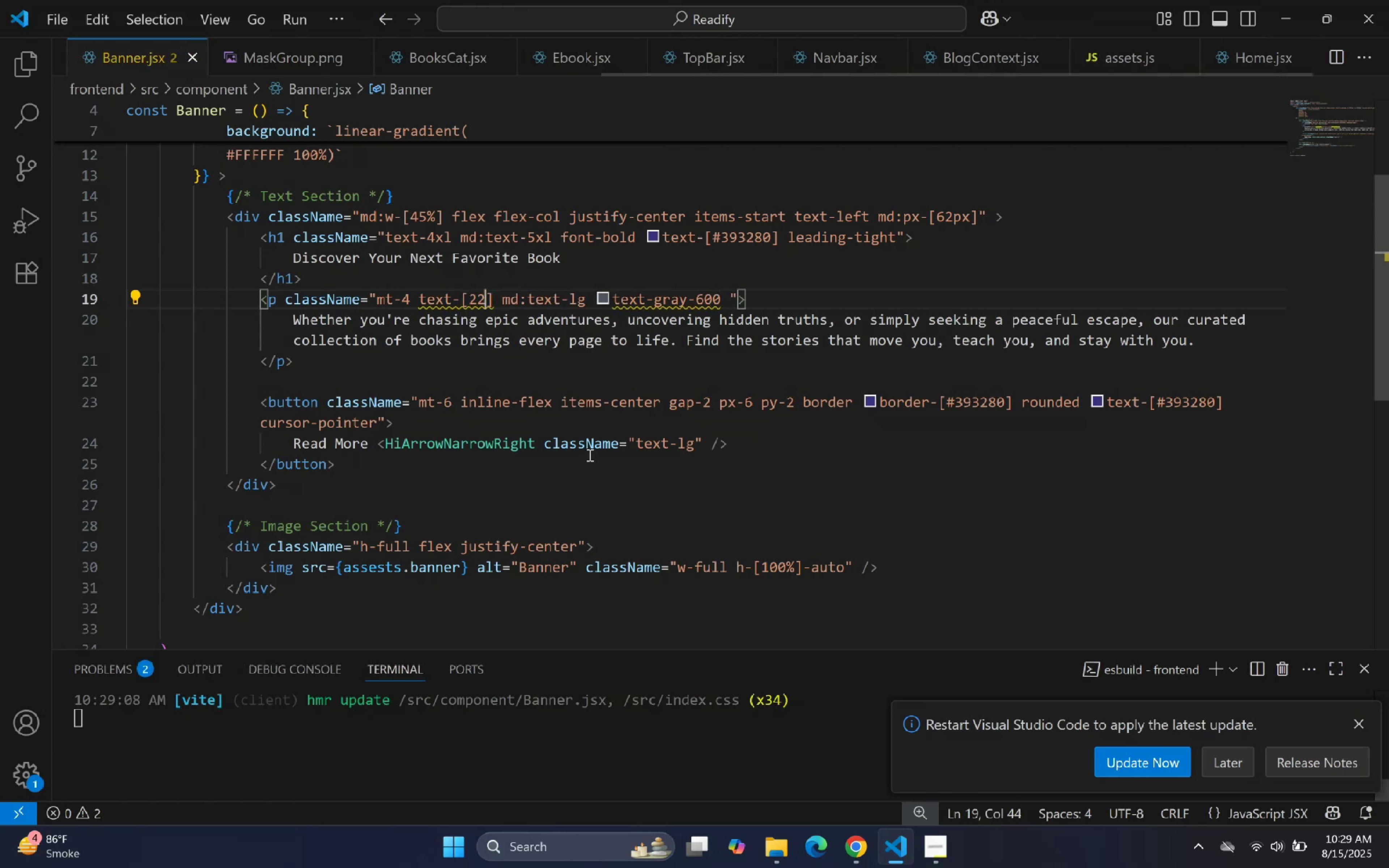 
type(px)
 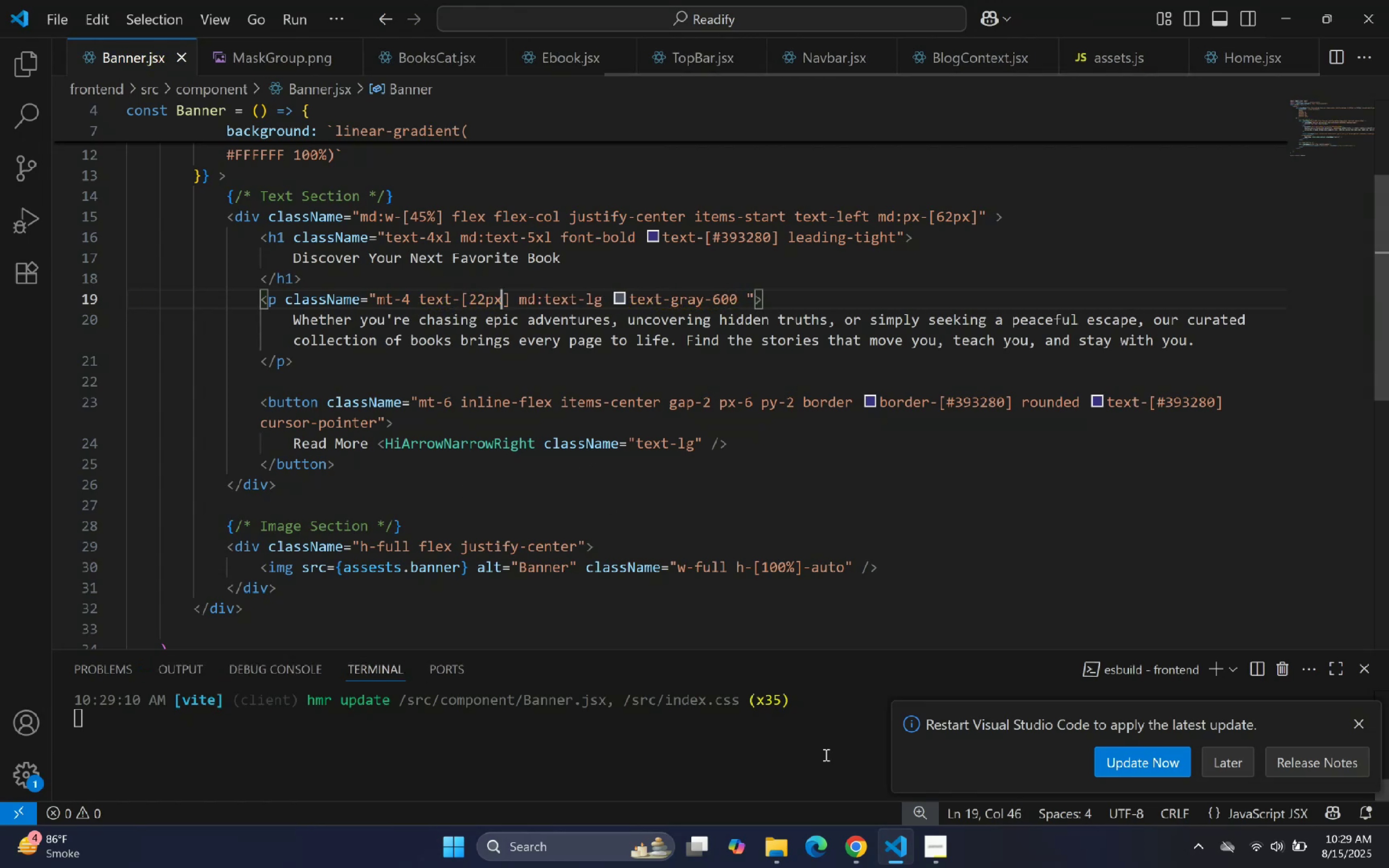 
left_click([889, 837])
 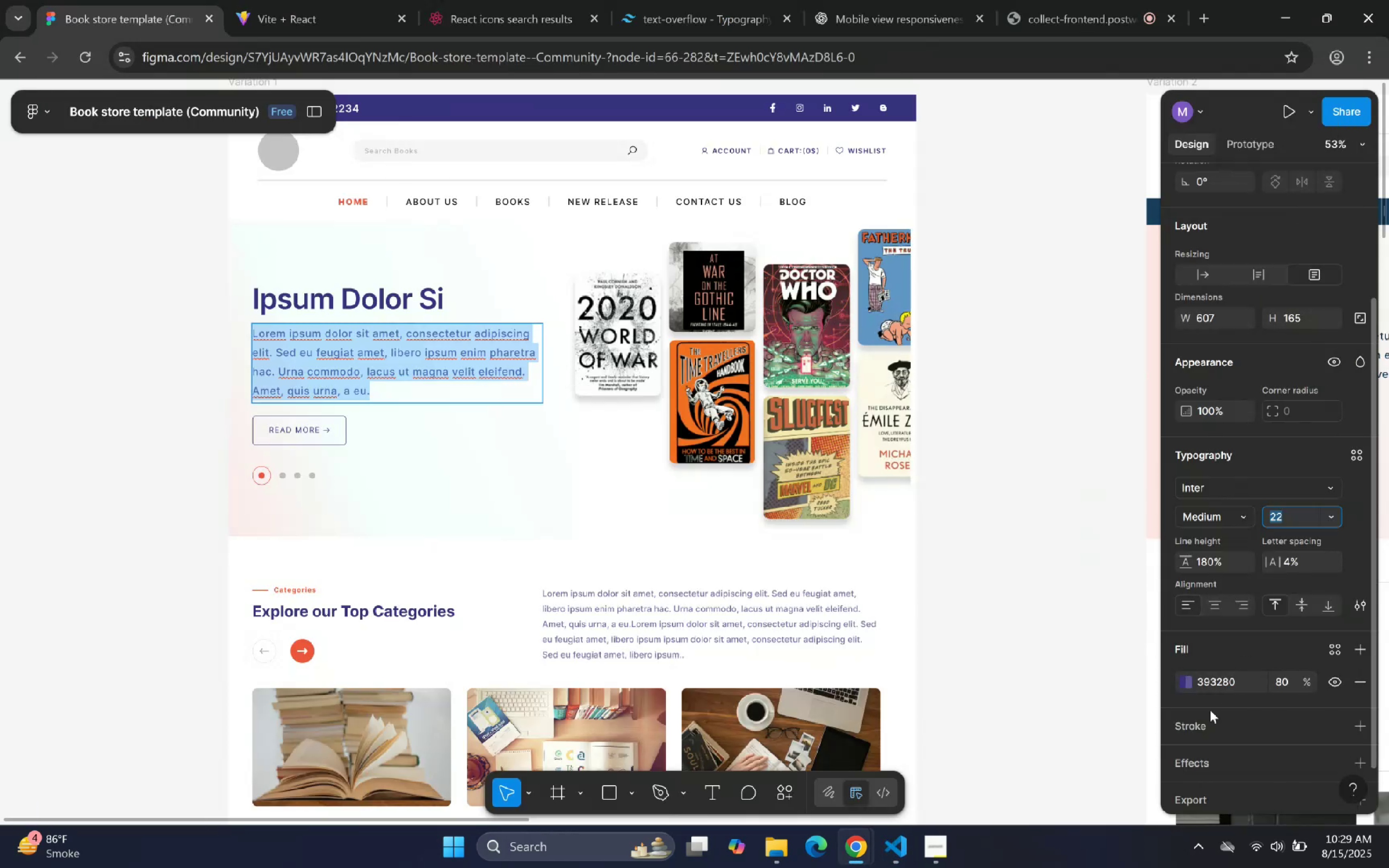 
double_click([1230, 685])
 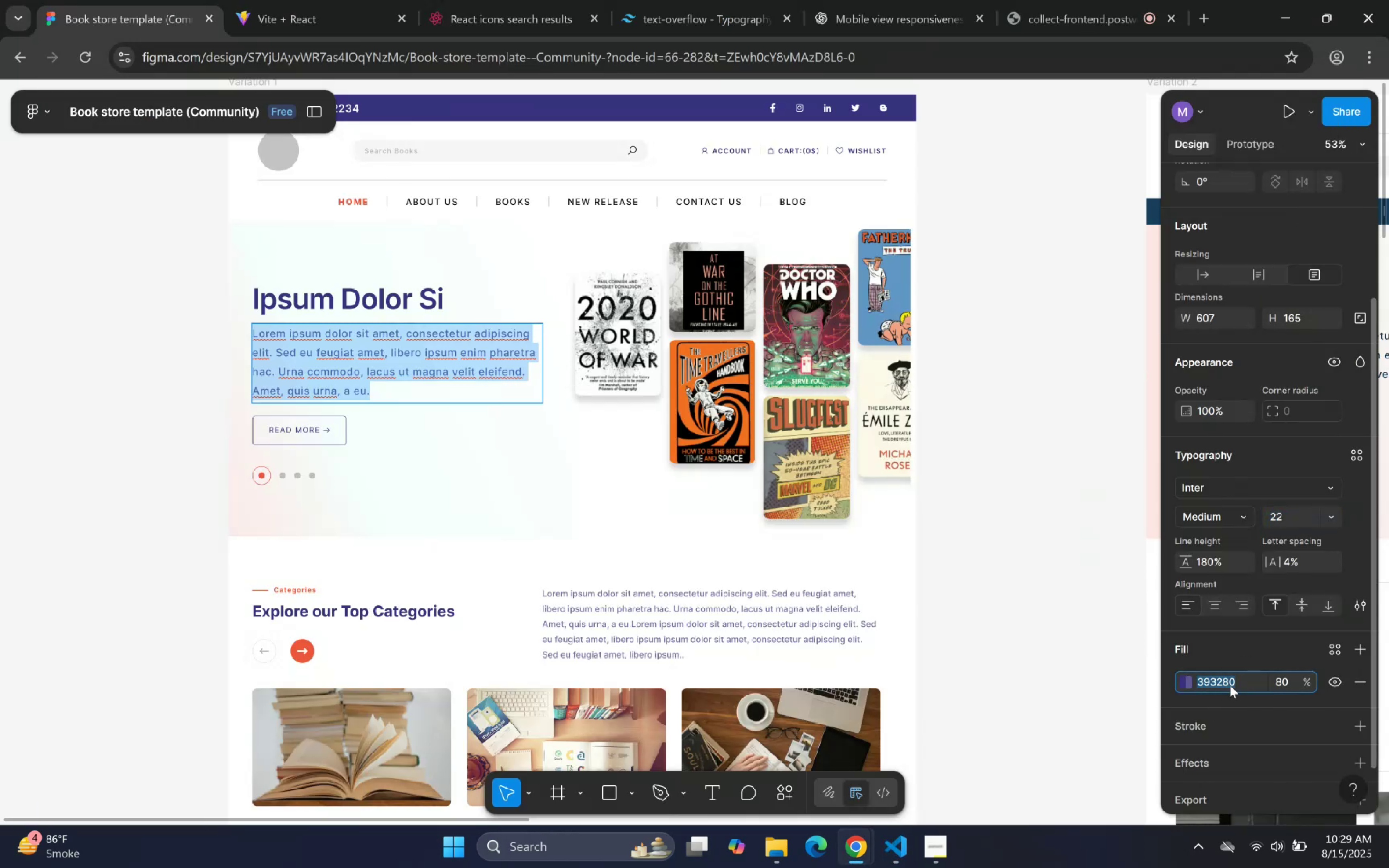 
triple_click([1230, 685])
 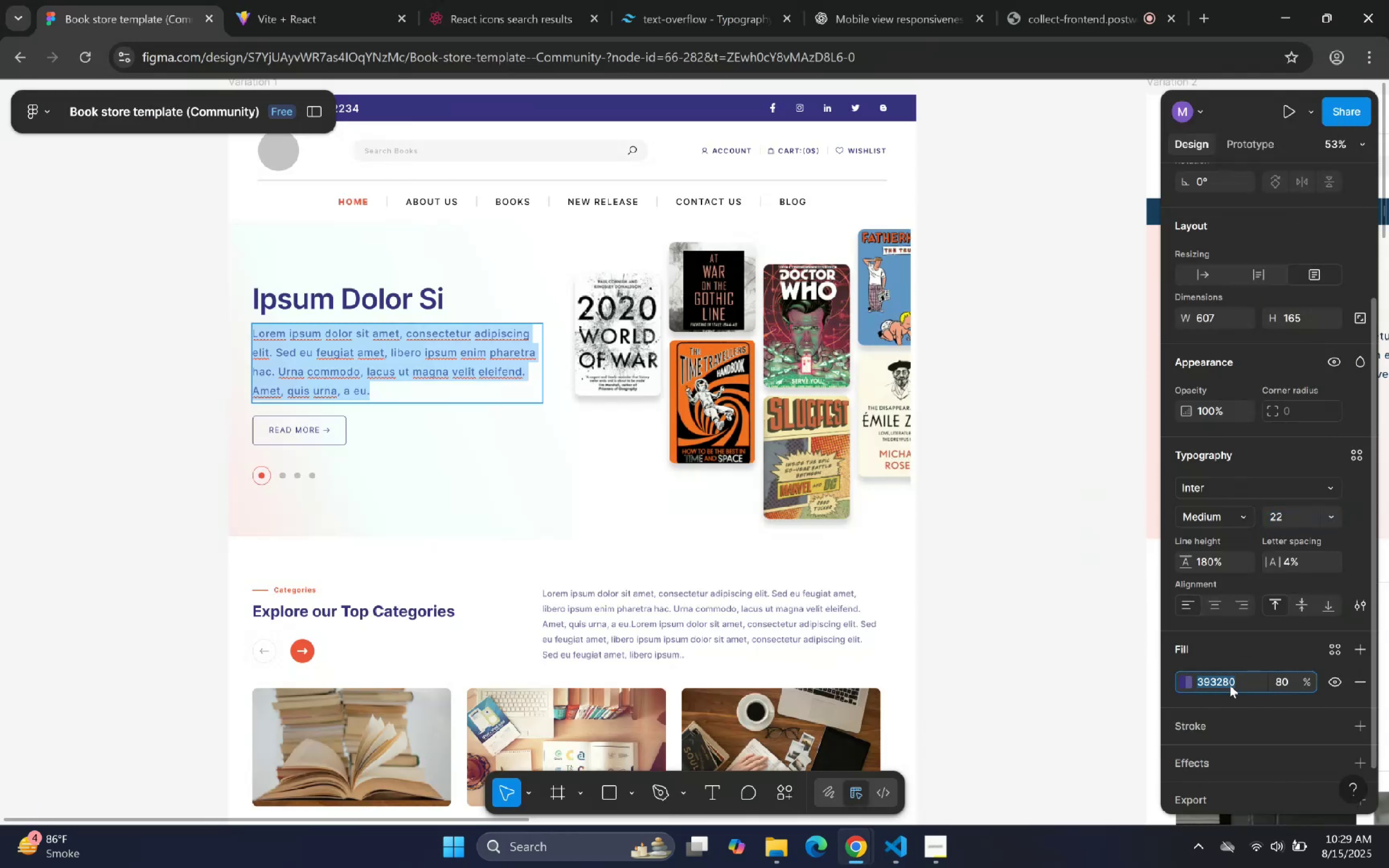 
key(Control+C)
 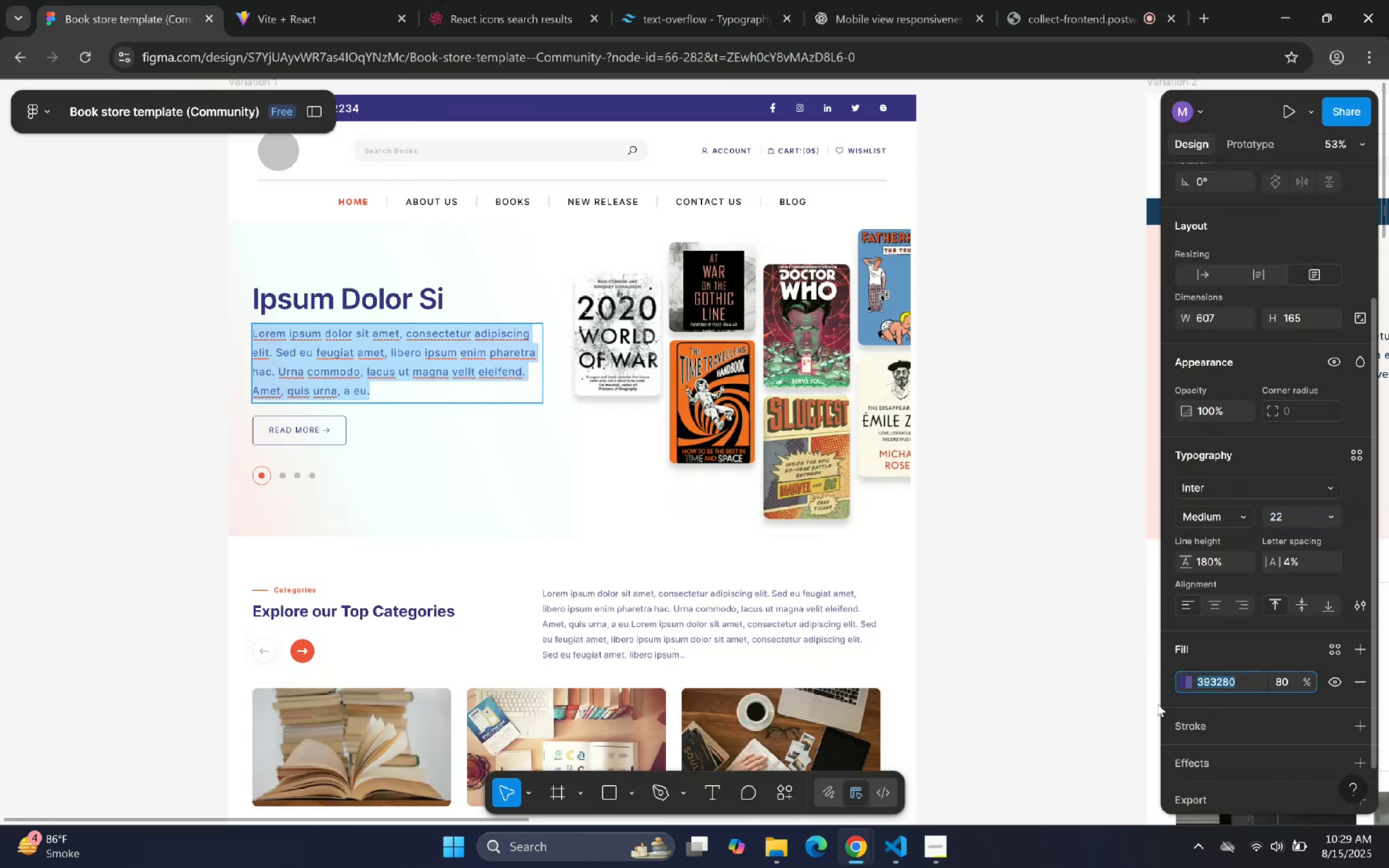 
key(Control+C)
 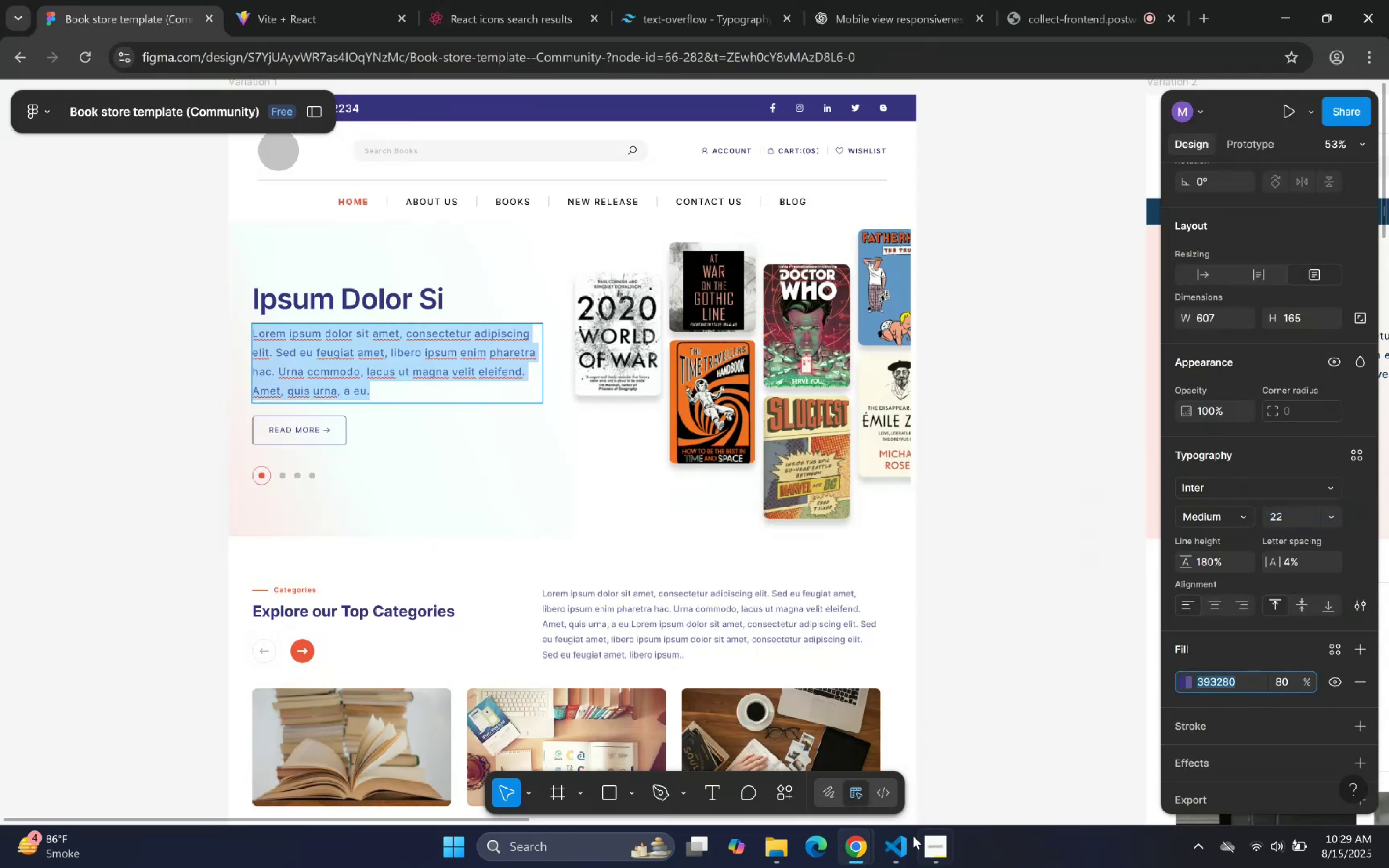 
left_click([886, 842])
 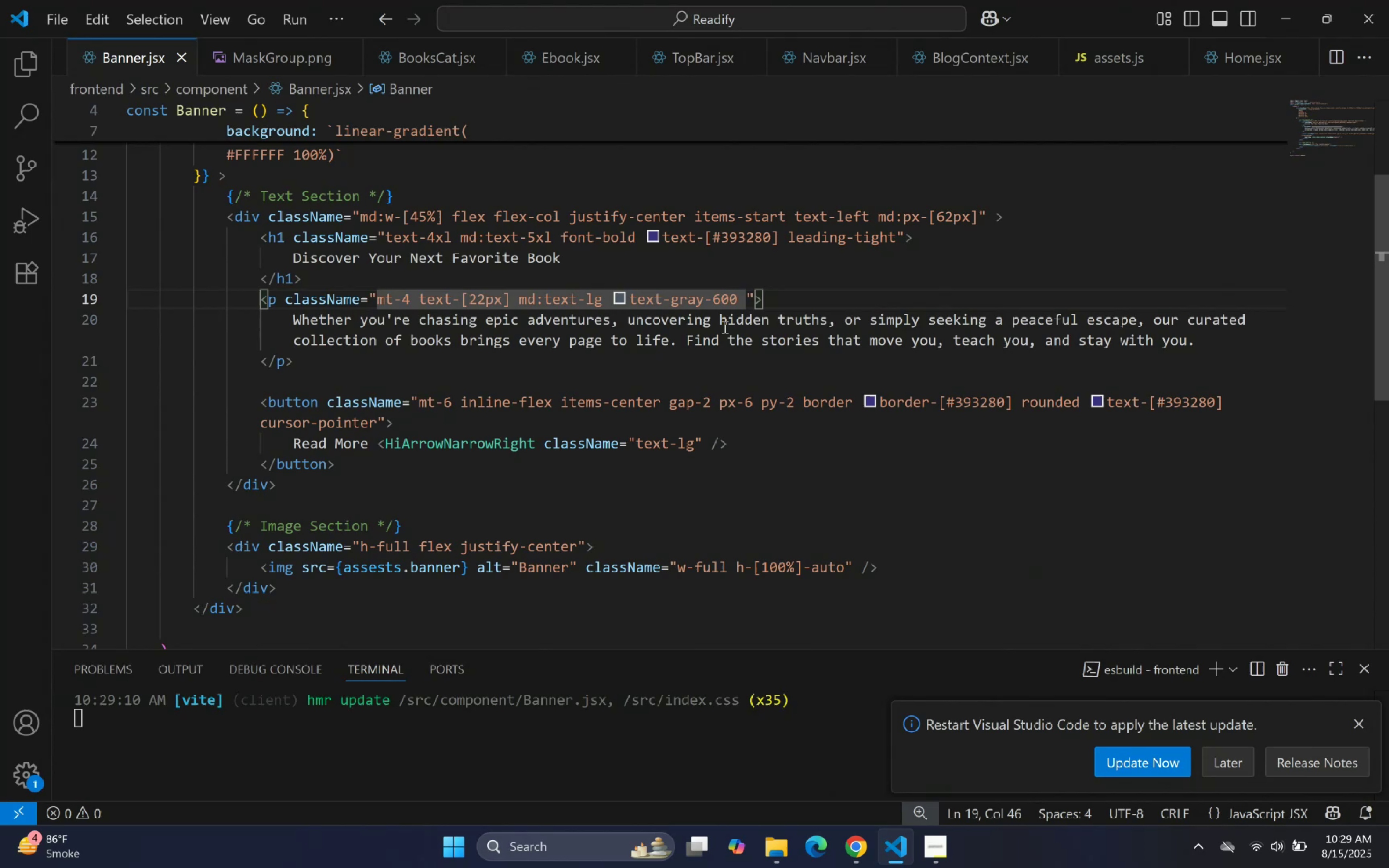 
left_click([743, 306])
 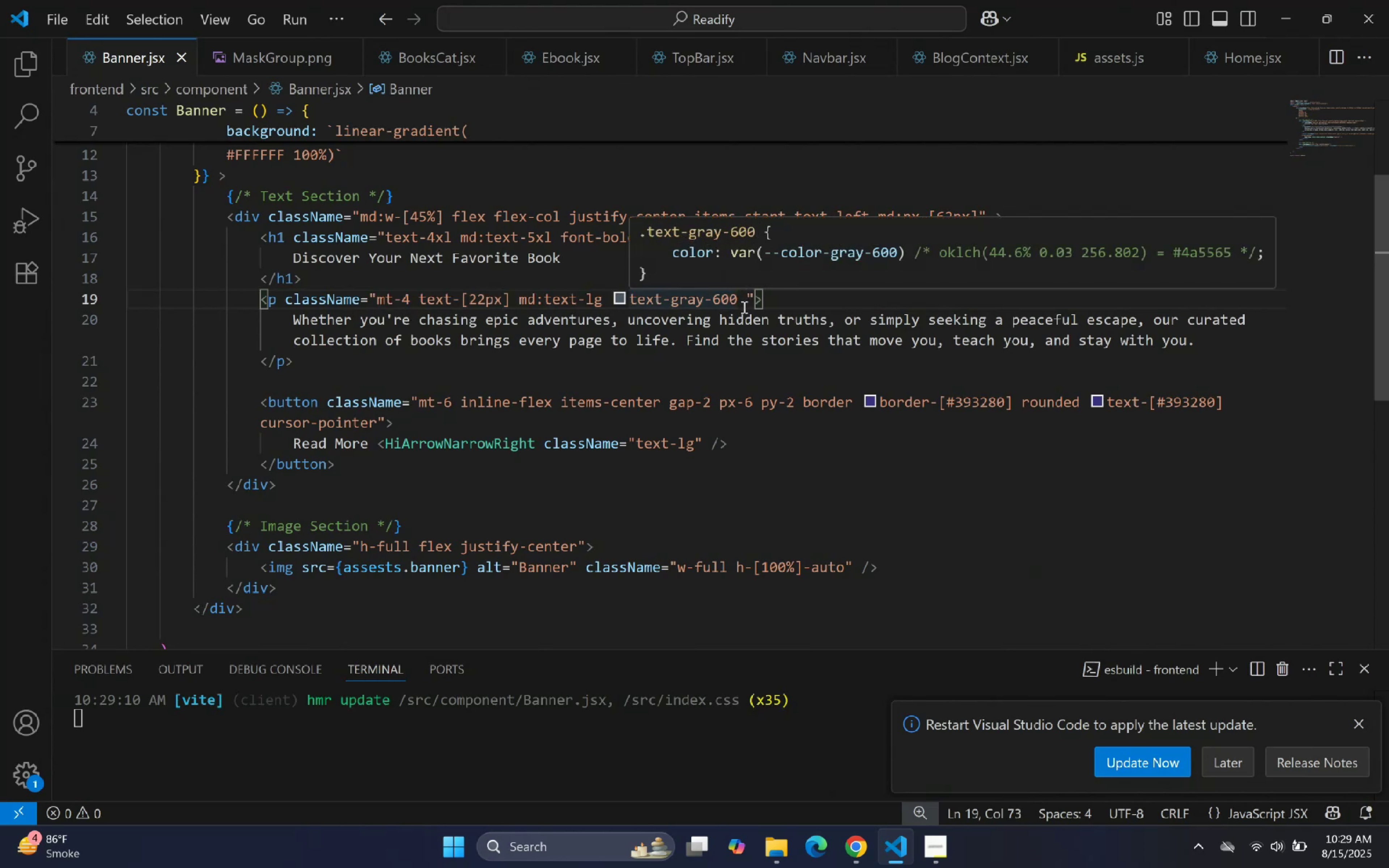 
key(ArrowLeft)
 